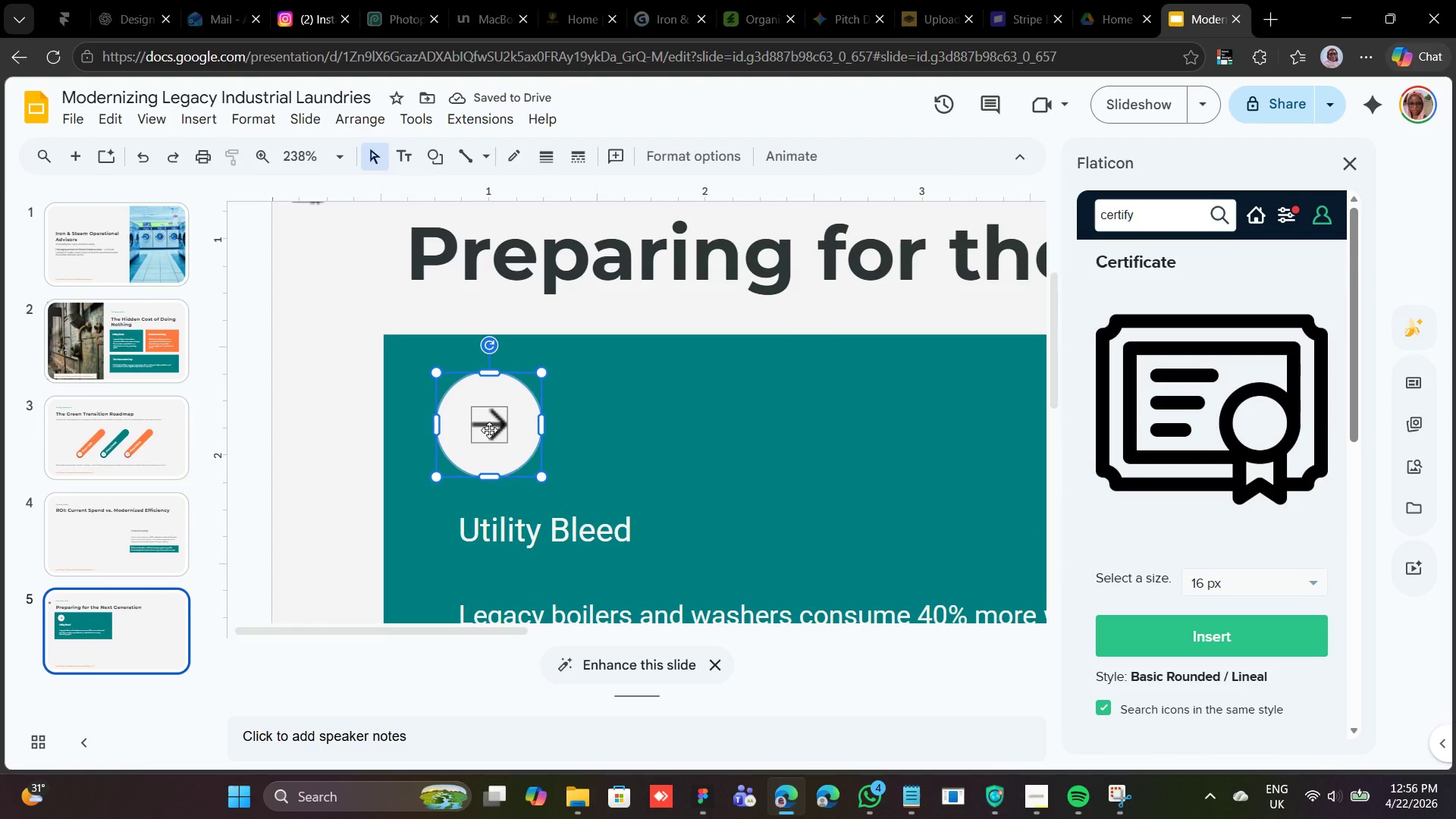 
wait(5.25)
 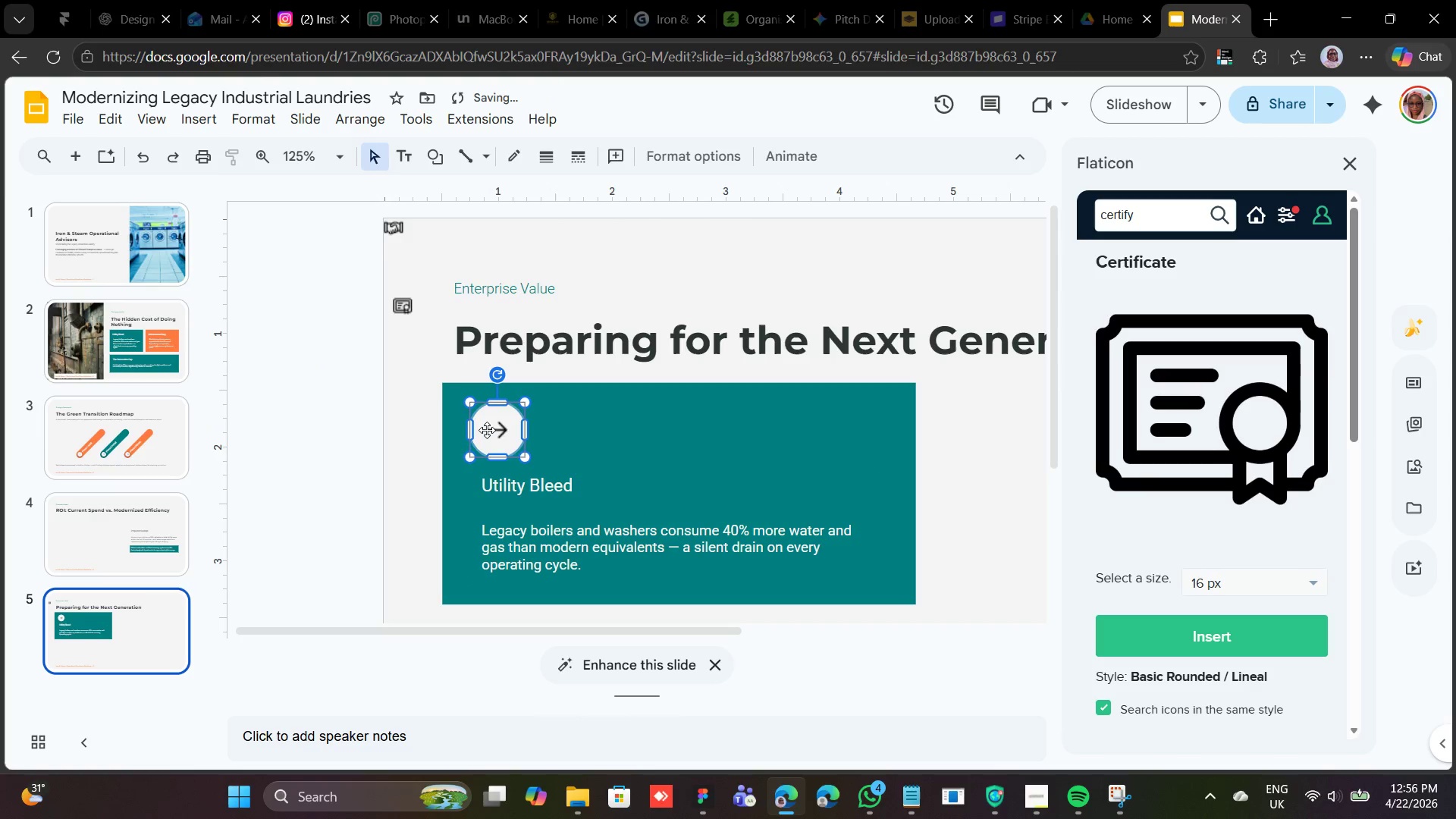 
hold_key(key=ShiftLeft, duration=3.73)
left_click_drag(start_coordinate=[540, 476], to_coordinate=[525, 453])
 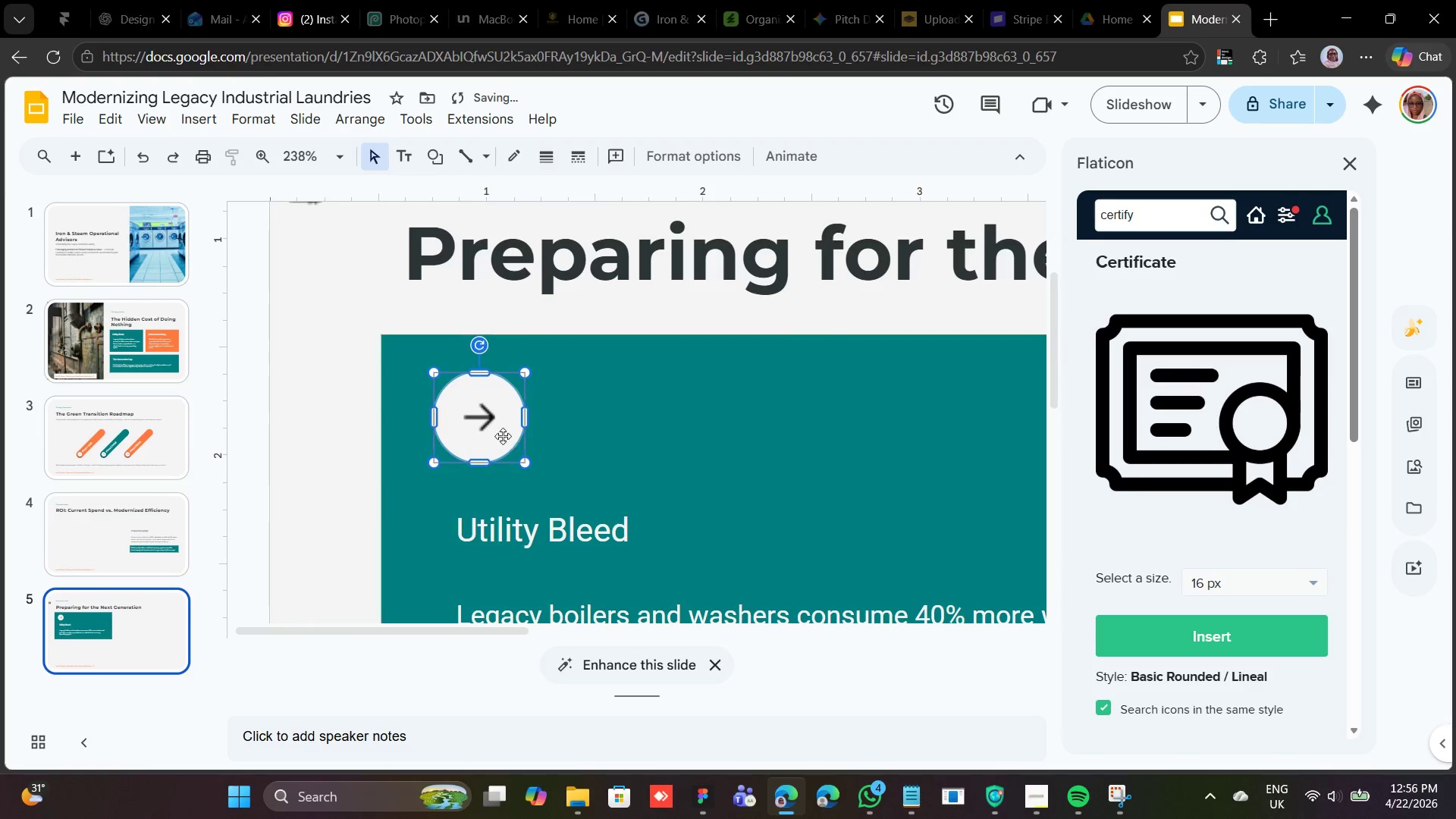 
mouse_move([500, 400])
 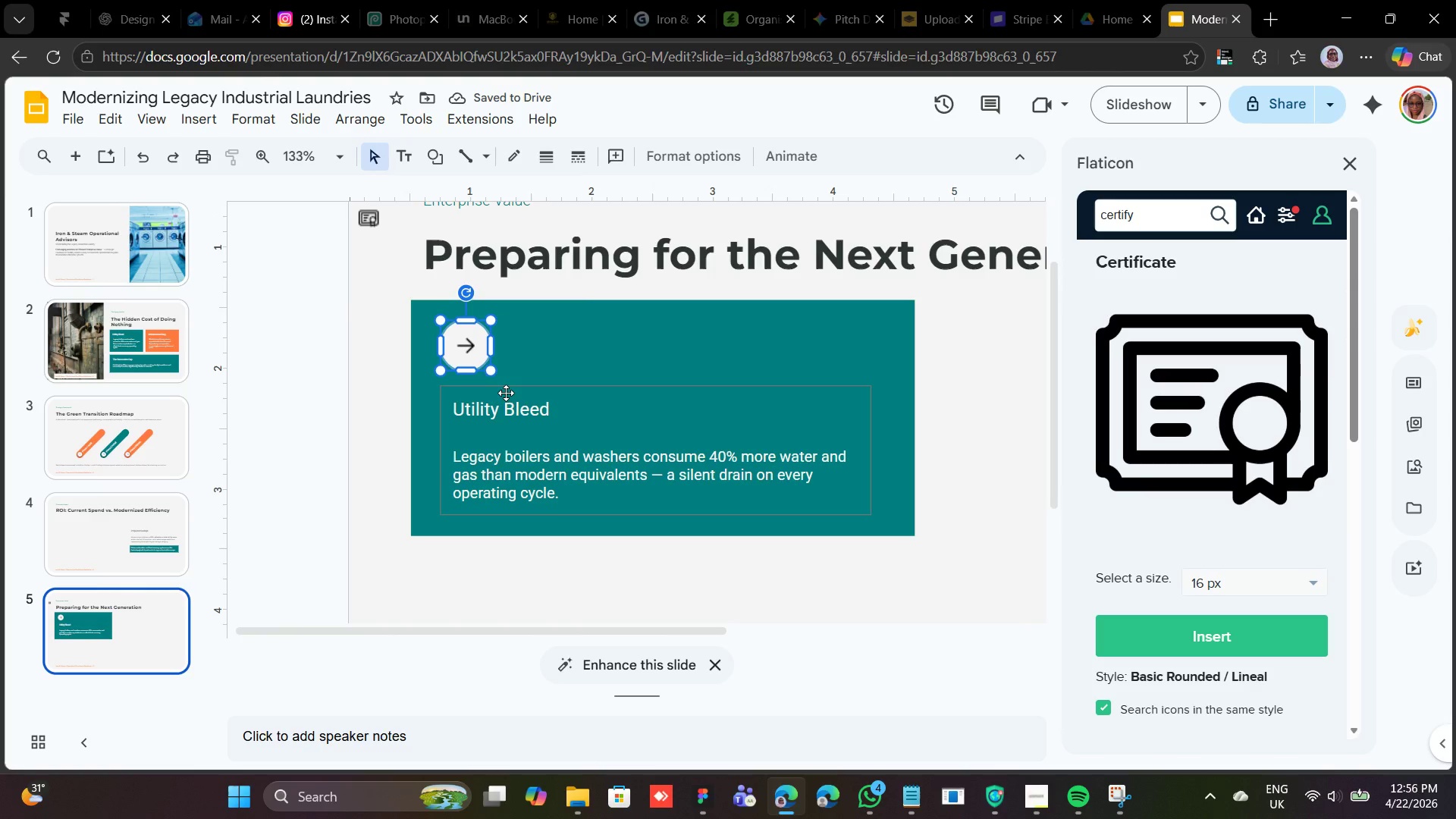 
left_click([506, 393])
 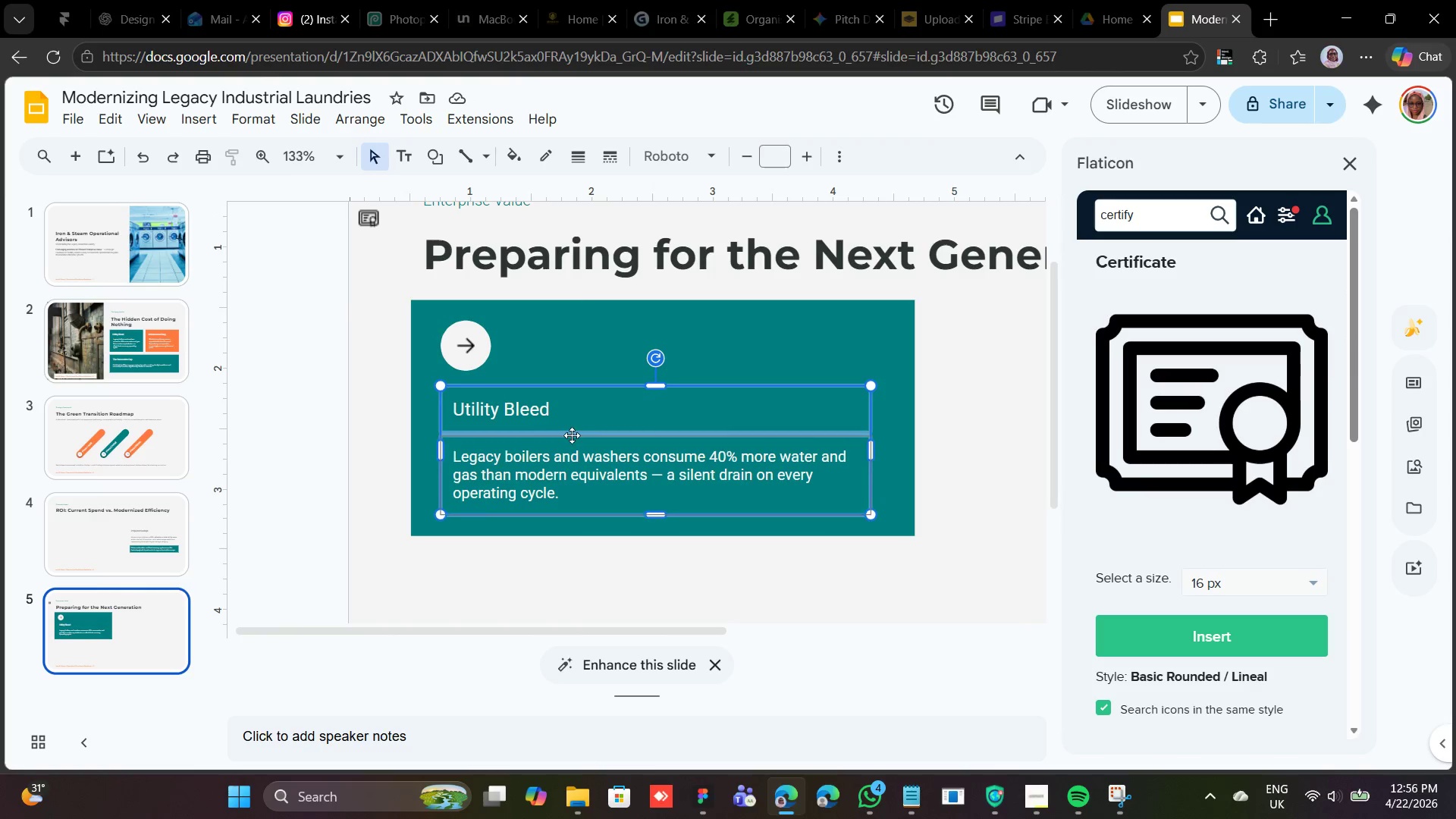 
left_click_drag(start_coordinate=[572, 437], to_coordinate=[573, 430])
 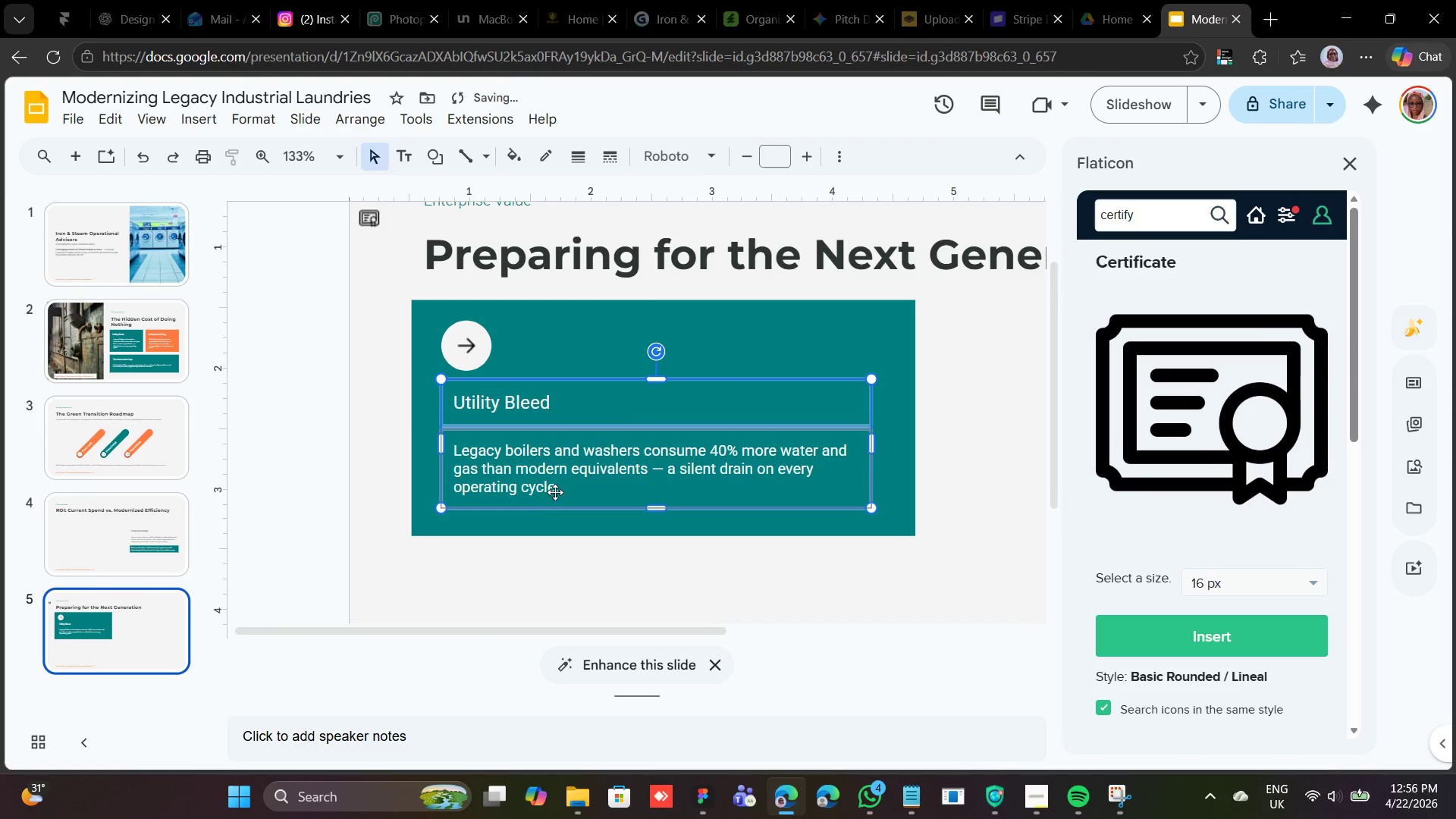 
left_click([538, 517])
 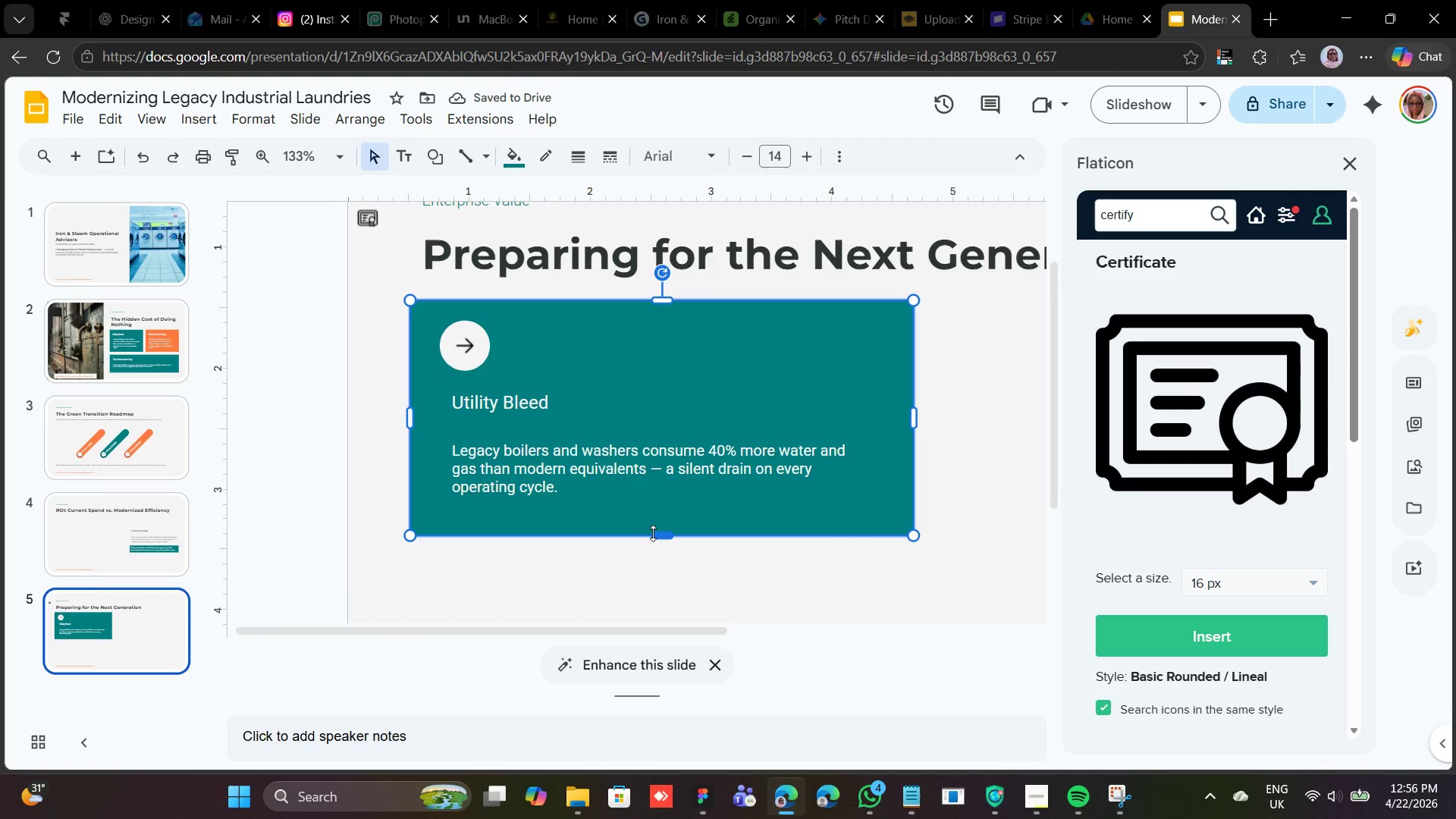 
left_click_drag(start_coordinate=[657, 534], to_coordinate=[658, 526])
 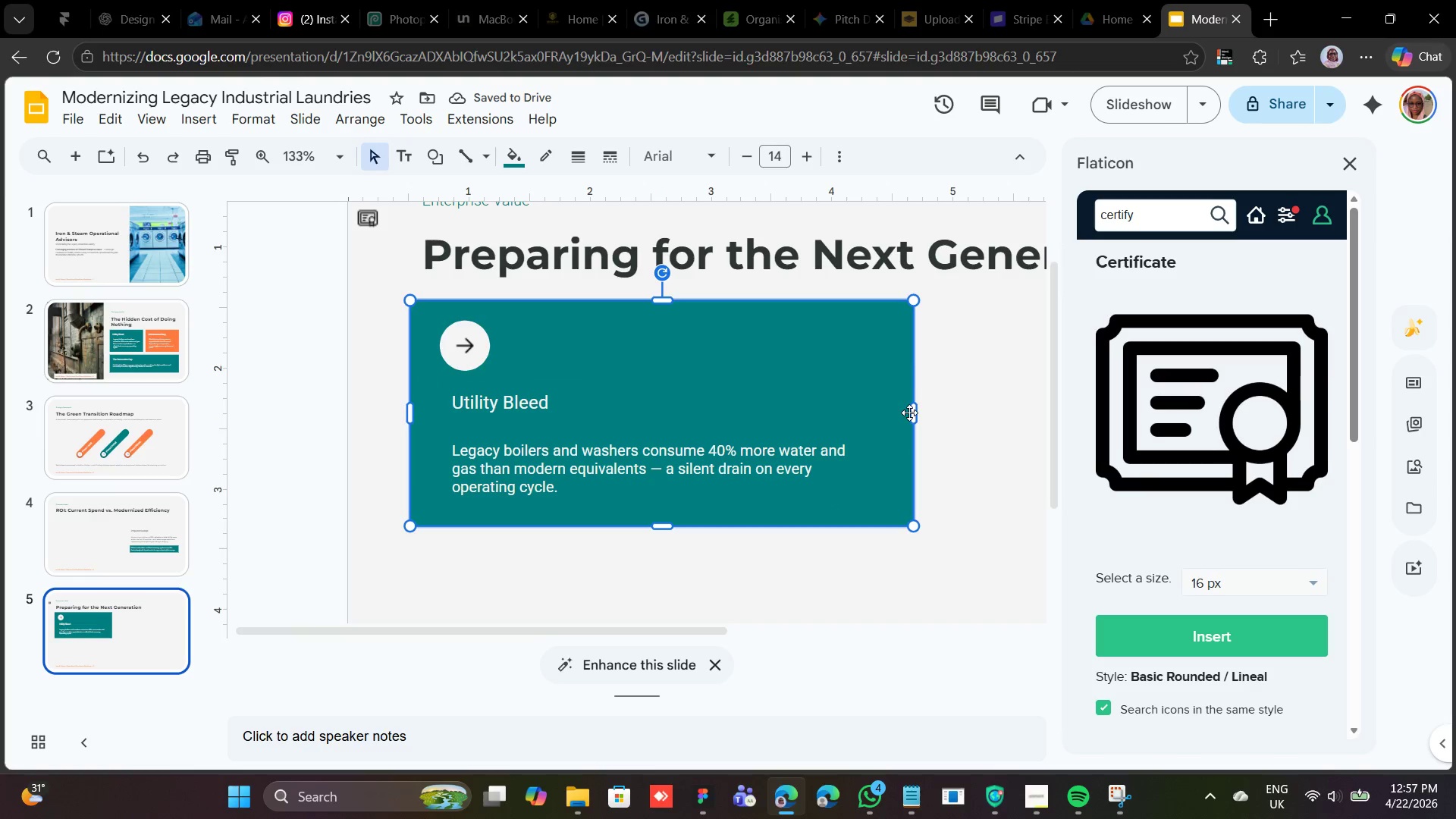 
left_click_drag(start_coordinate=[910, 414], to_coordinate=[899, 412])
 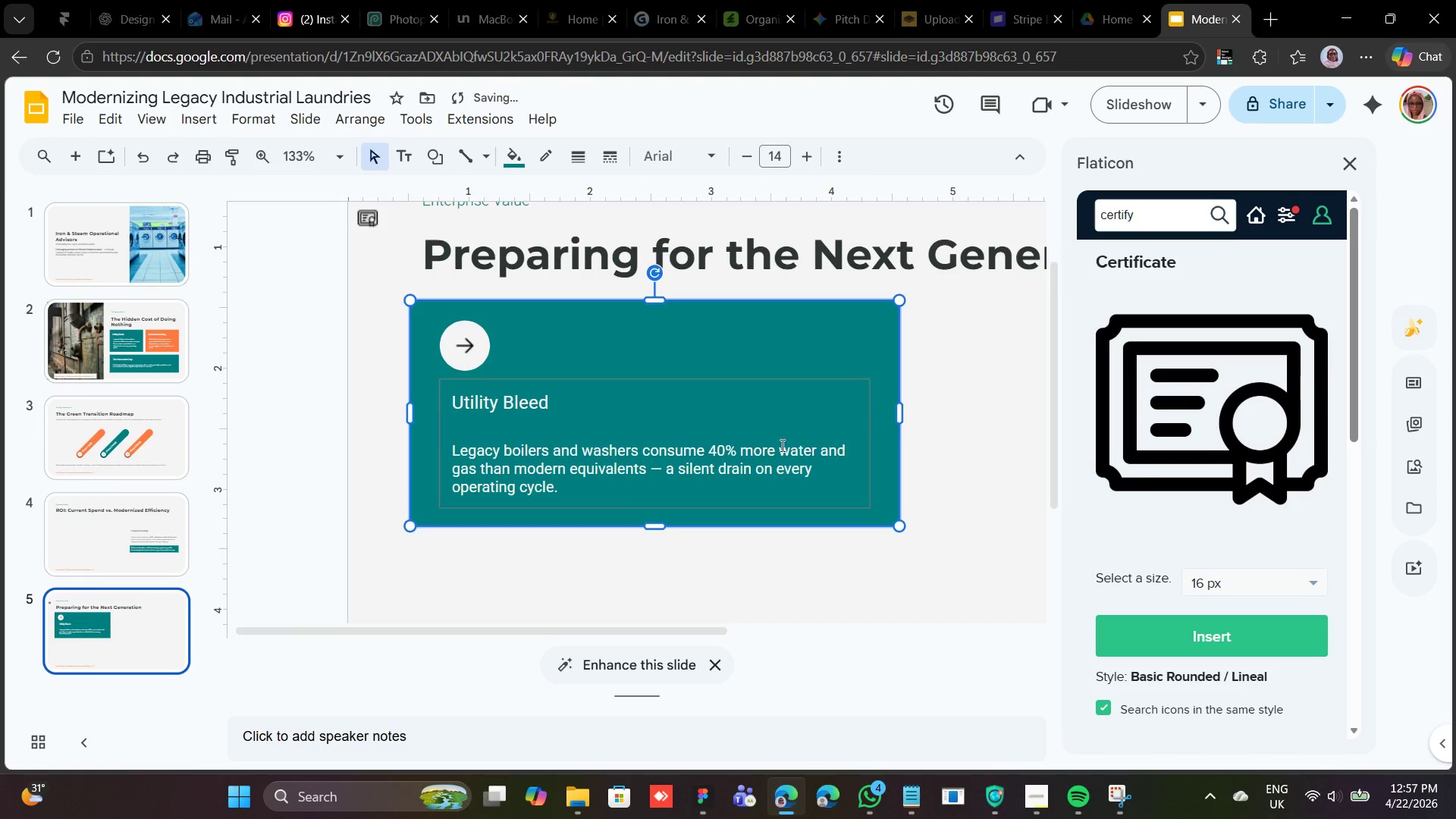 
hold_key(key=ShiftLeft, duration=2.28)
left_click([474, 334])
 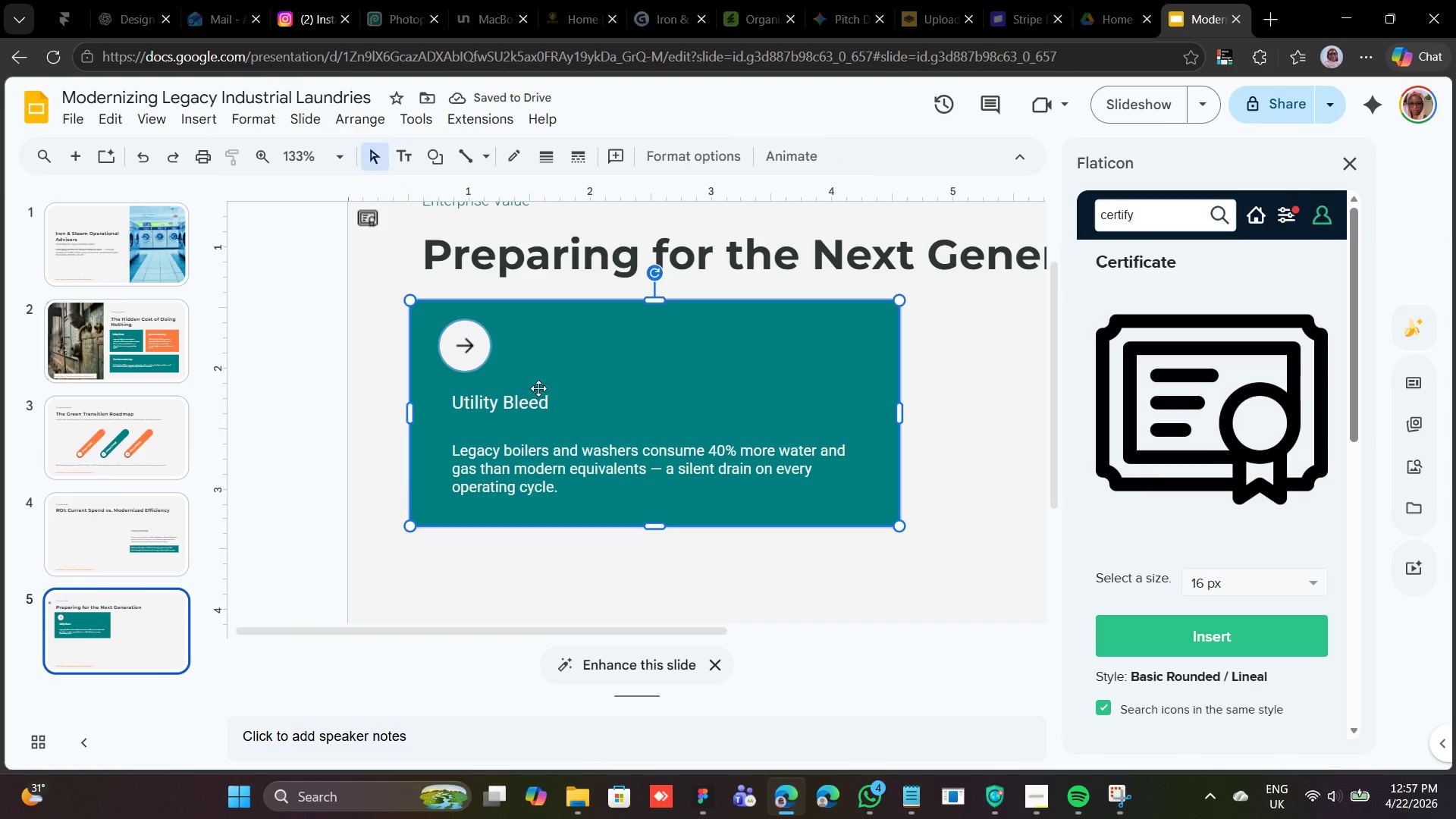 
hold_key(key=ShiftLeft, duration=3.0)
left_click([548, 403])
 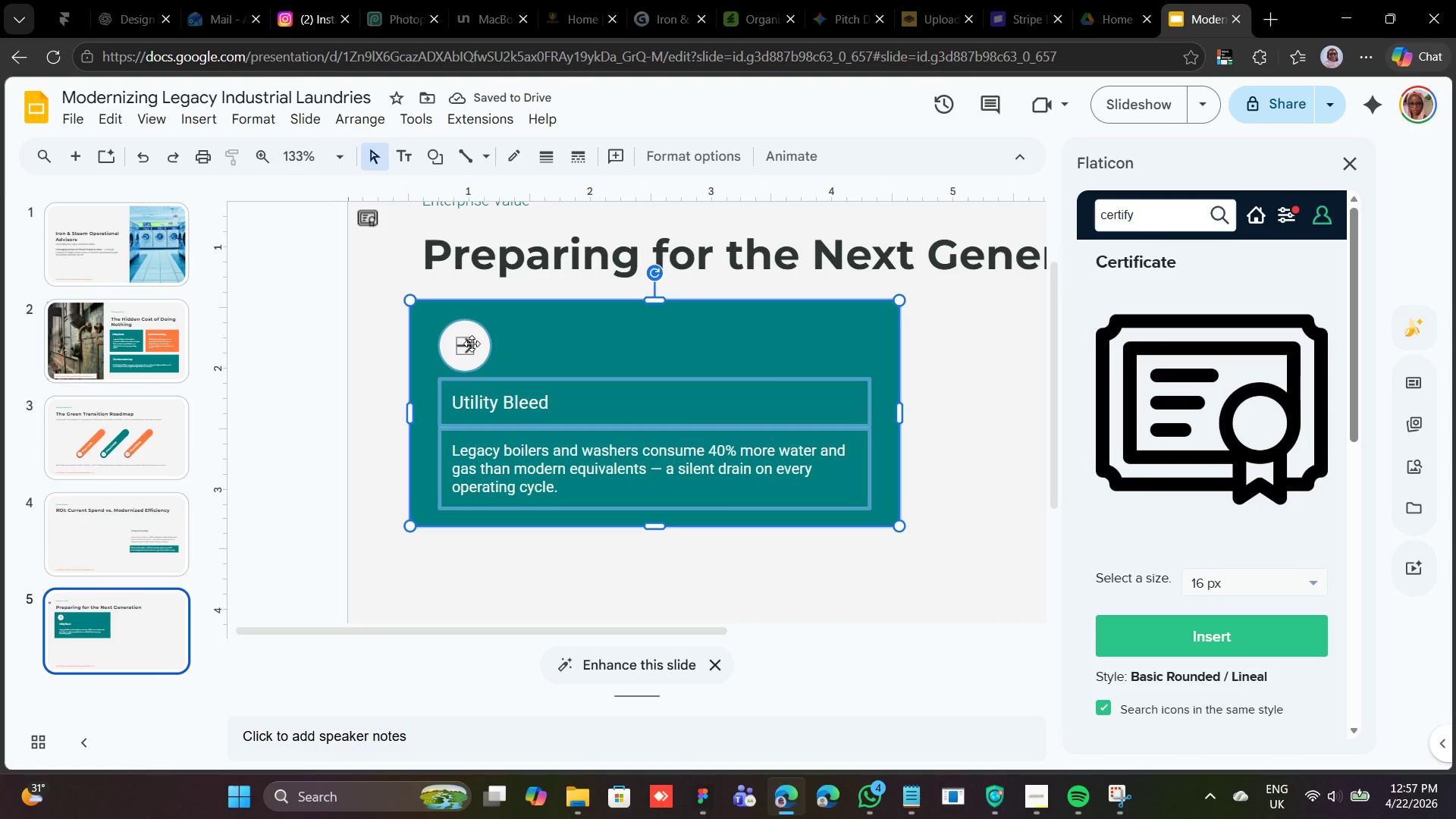 
left_click([472, 344])
 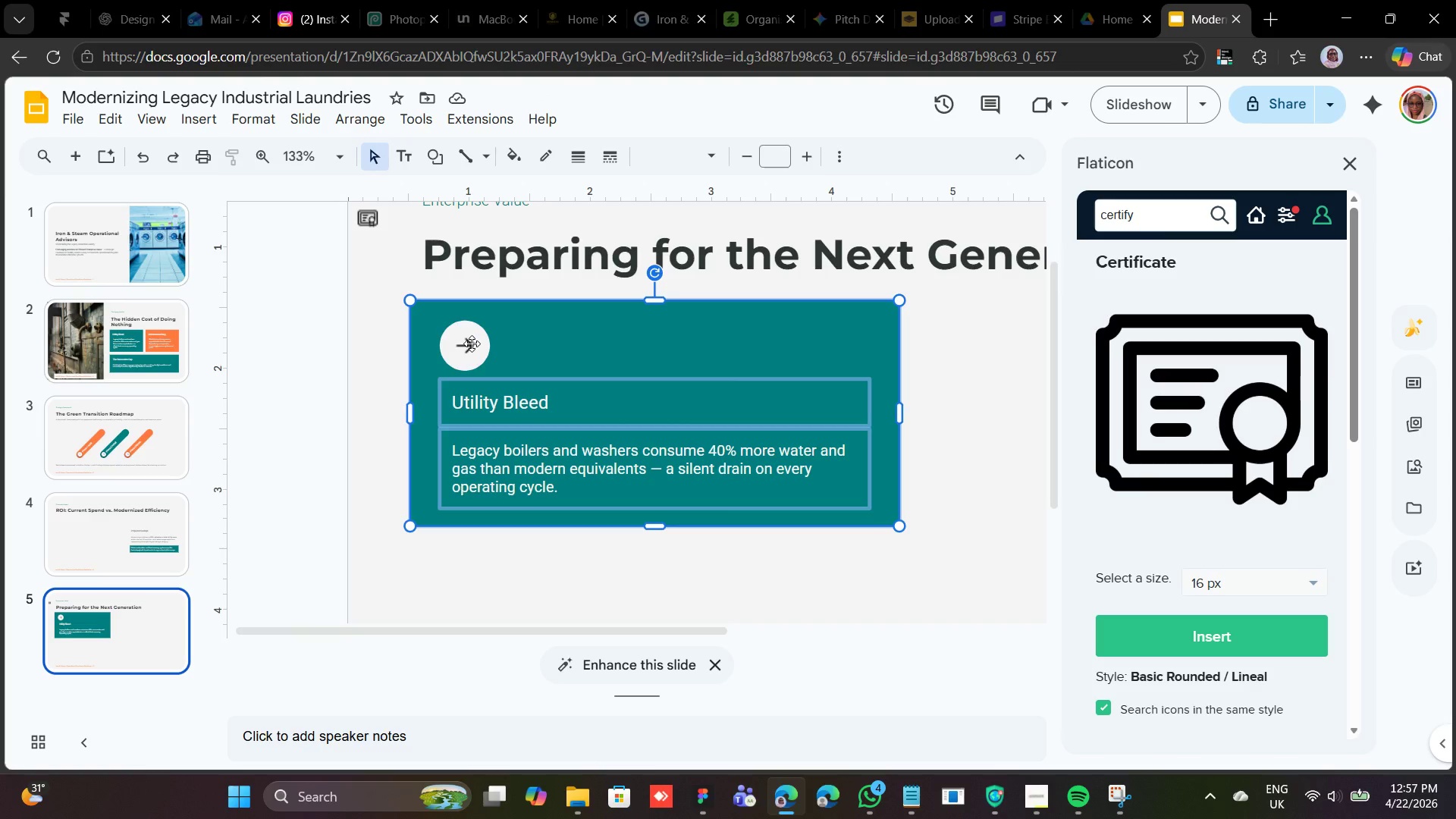 
left_click([472, 344])
 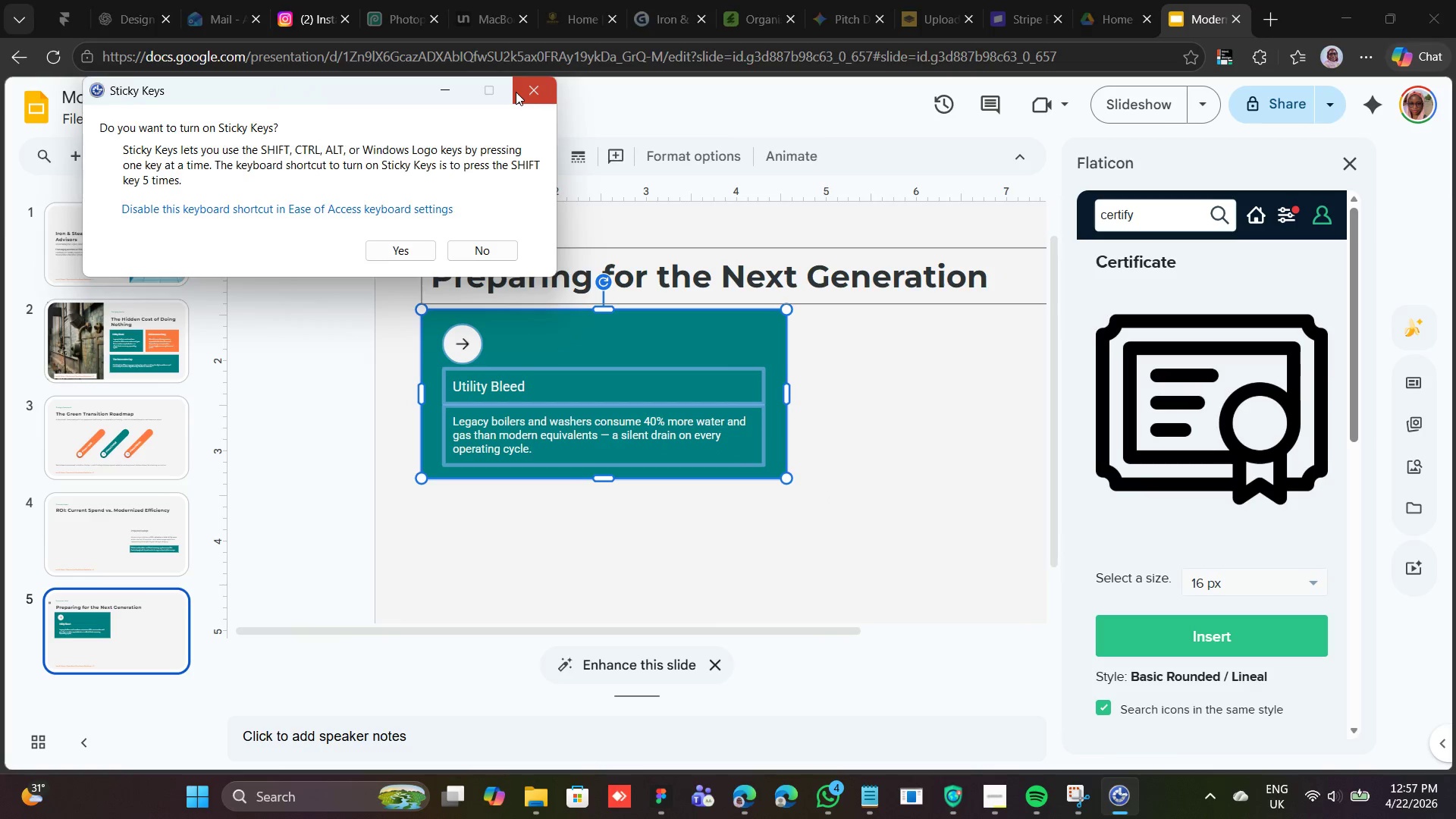 
key(Control+D)
 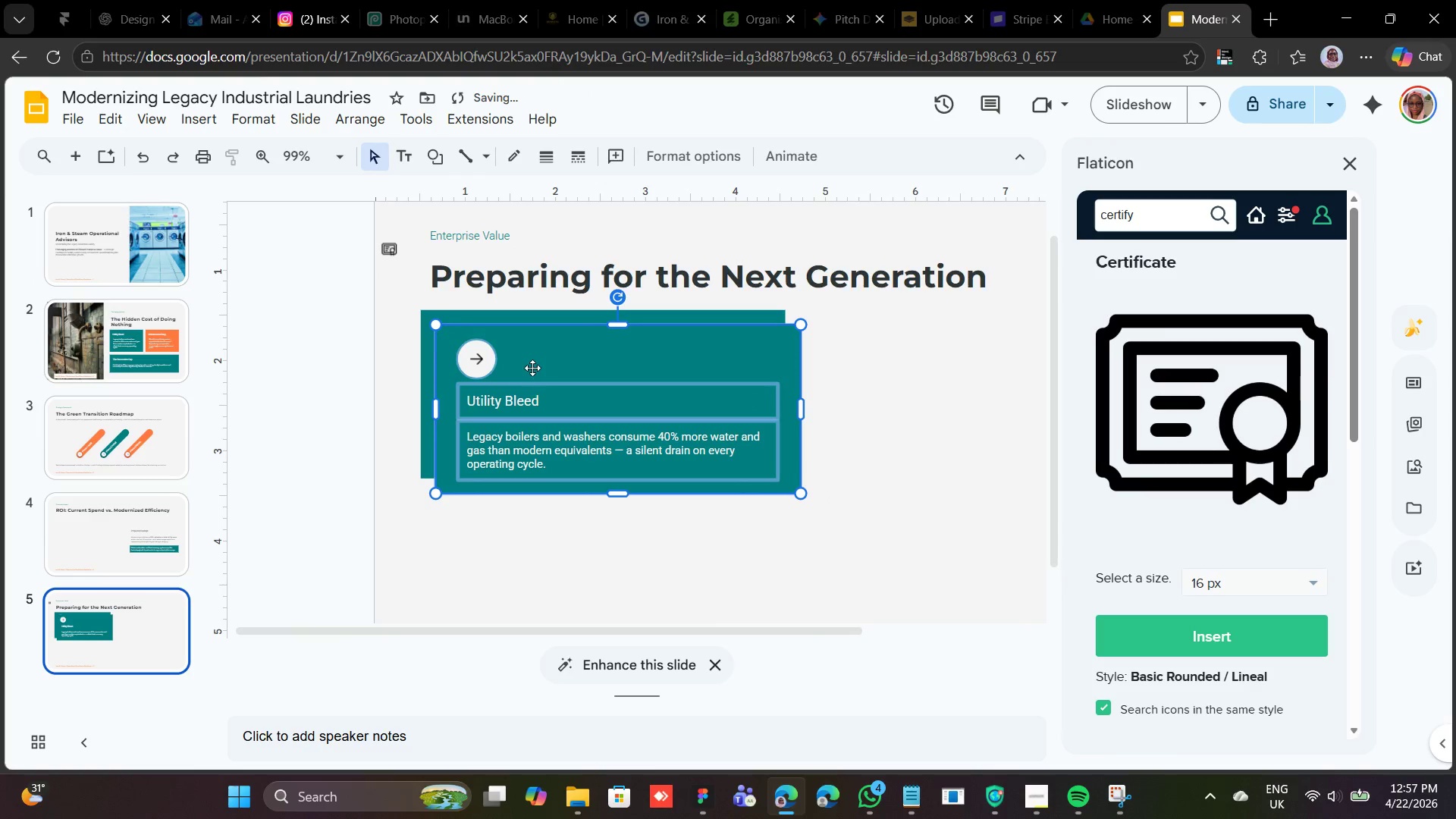 
left_click_drag(start_coordinate=[535, 337], to_coordinate=[905, 325])
 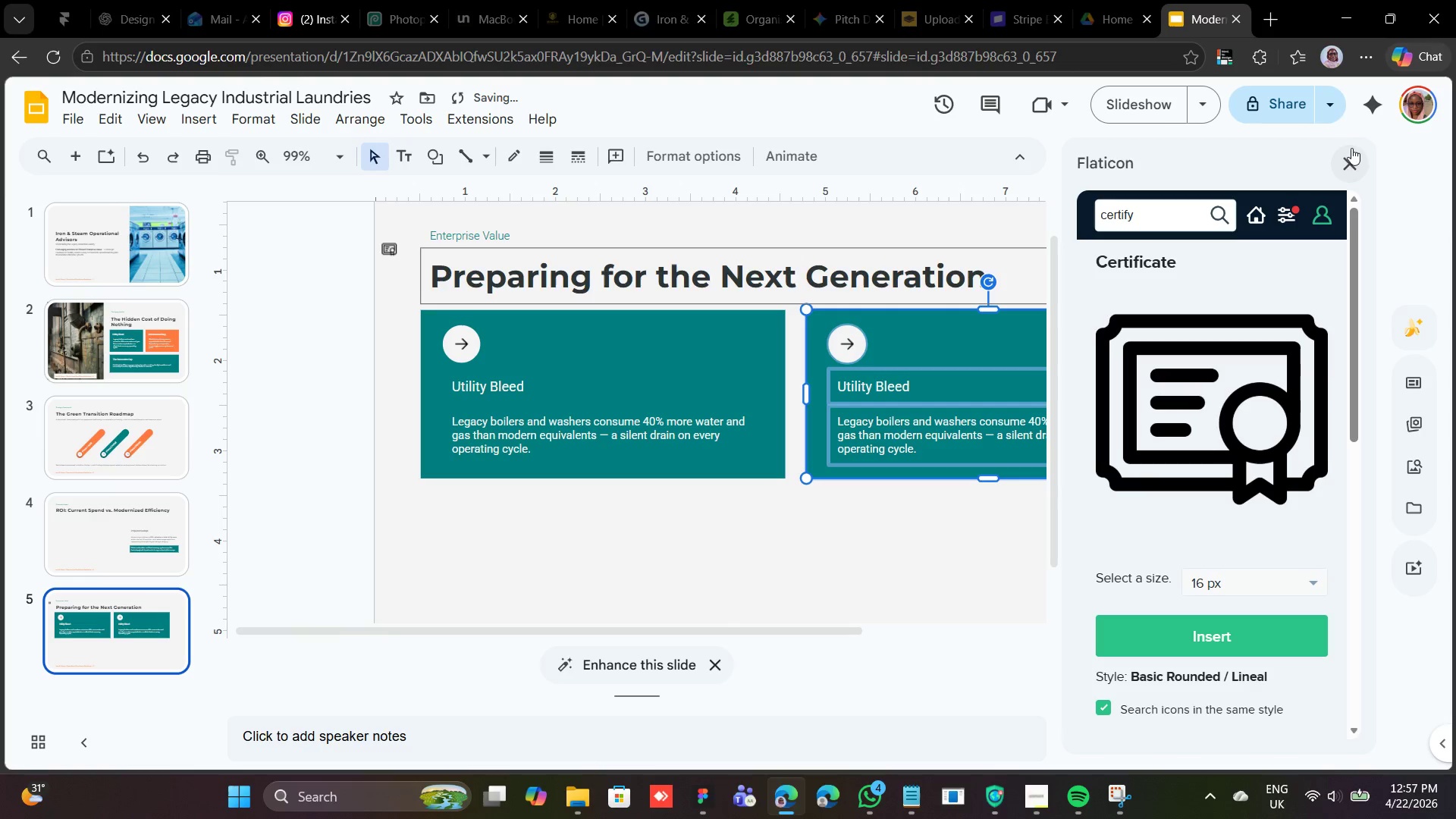 
left_click([1348, 155])
 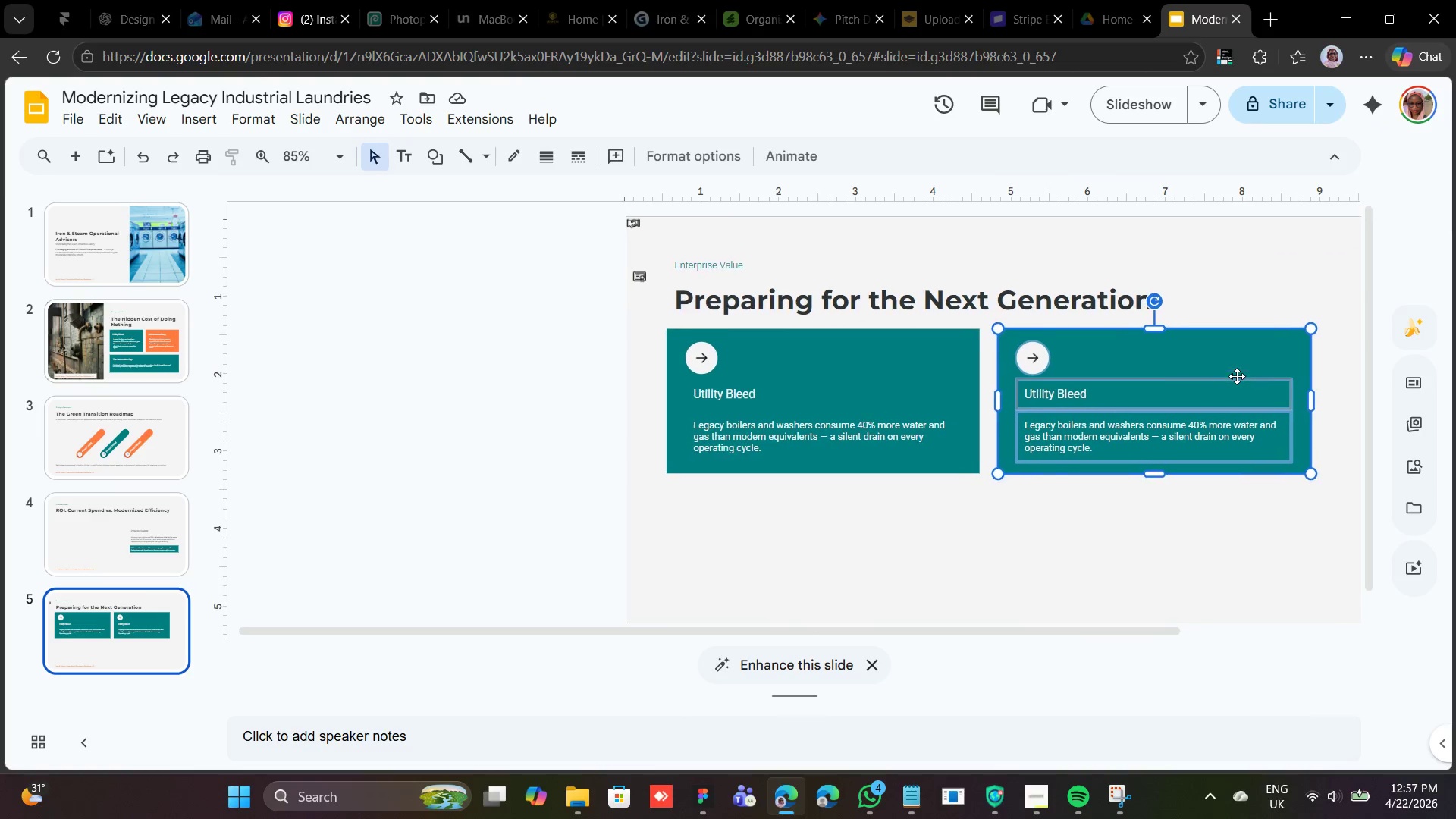 
wait(10.67)
 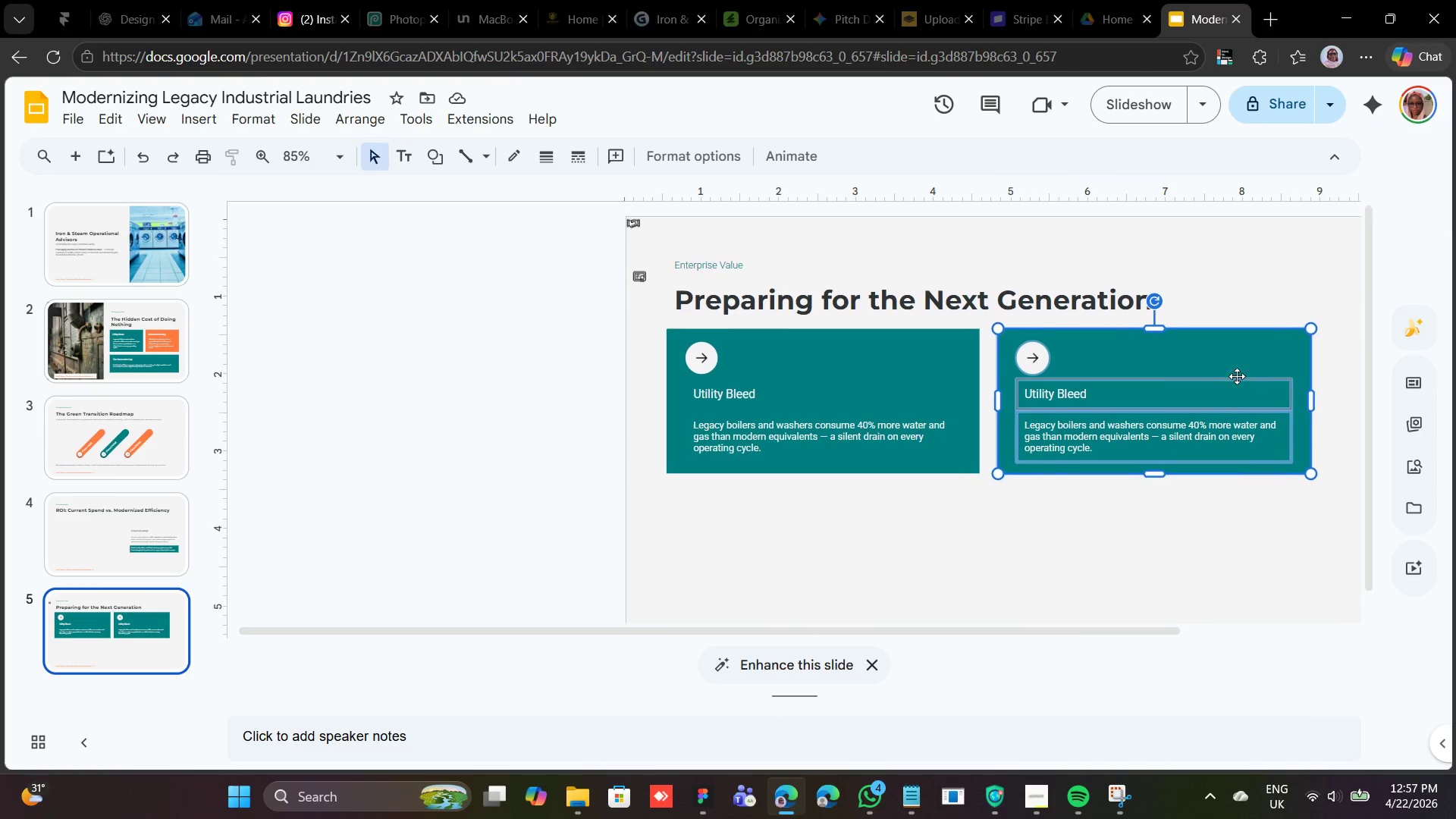 
left_click_drag(start_coordinate=[1034, 625], to_coordinate=[1134, 628])
 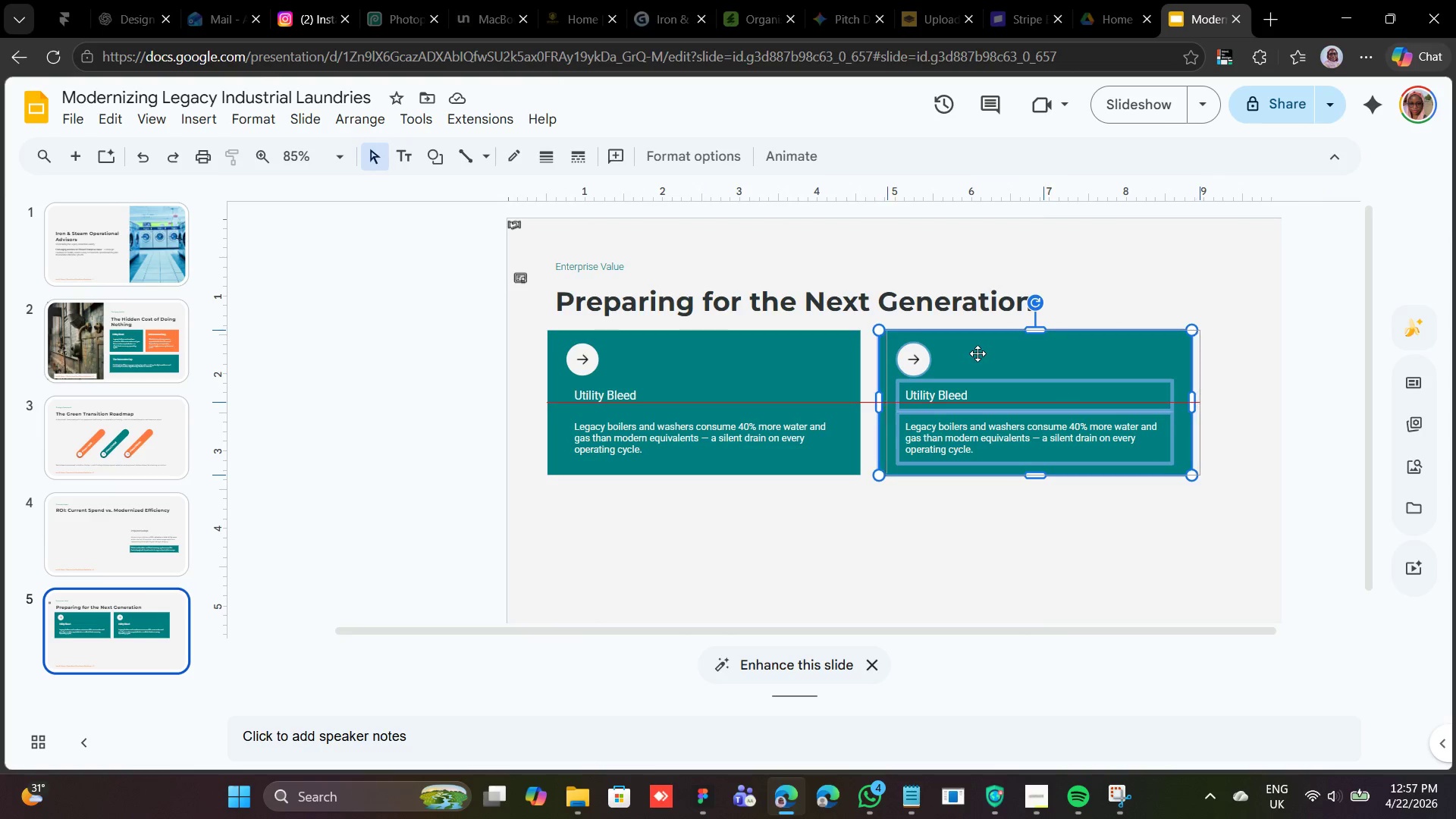 
wait(9.83)
 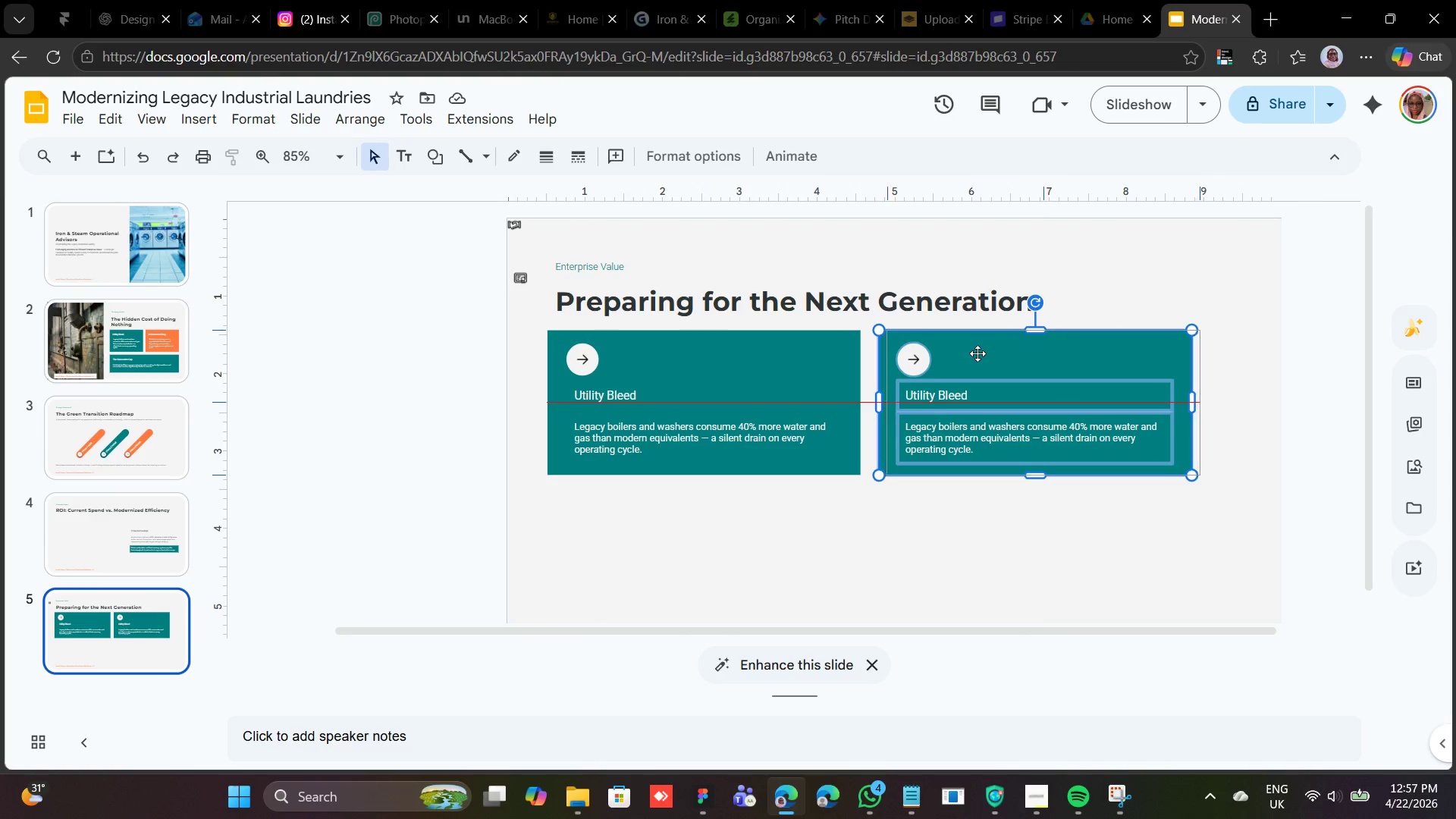 
hold_key(key=ShiftLeft, duration=4.27)
left_click([780, 388])
 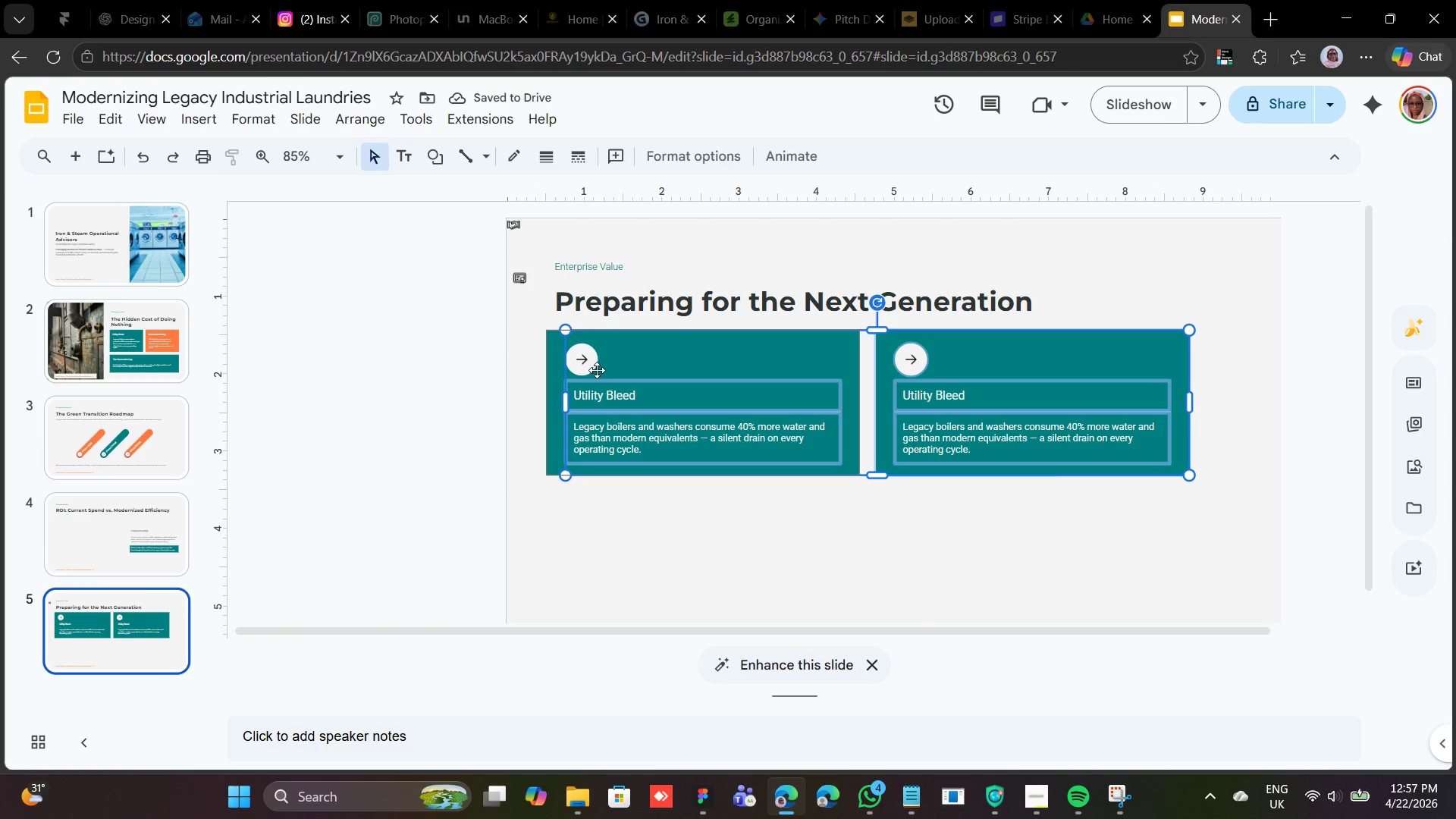 
left_click([592, 365])
 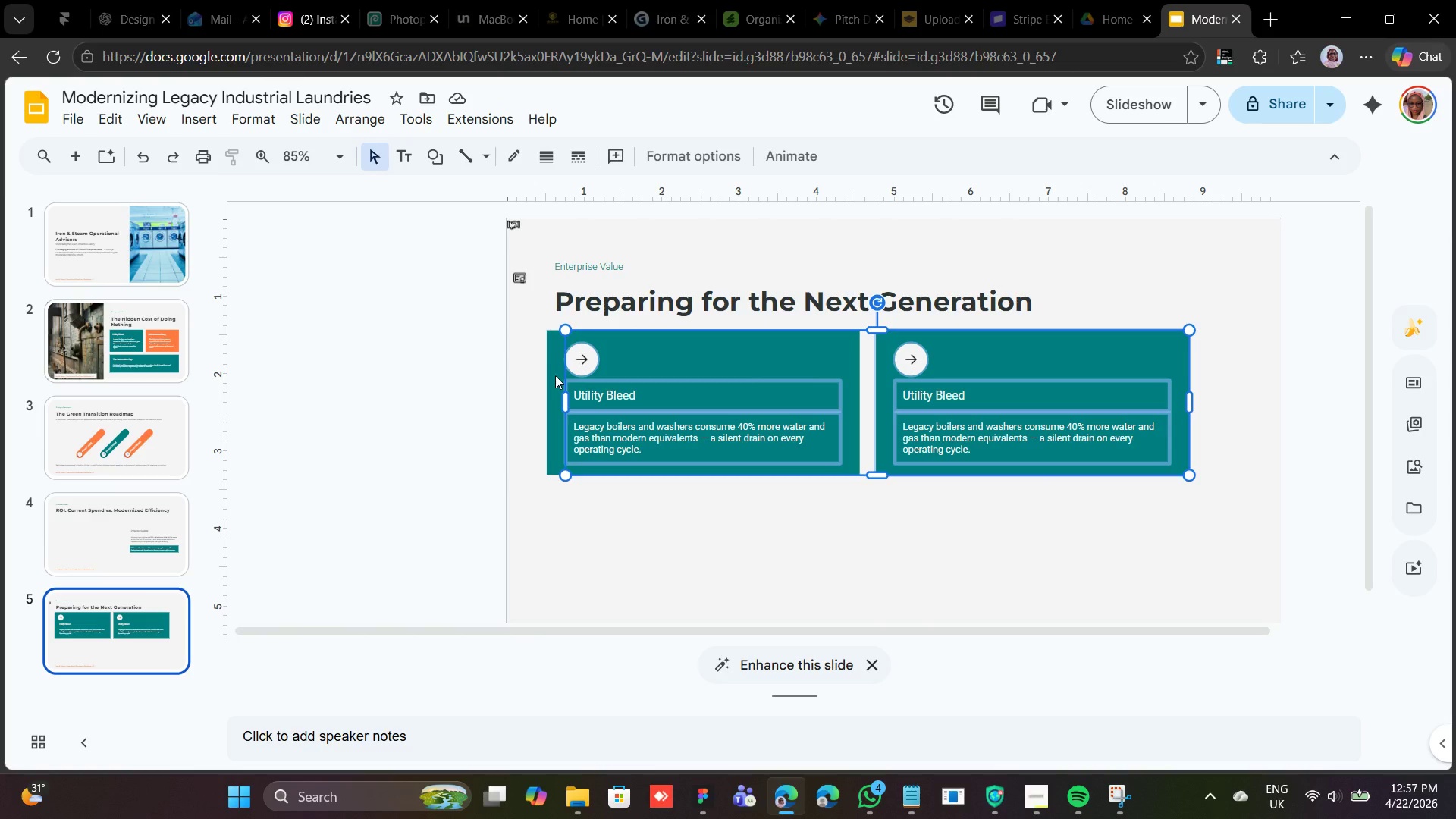 
left_click([555, 375])
 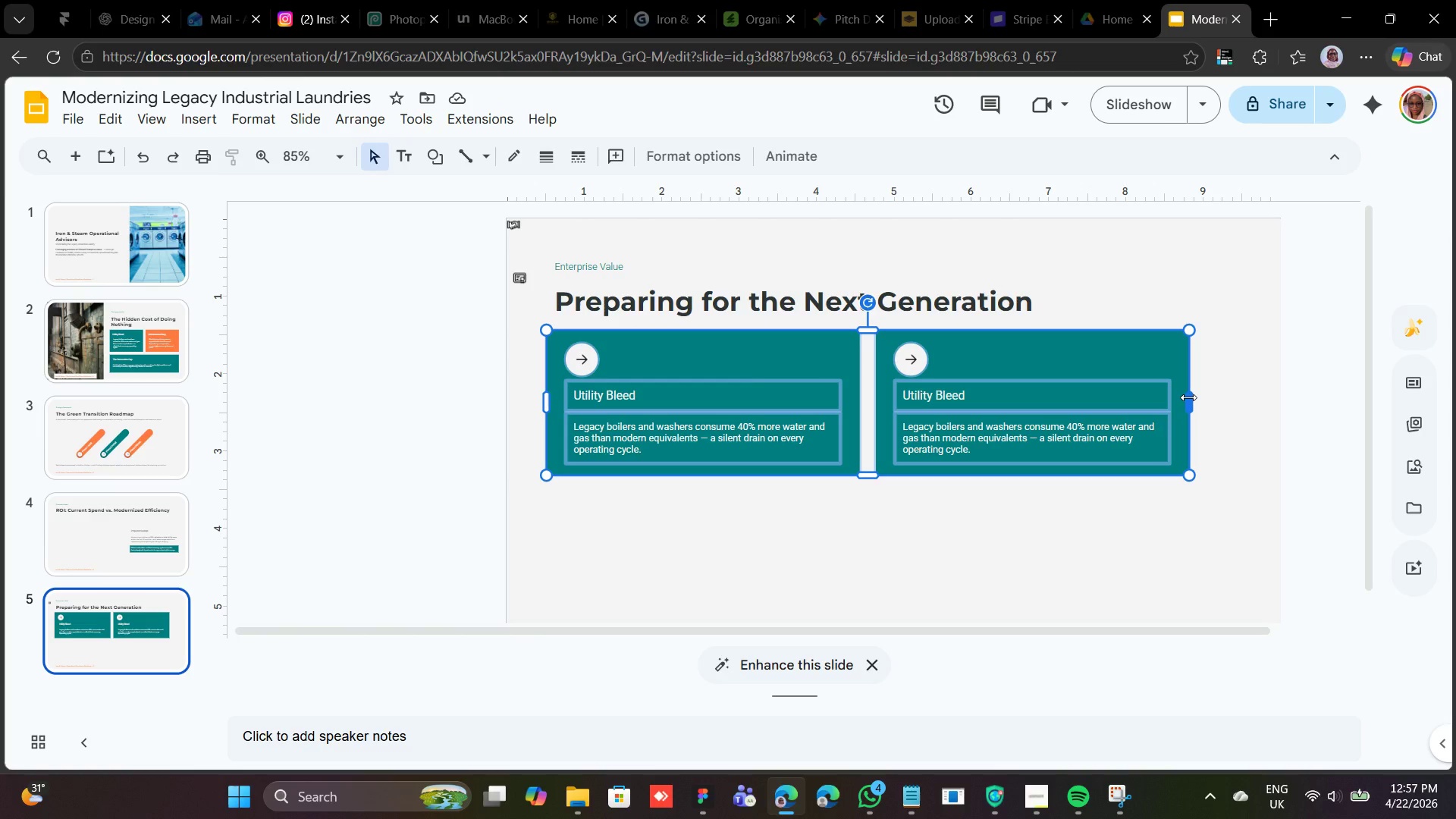 
left_click_drag(start_coordinate=[1188, 397], to_coordinate=[1209, 397])
 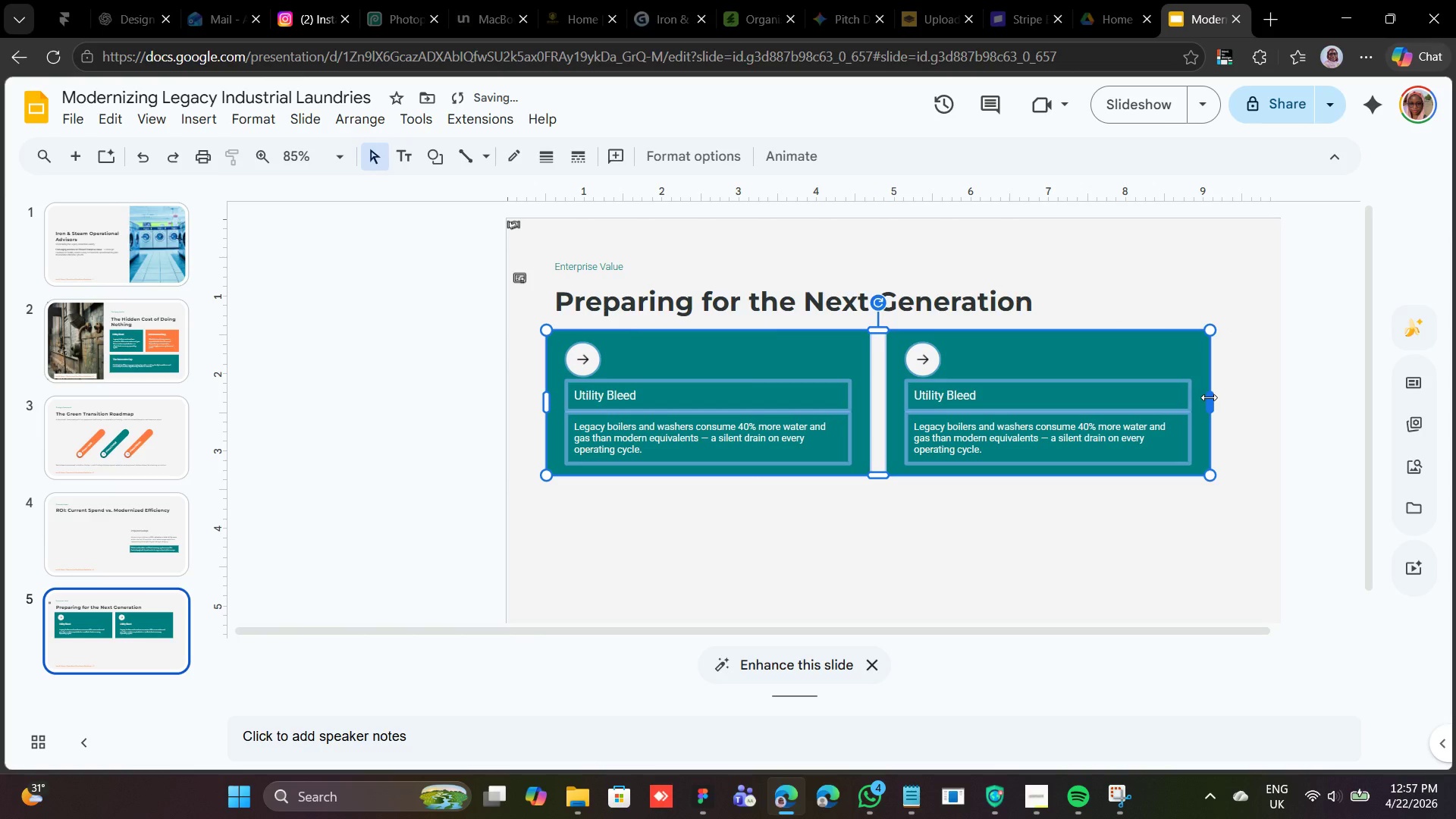 
left_click_drag(start_coordinate=[1209, 397], to_coordinate=[1232, 400])
 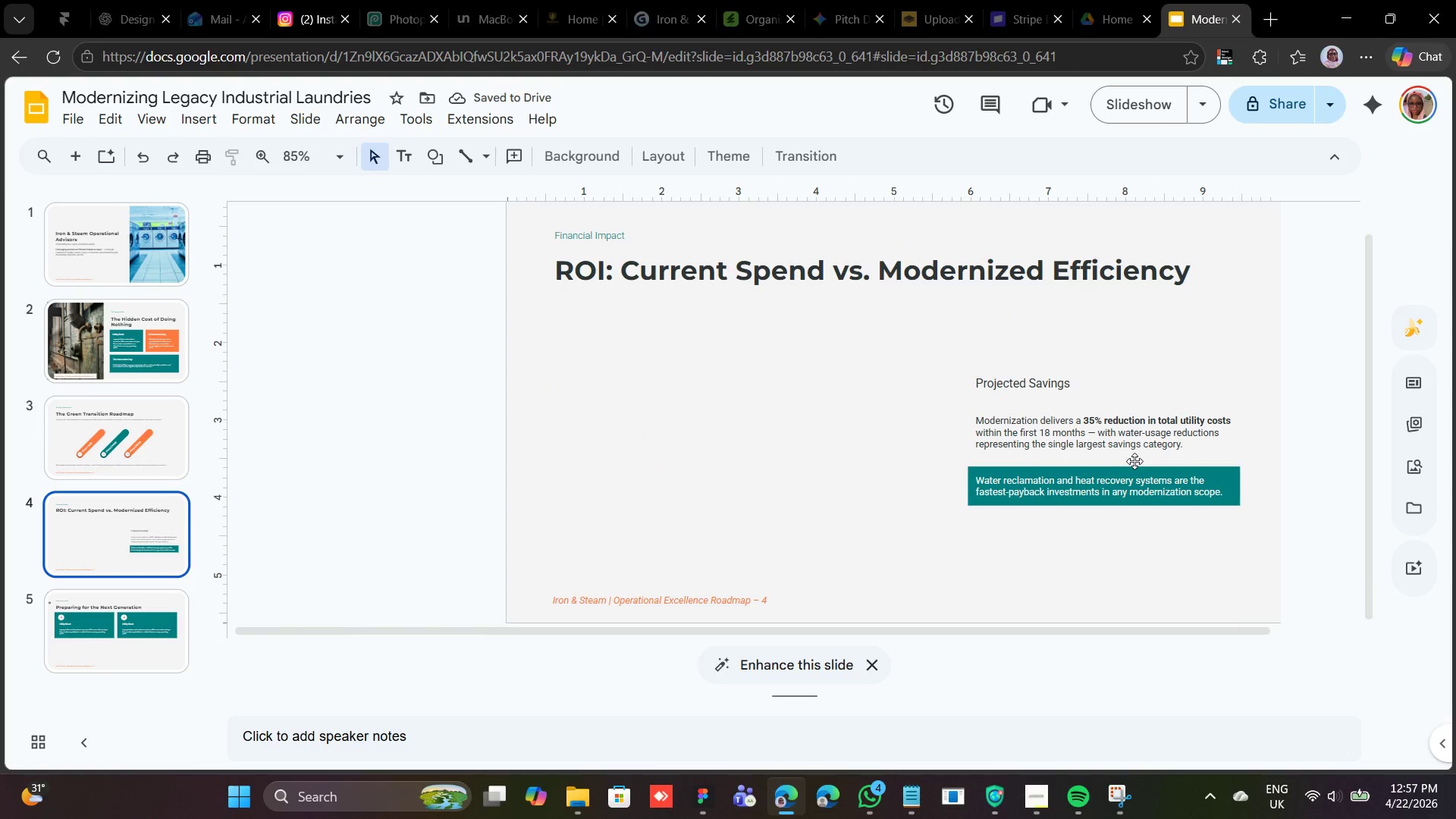 
wait(5.94)
 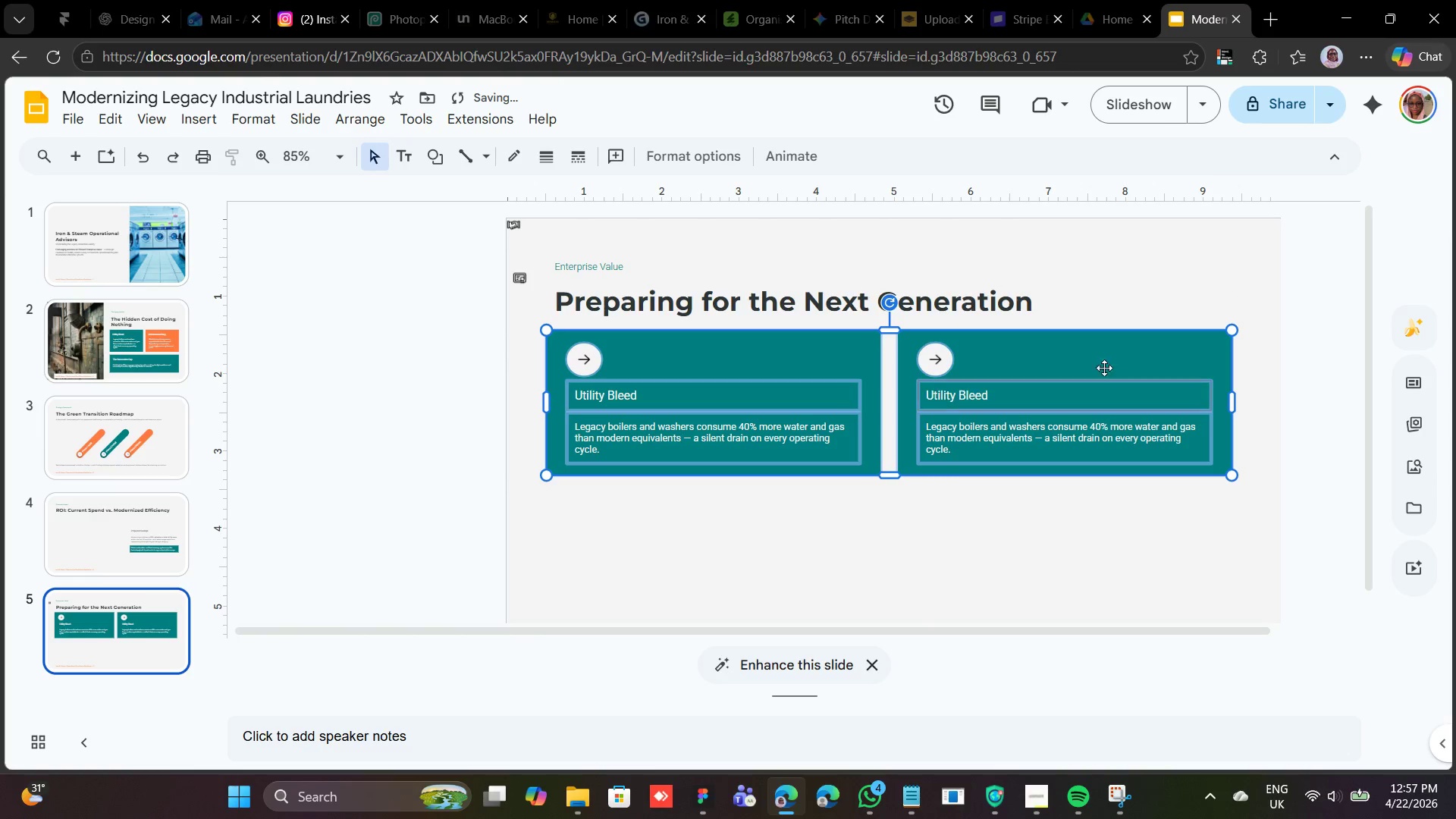 
left_click([171, 595])
 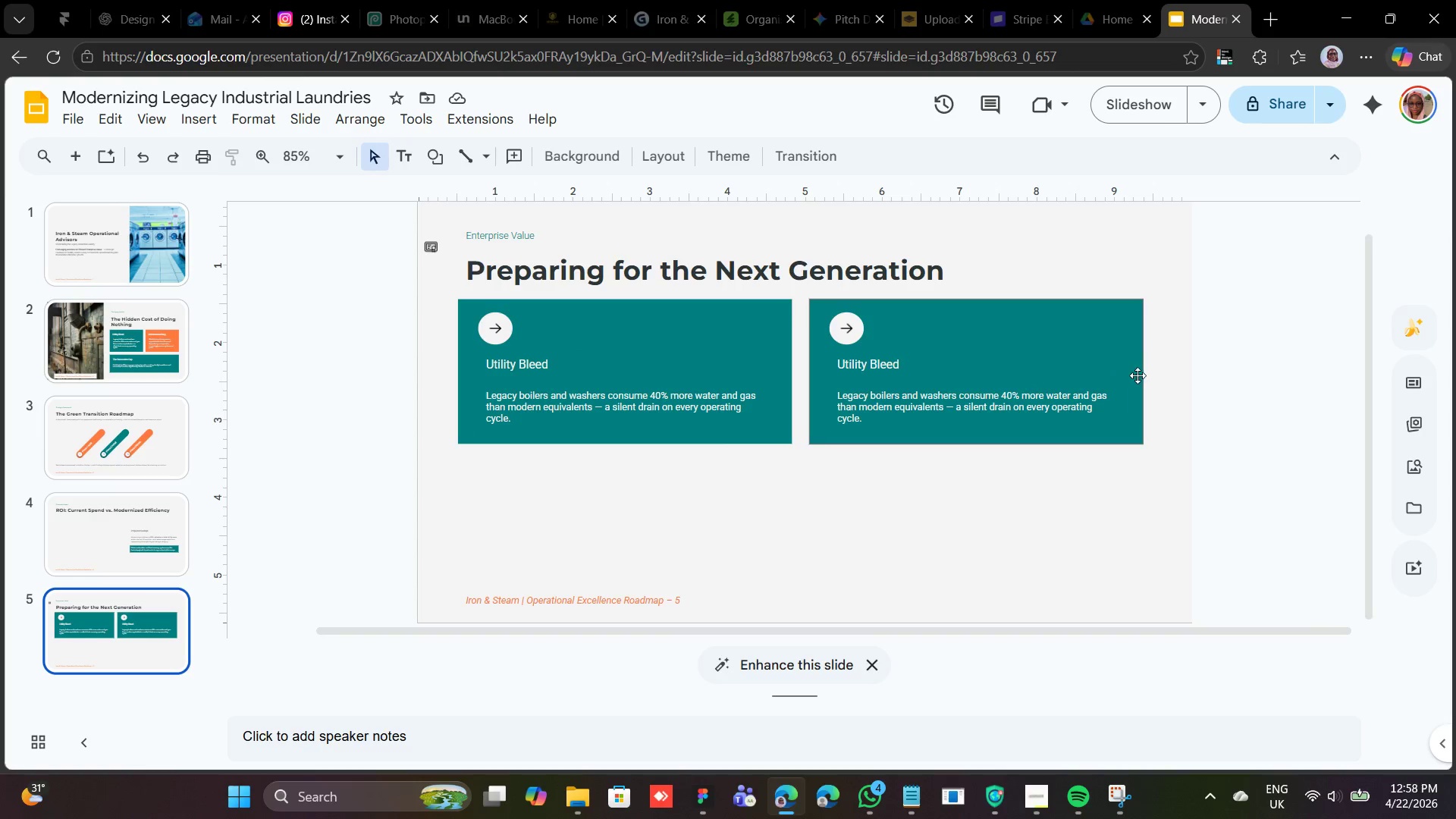 
wait(5.27)
 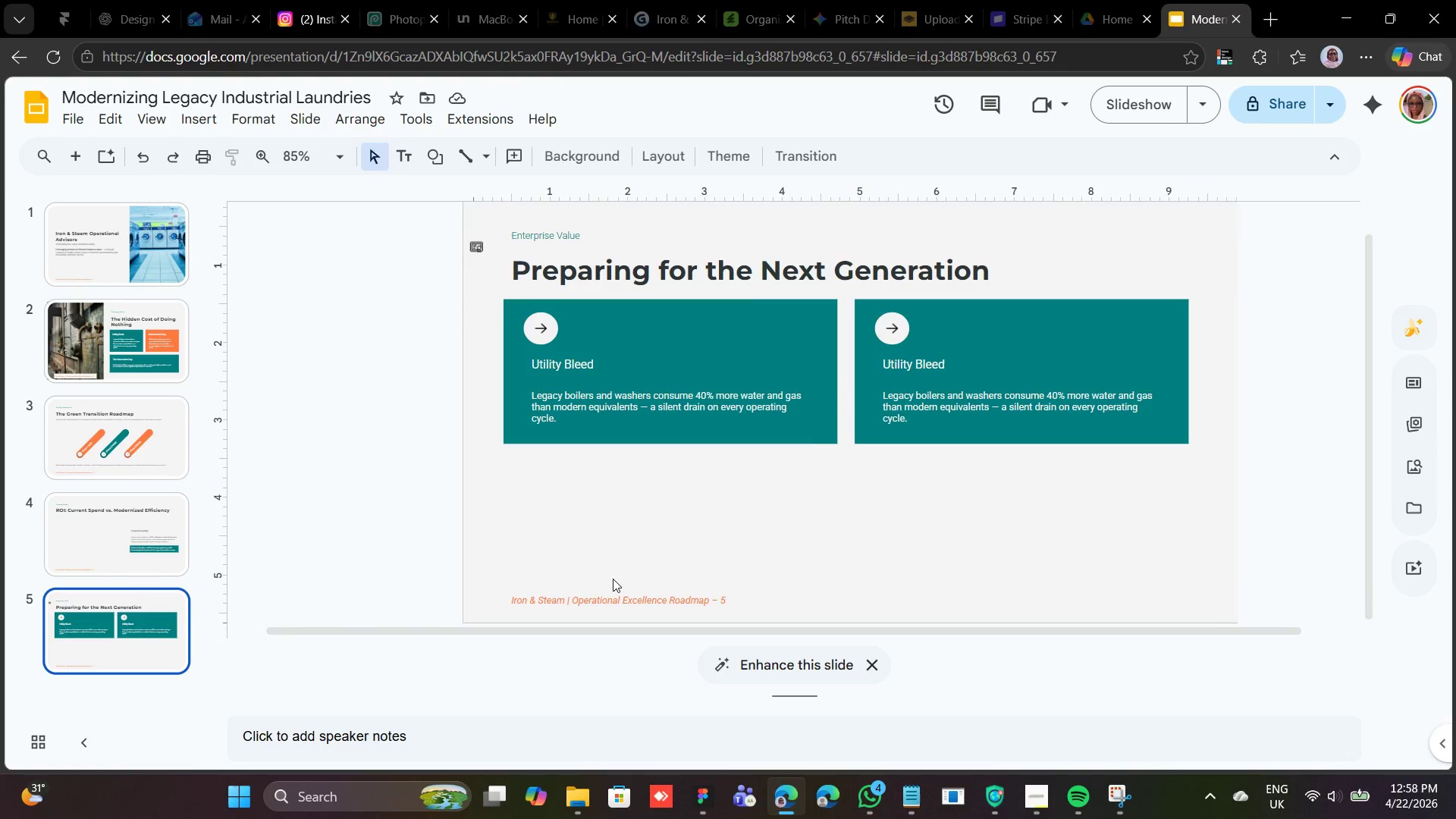 
left_click([665, 406])
 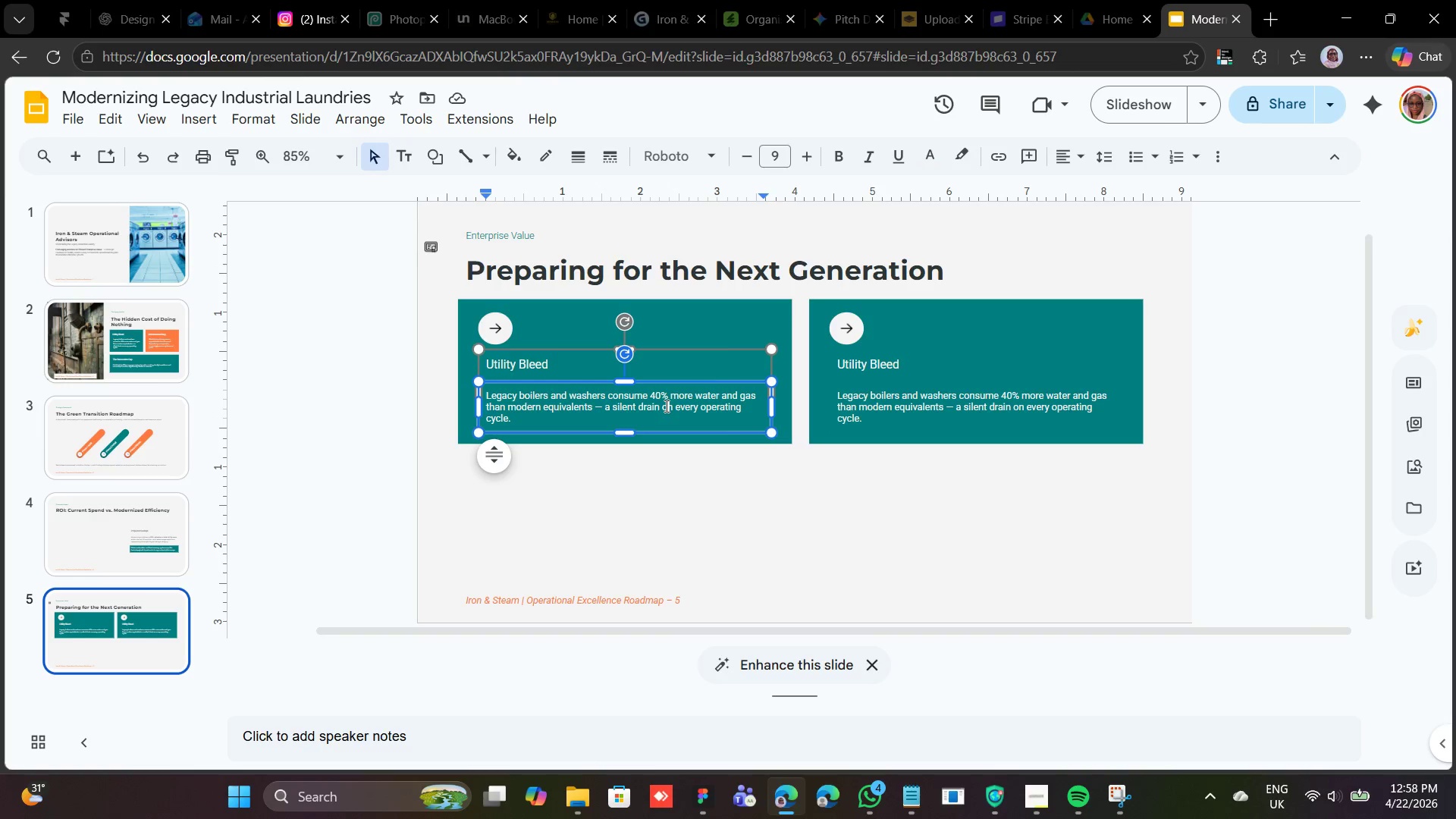 
hold_key(key=ShiftLeft, duration=2.67)
left_click([532, 369])
 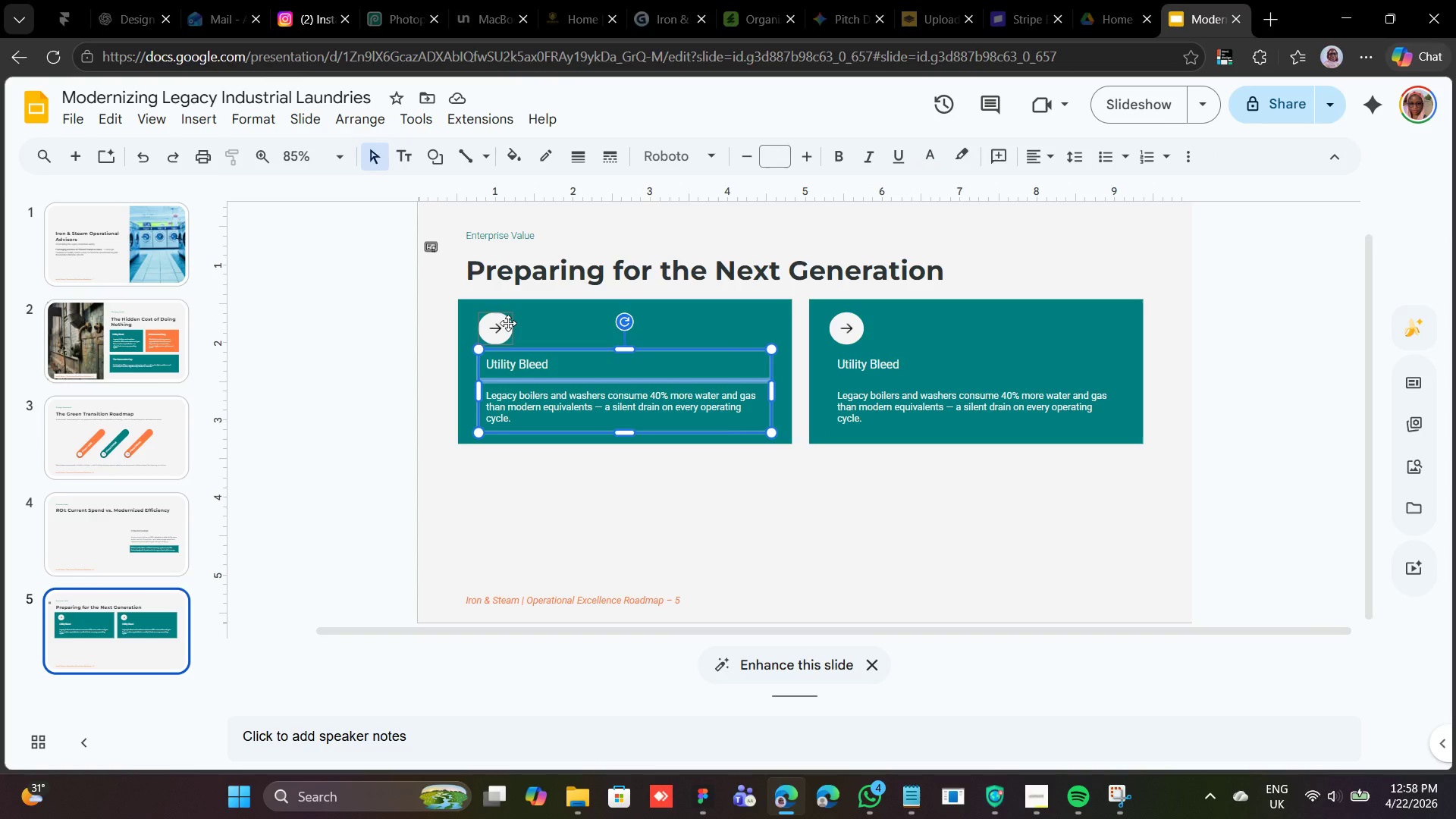 
left_click([508, 323])
 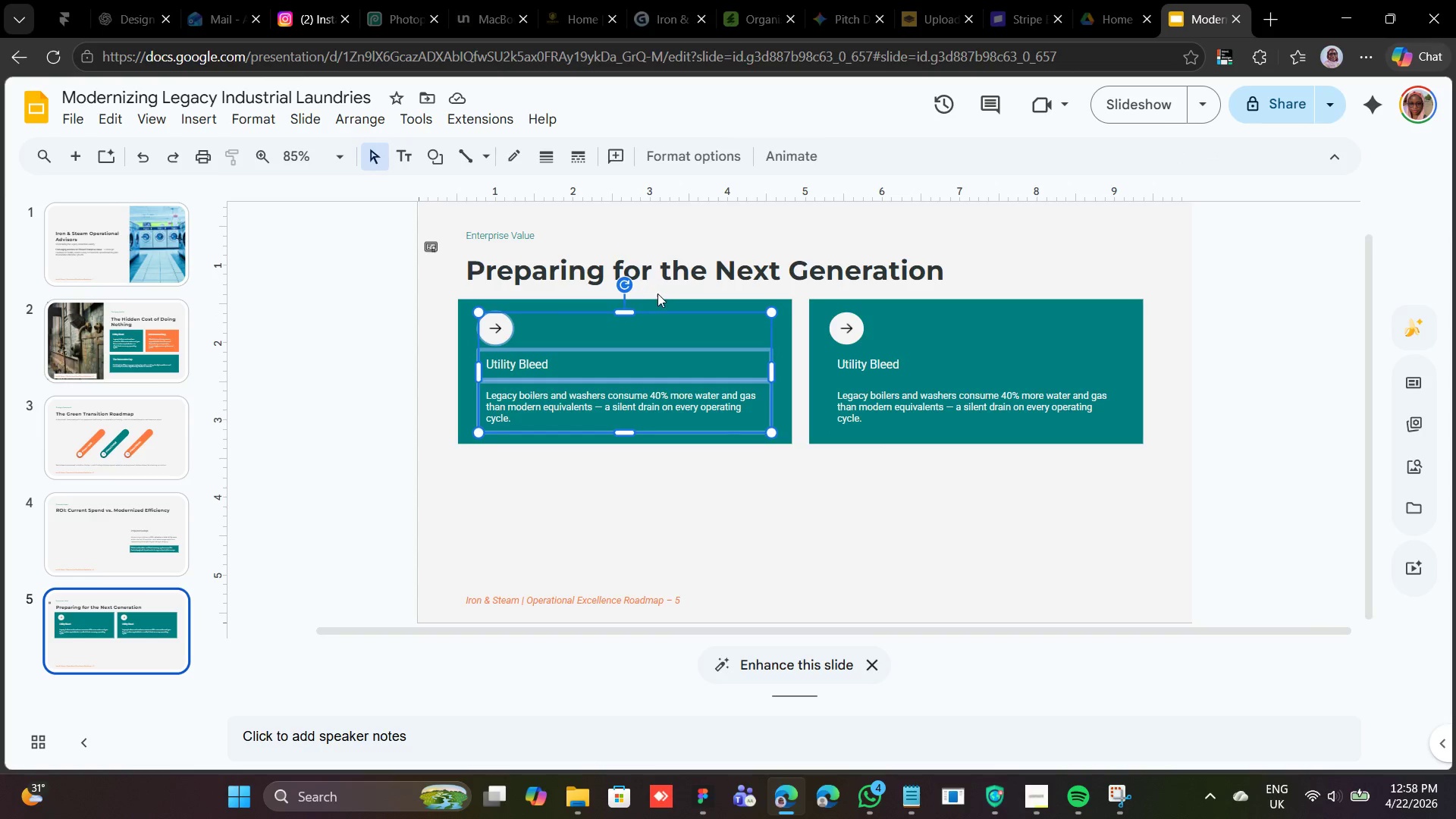 
hold_key(key=ShiftLeft, duration=1.88)
left_click([664, 303])
 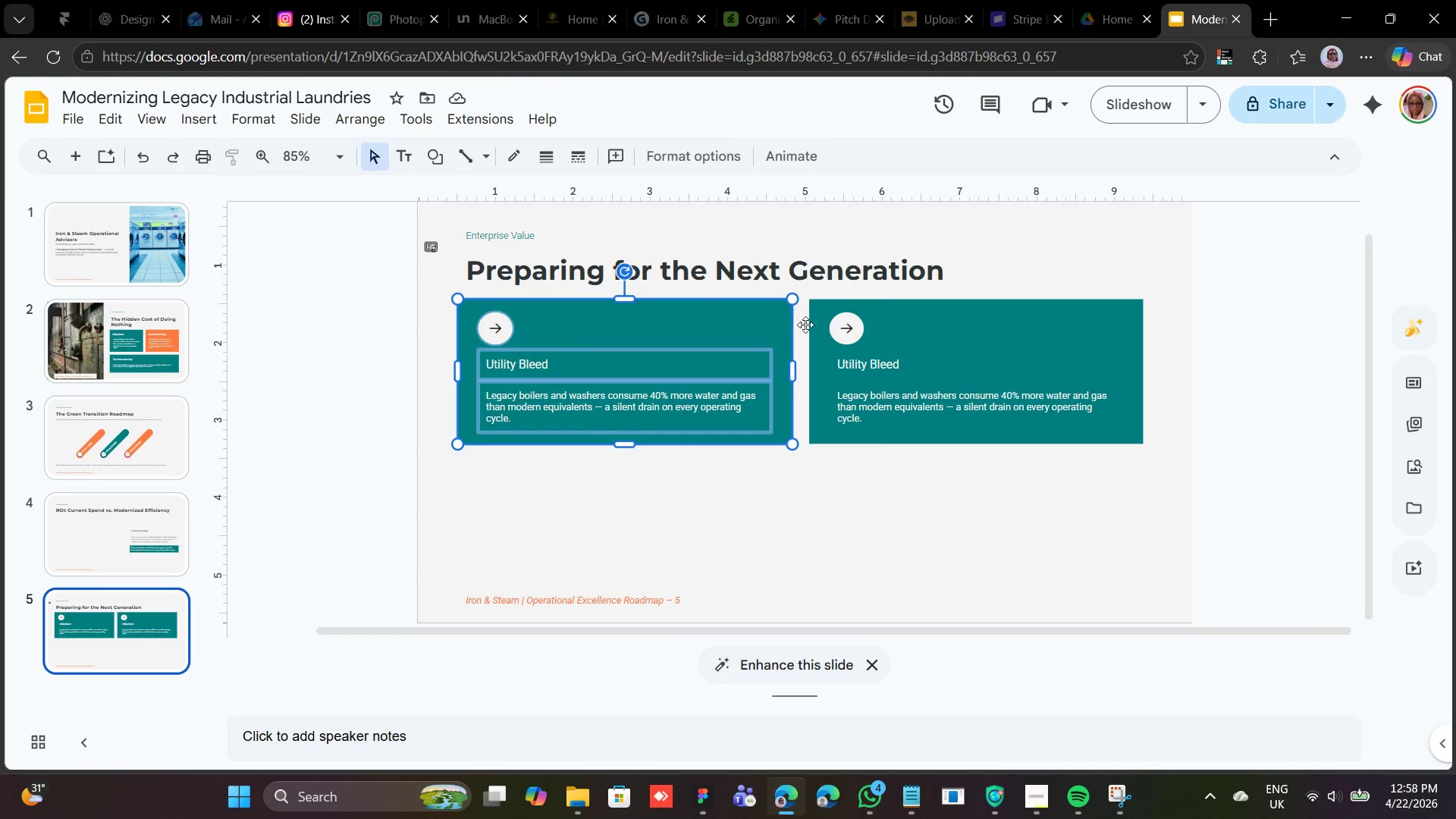 
hold_key(key=ShiftLeft, duration=7.38)
left_click([843, 369])
 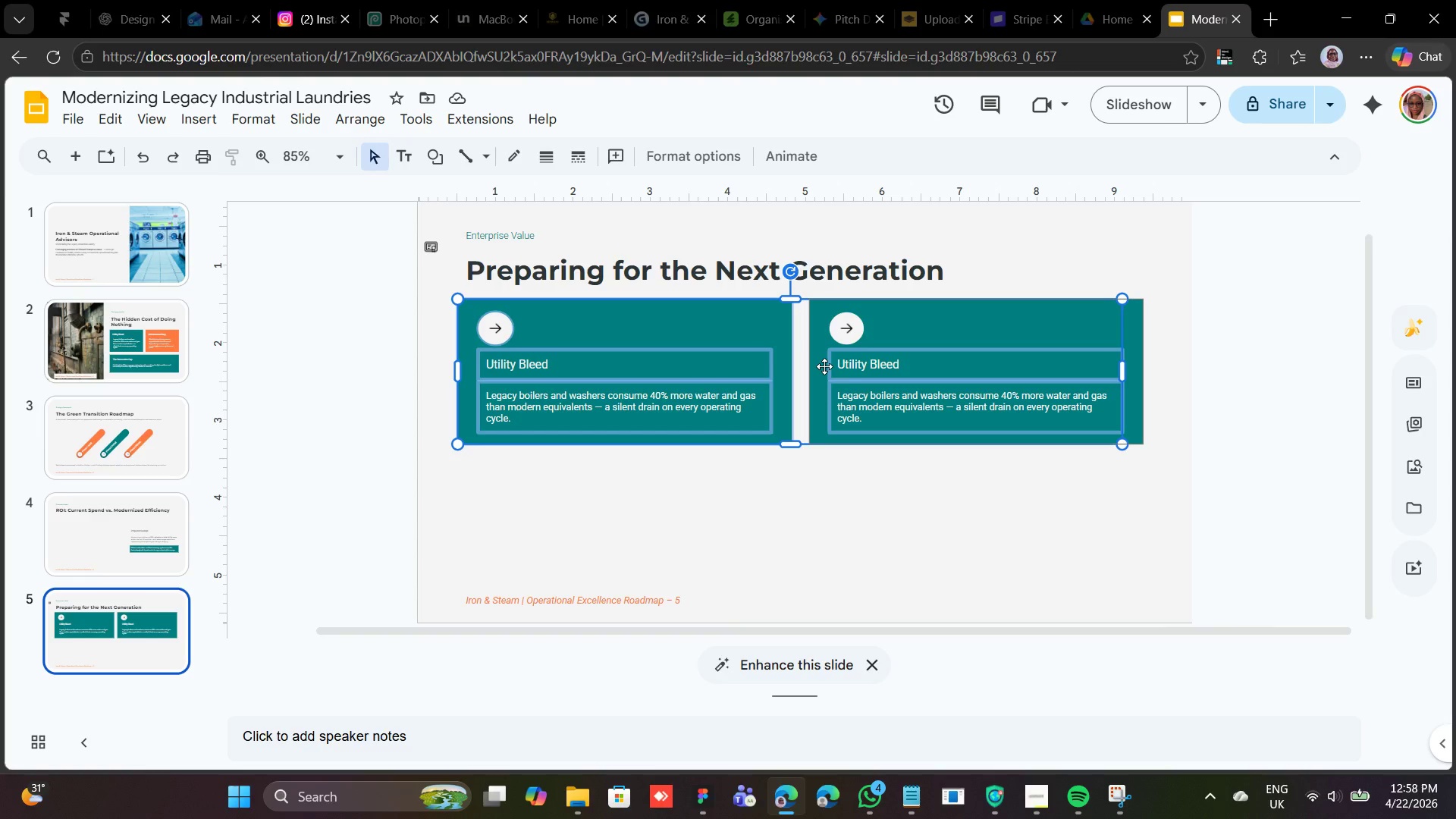 
left_click([824, 366])
 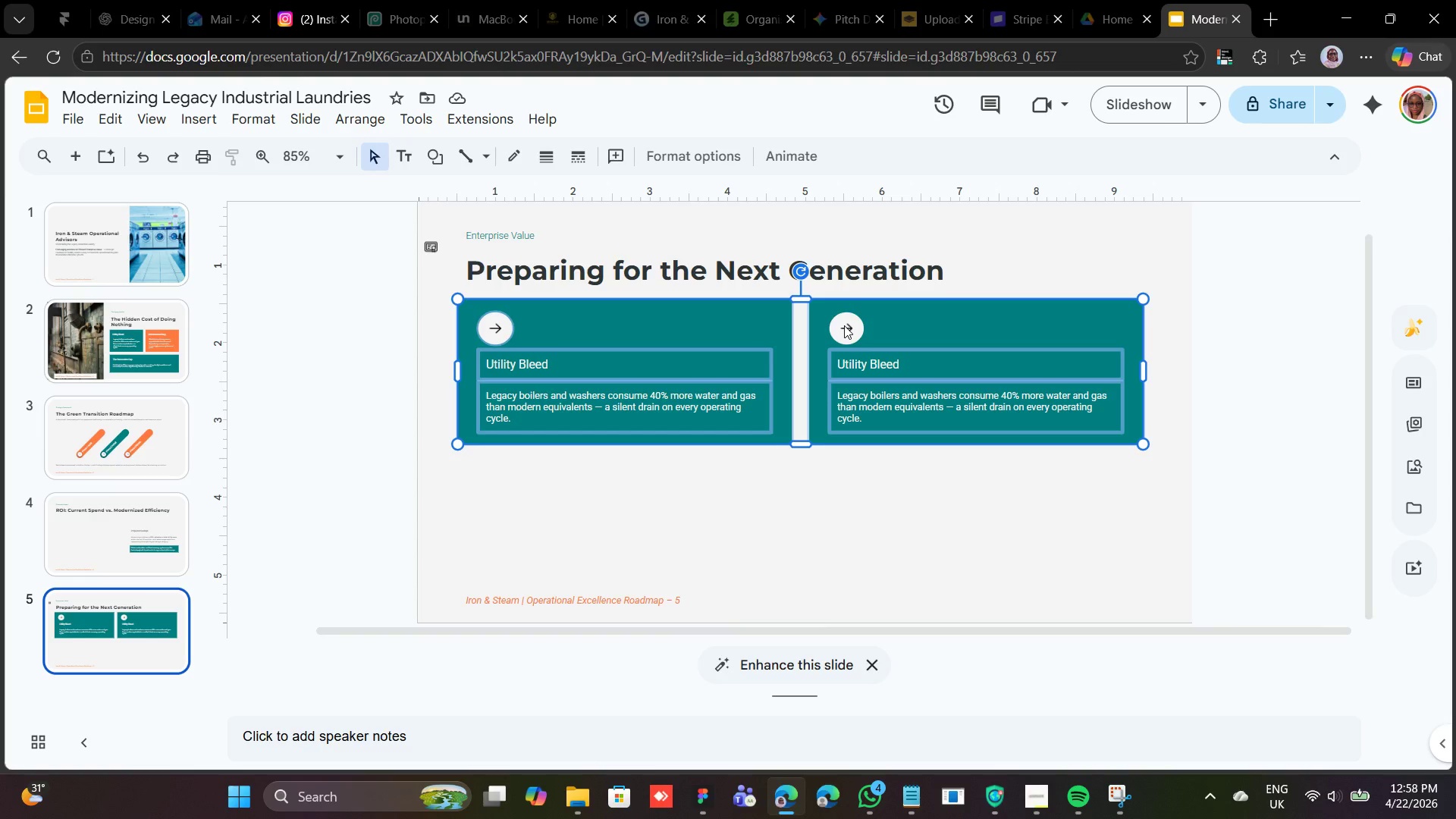 
left_click([844, 325])
 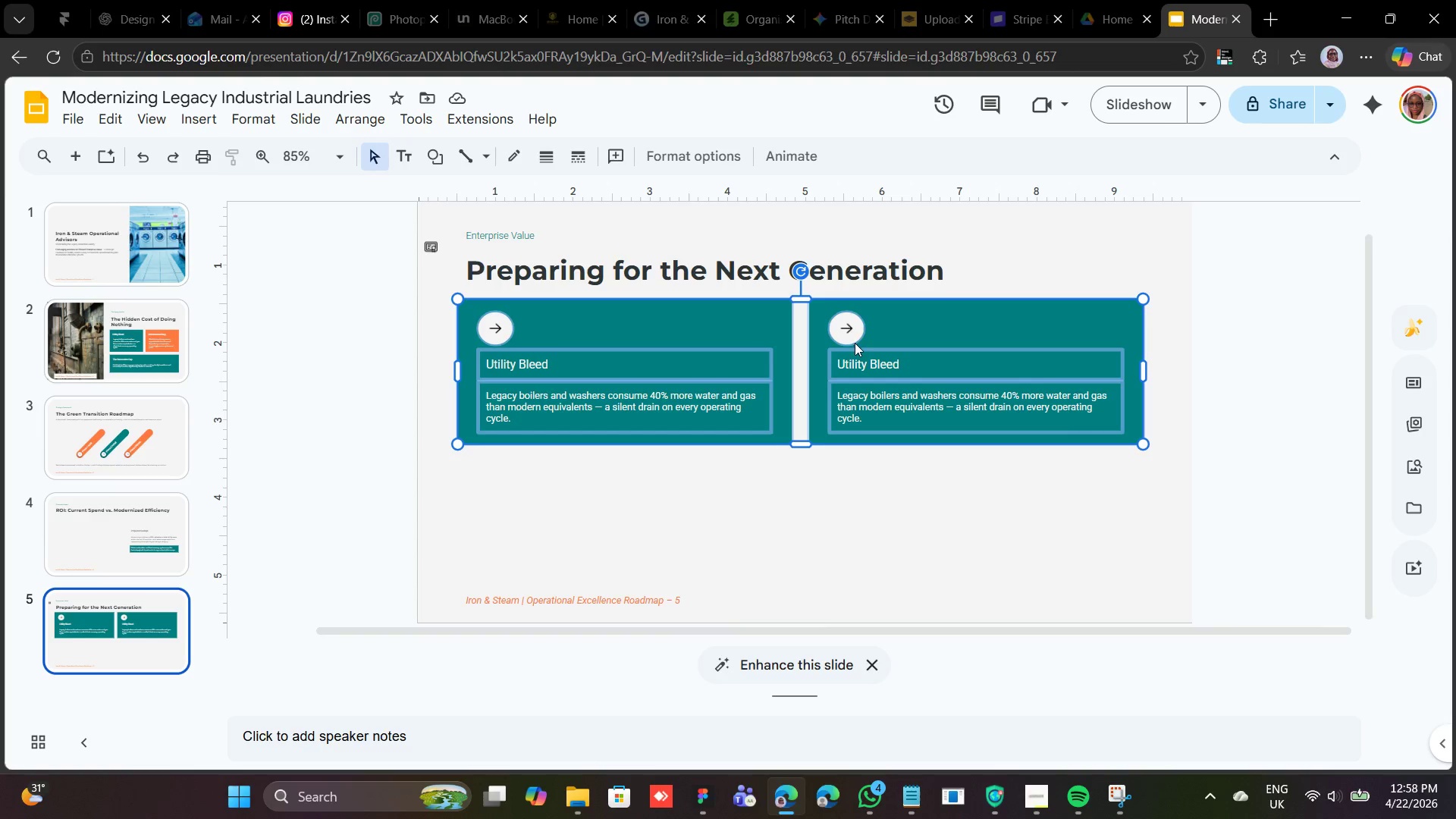 
left_click([853, 337])
 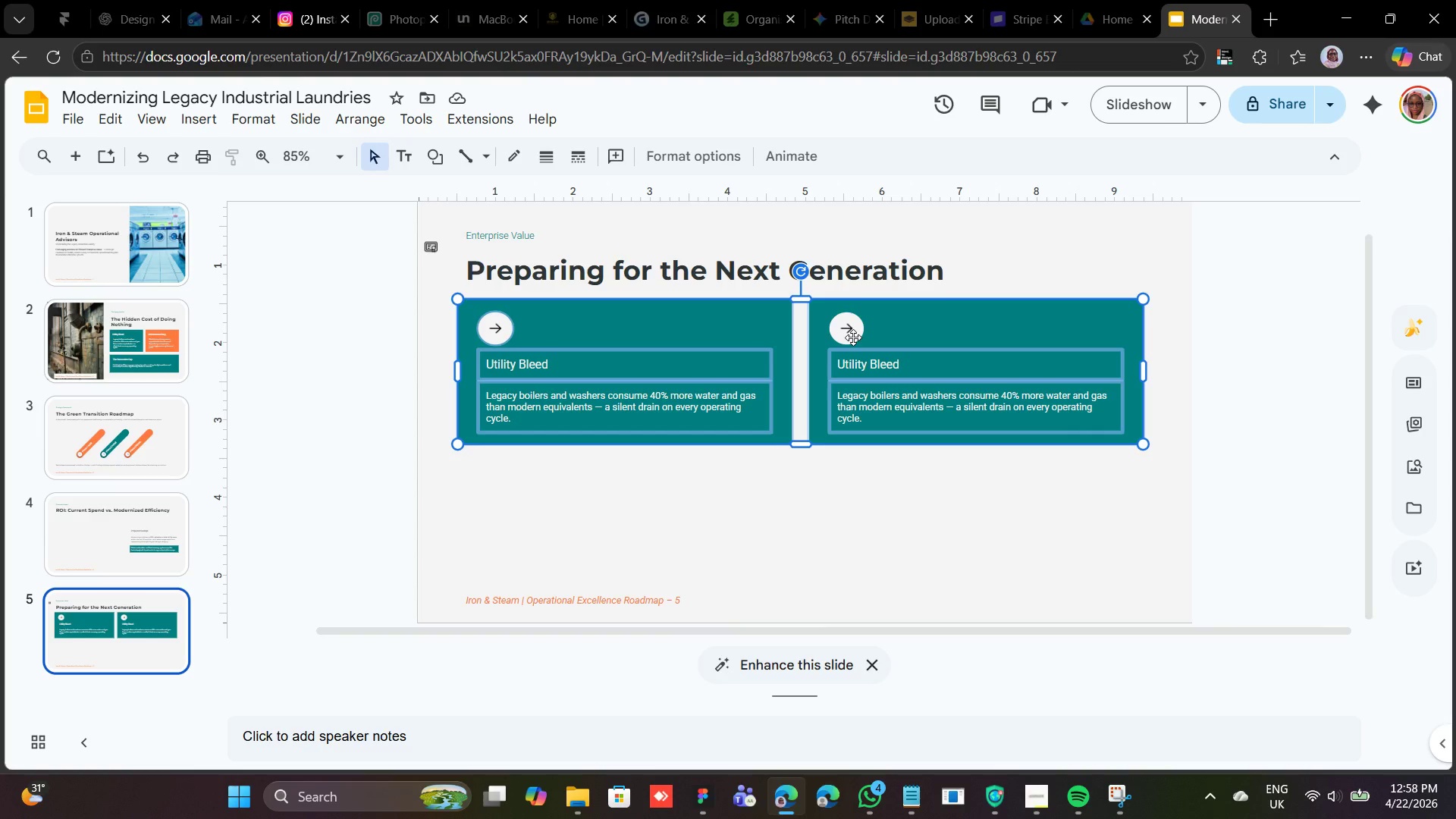 
left_click([853, 337])
 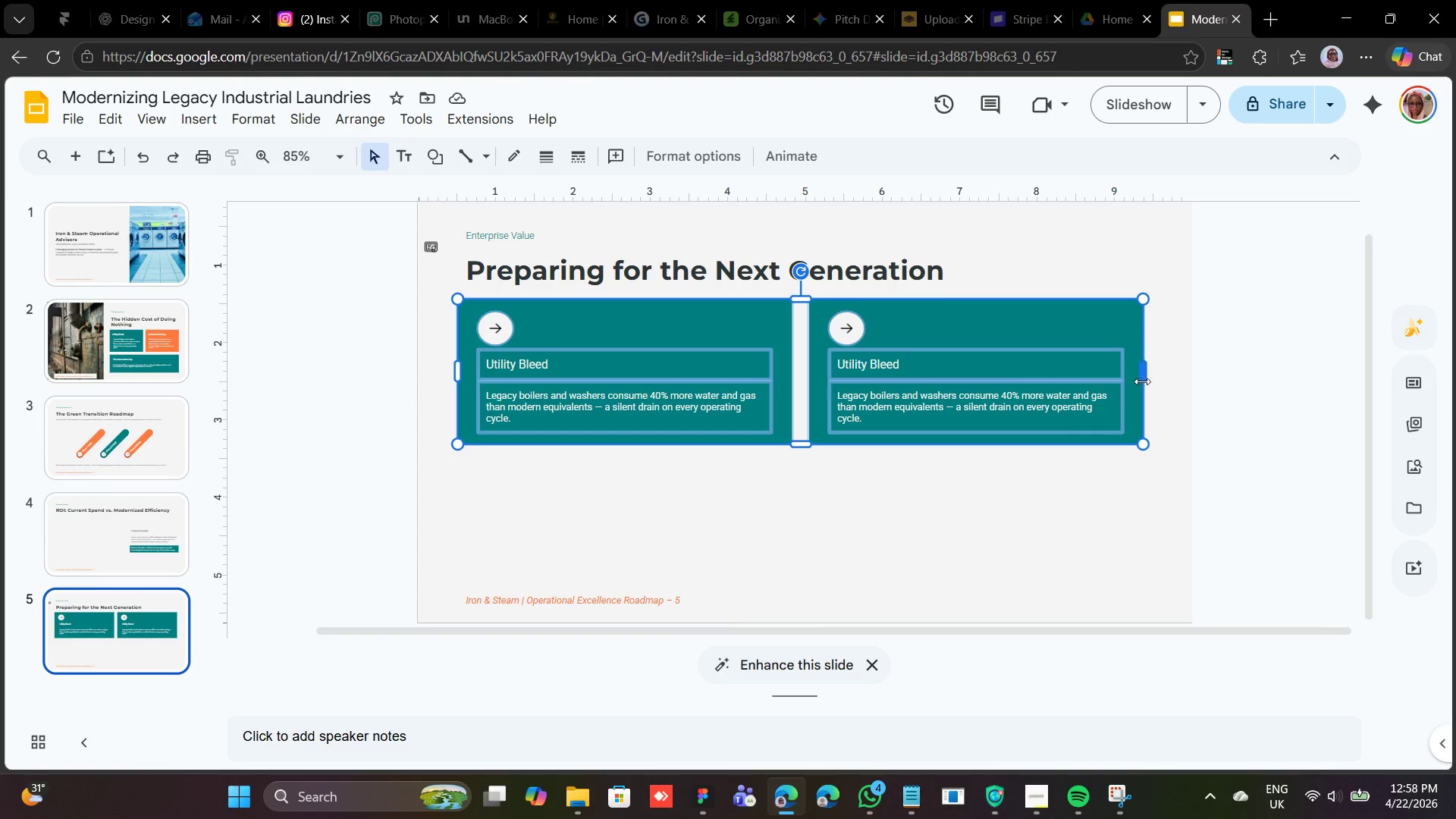 
left_click_drag(start_coordinate=[1144, 378], to_coordinate=[1151, 378])
 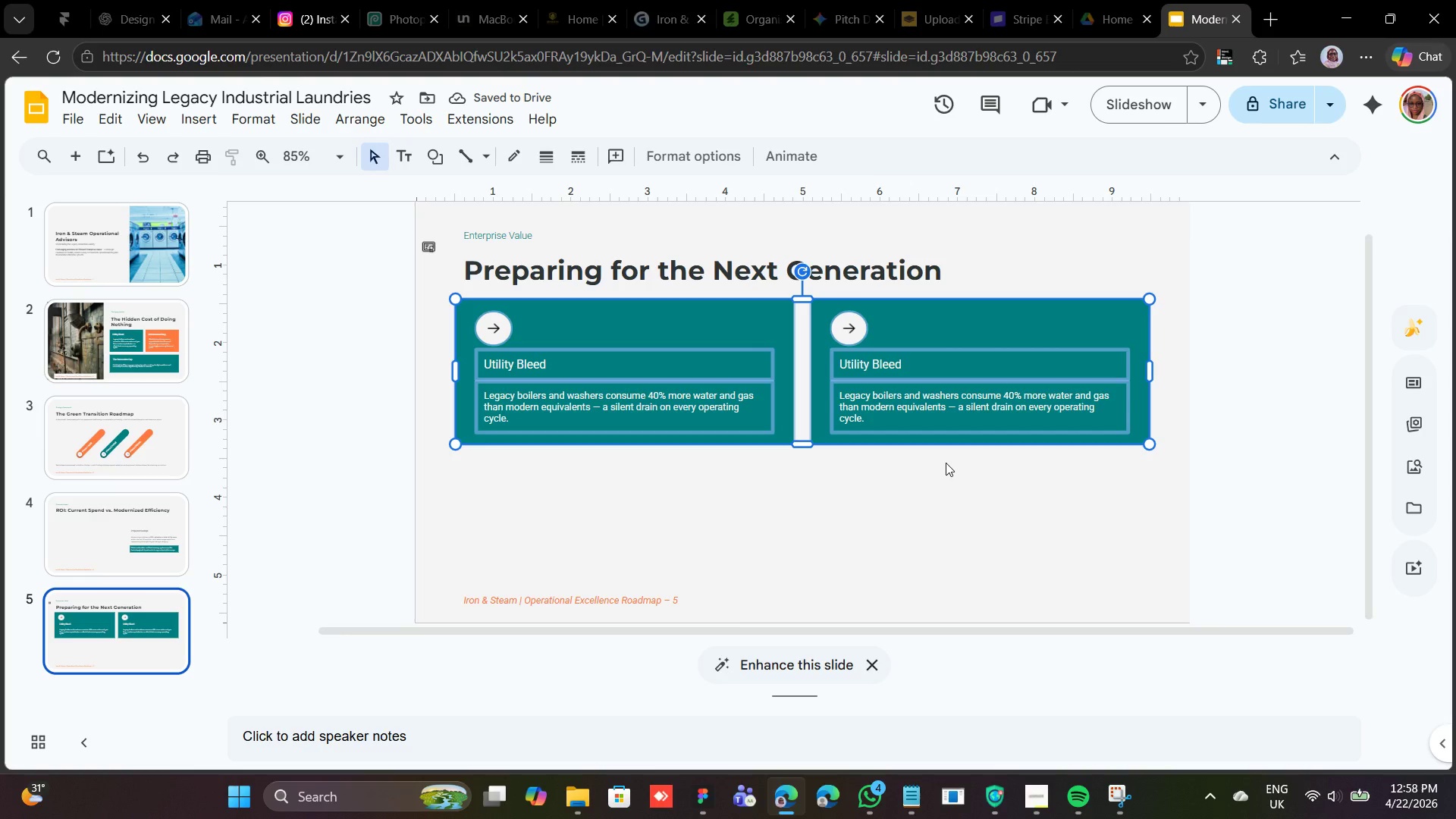 
left_click([946, 463])
 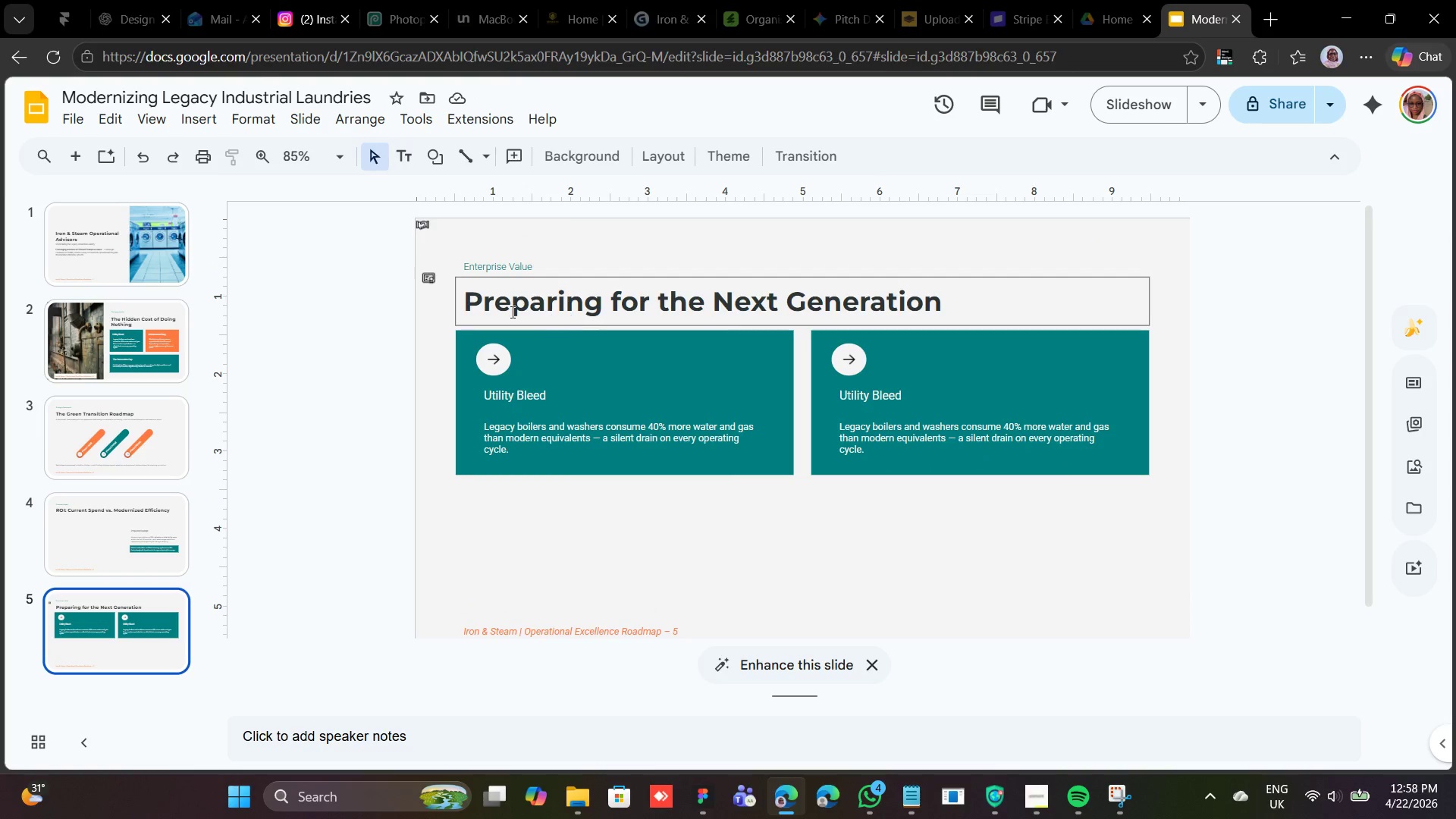 
wait(6.44)
 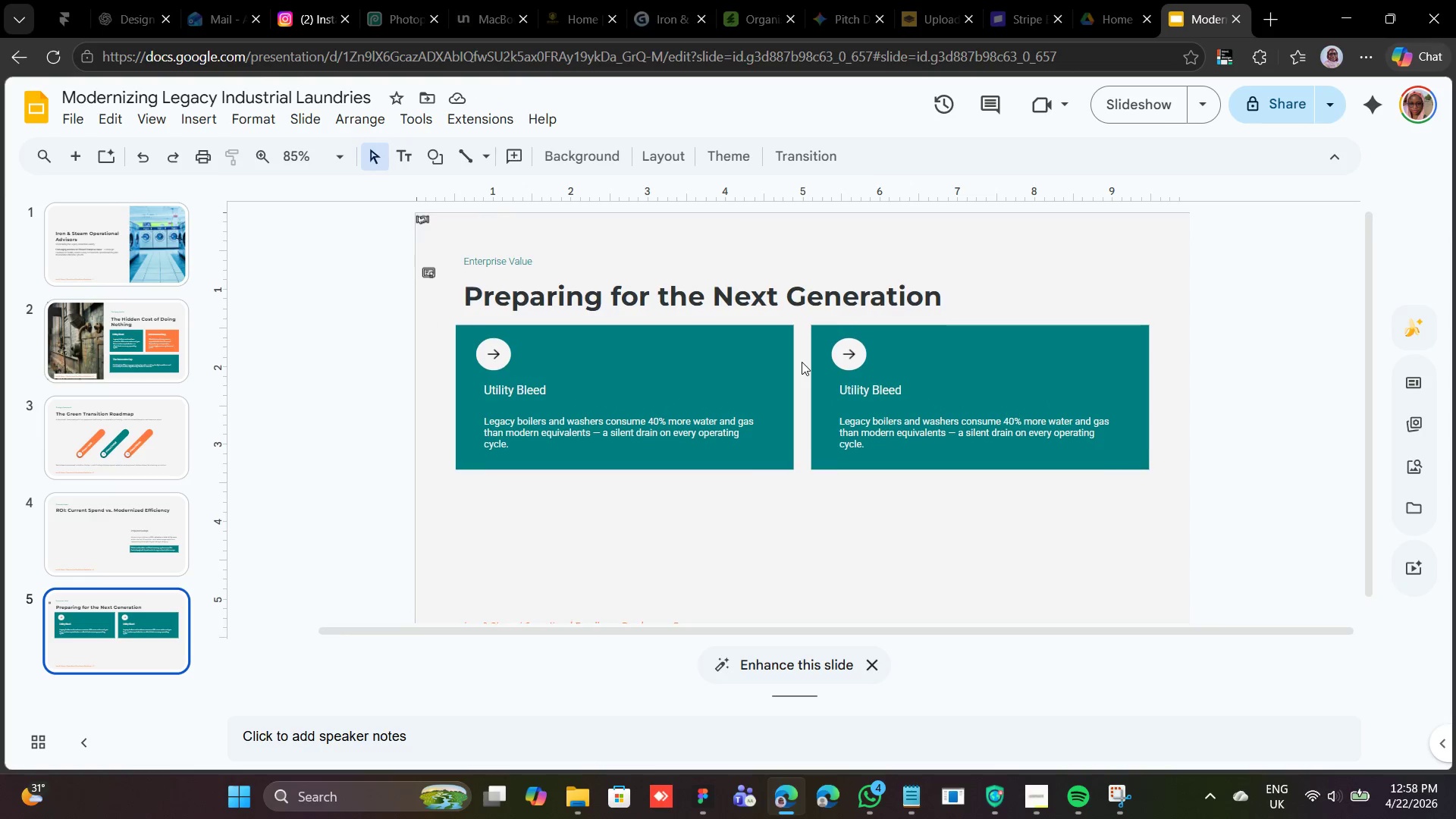 
left_click([492, 361])
 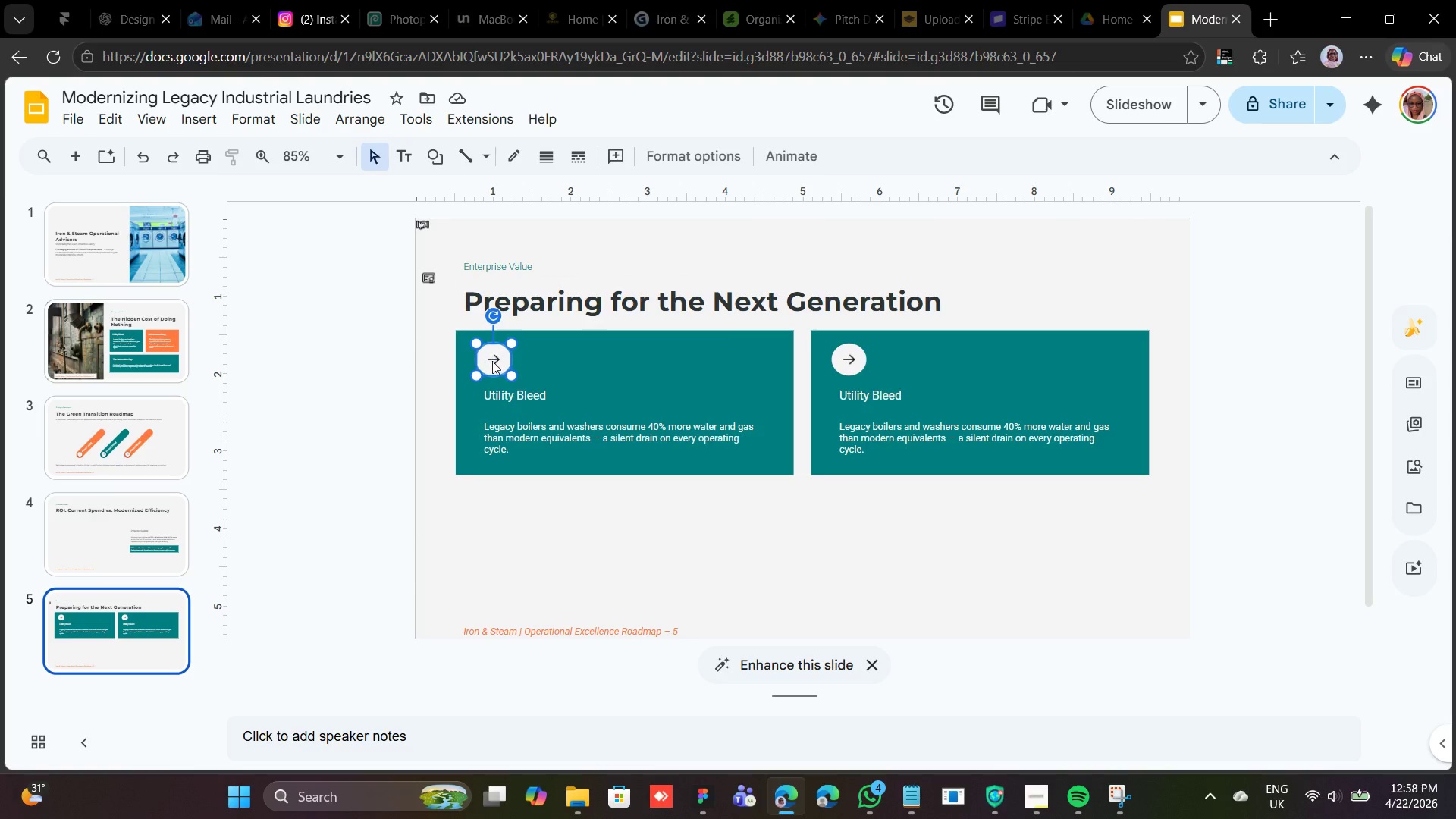 
left_click([492, 361])
 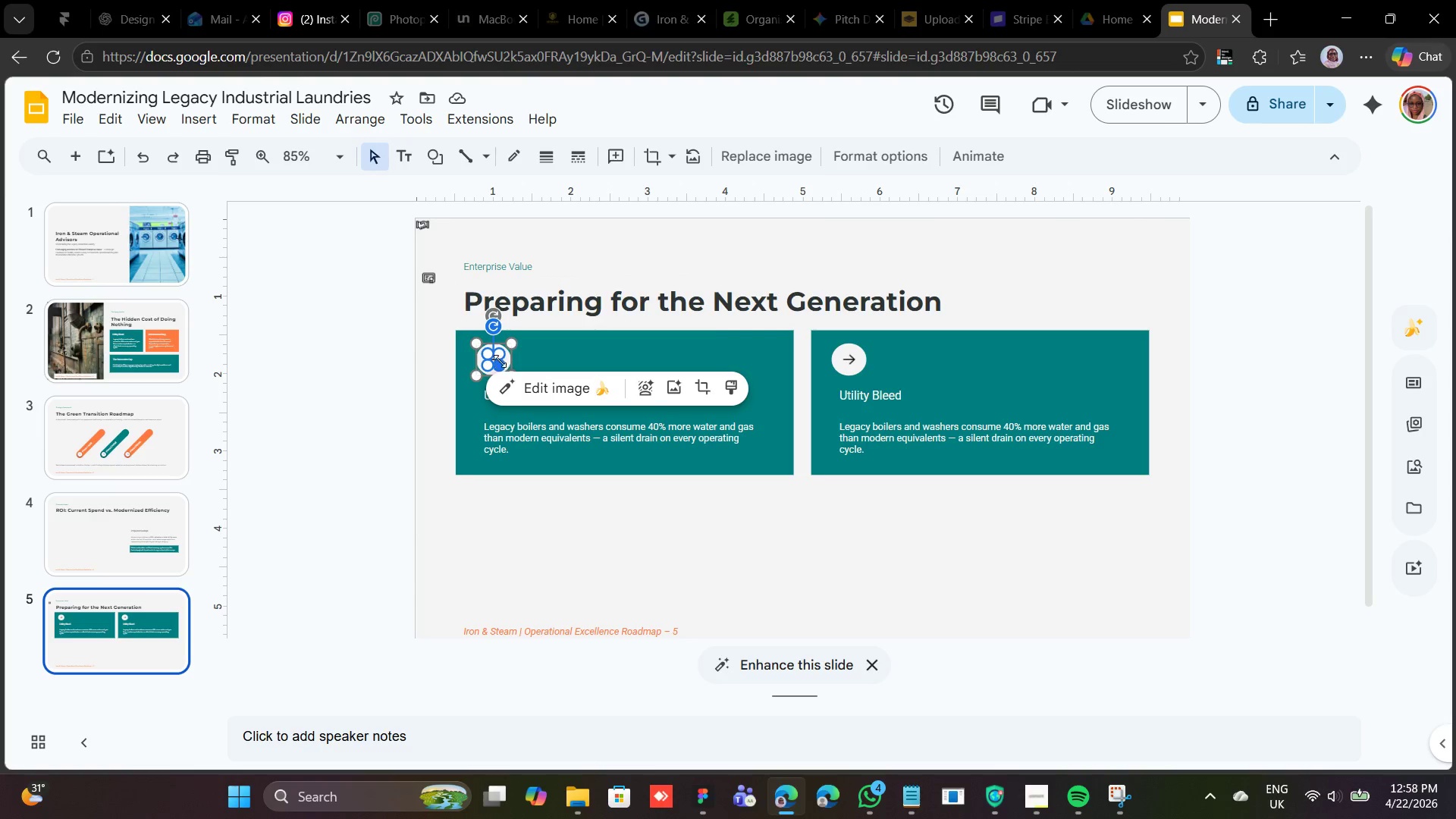 
right_click([497, 361])
 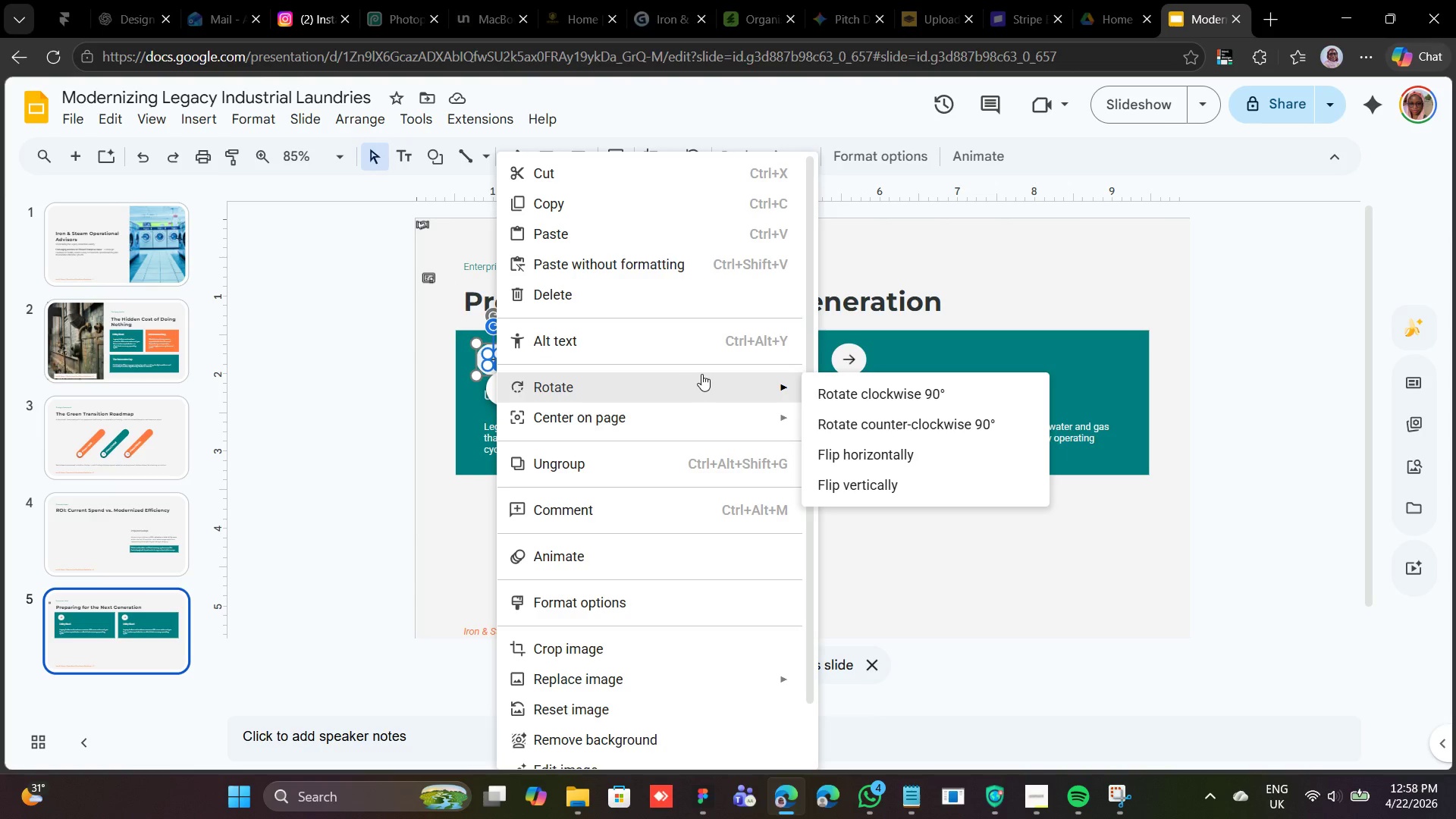 
wait(8.91)
 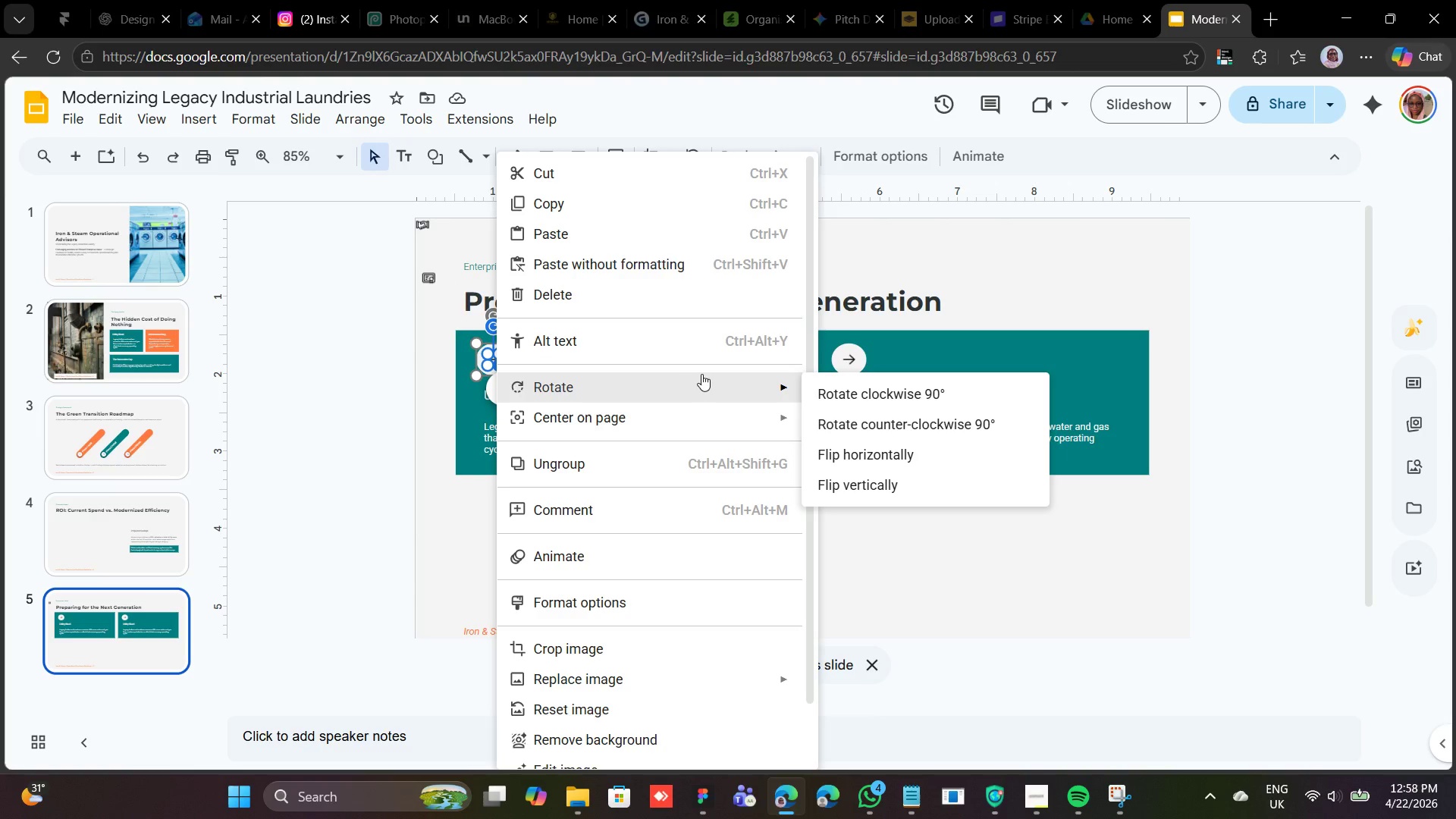 
left_click([868, 479])
 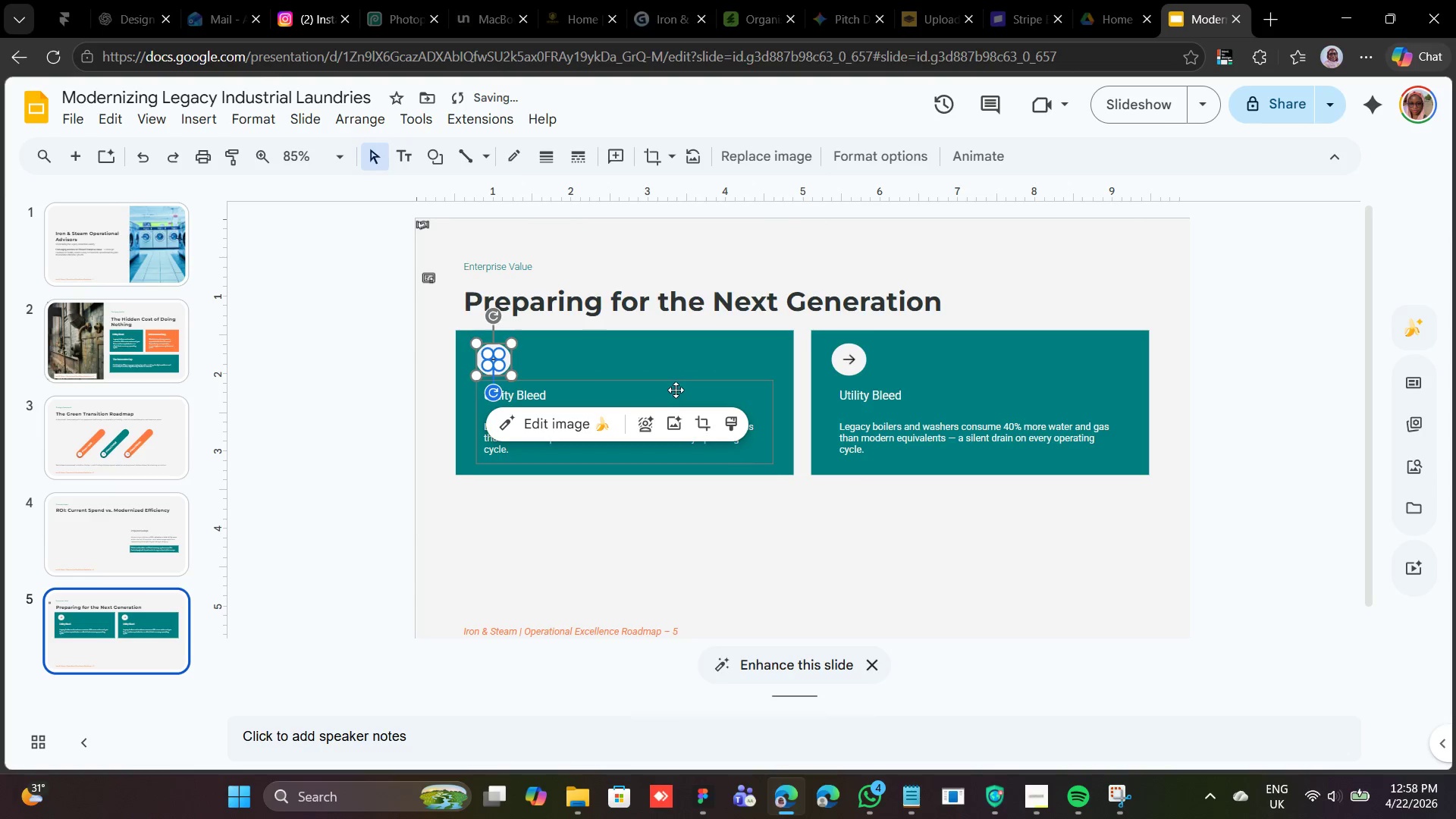 
left_click([673, 384])
 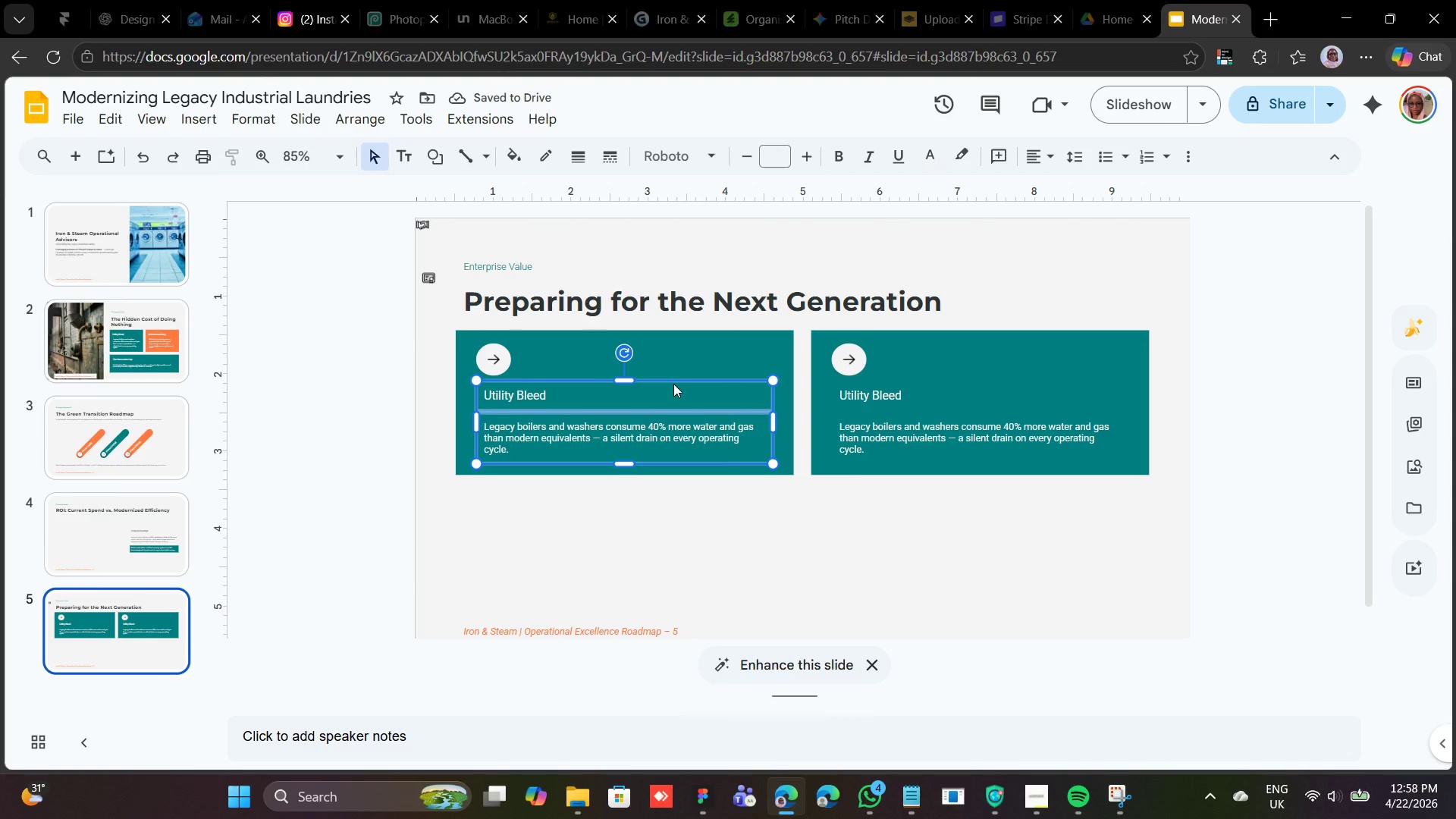 
key(Control+Z)
 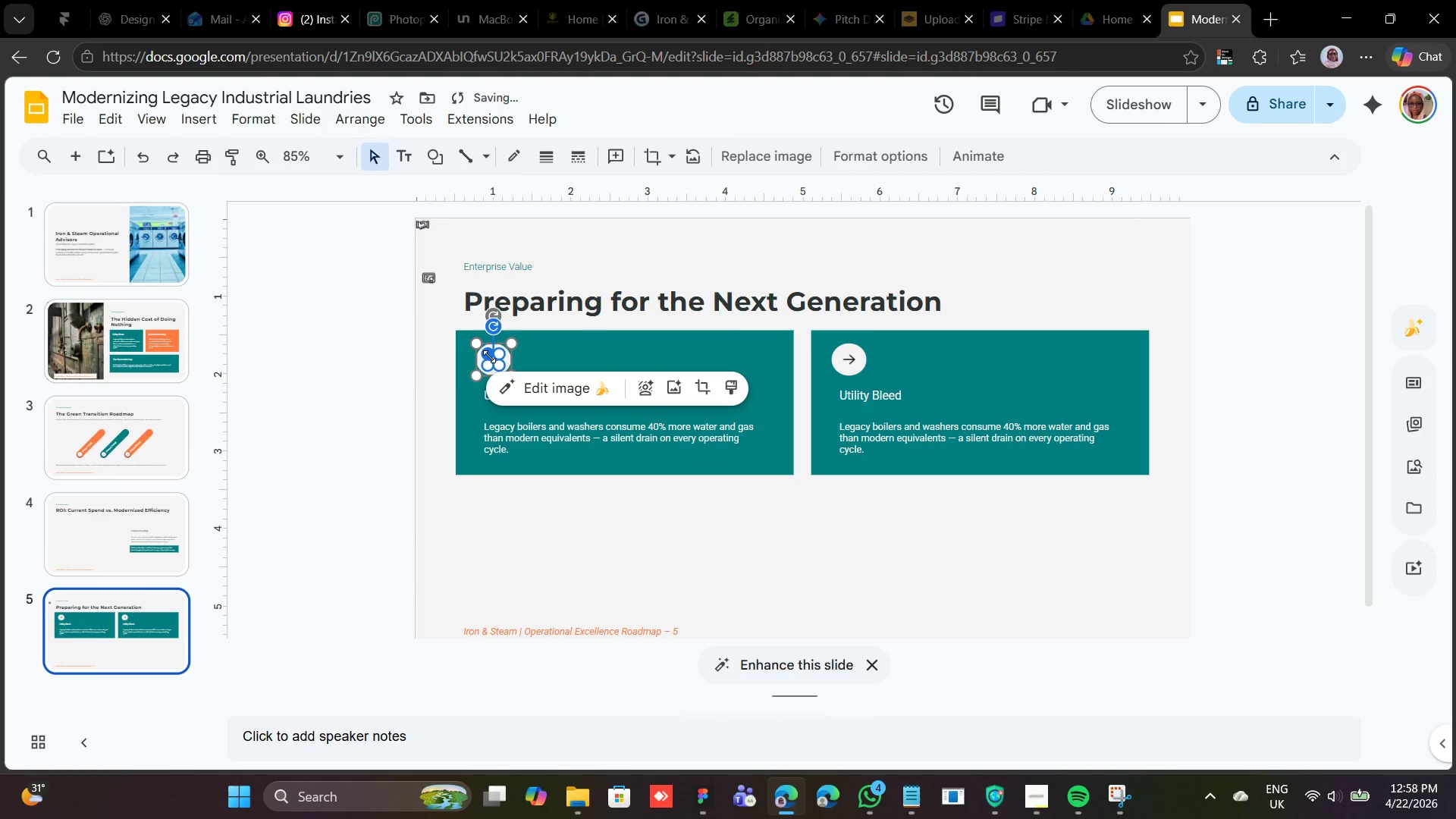 
right_click([489, 356])
 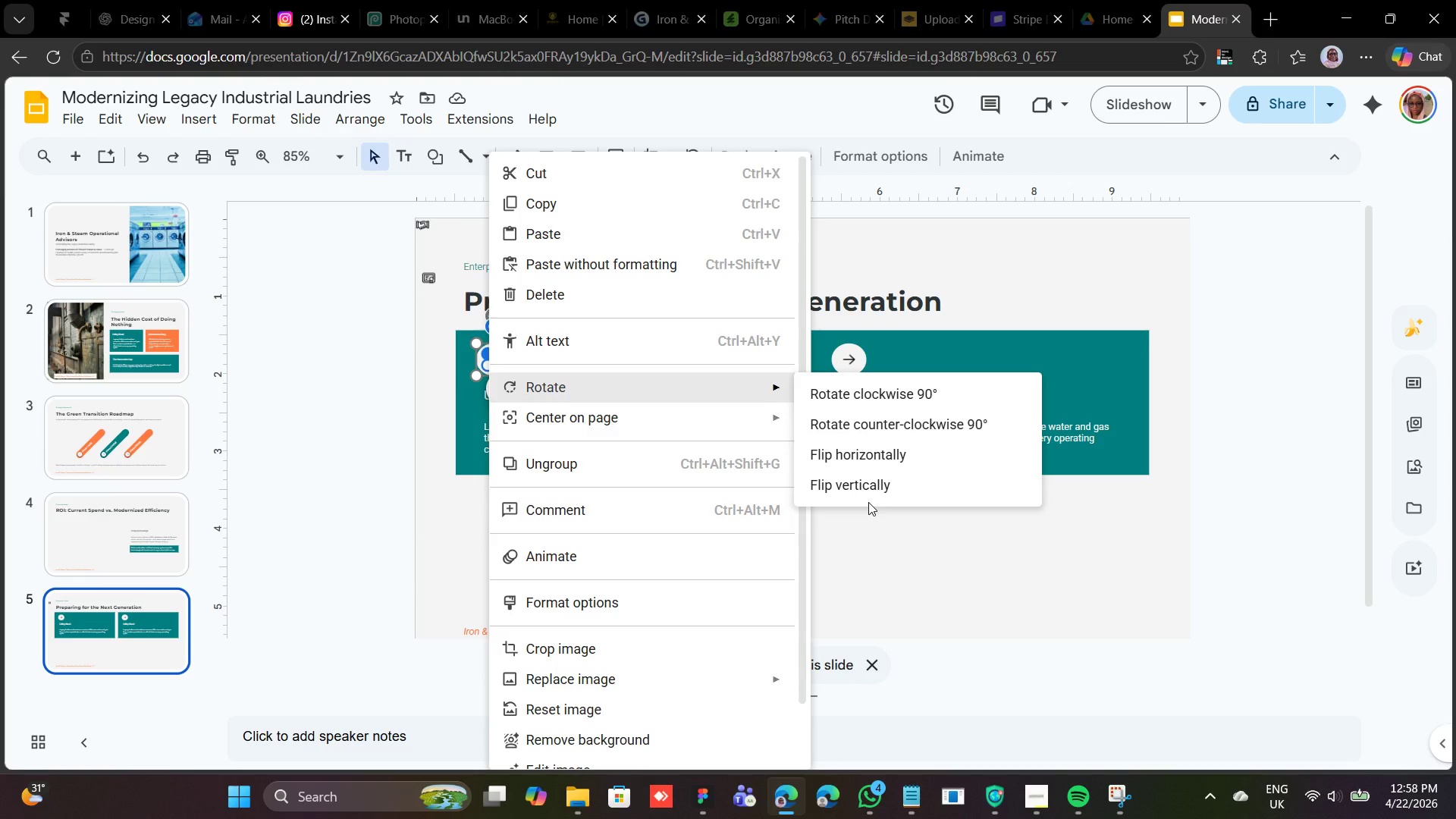 
left_click([881, 460])
 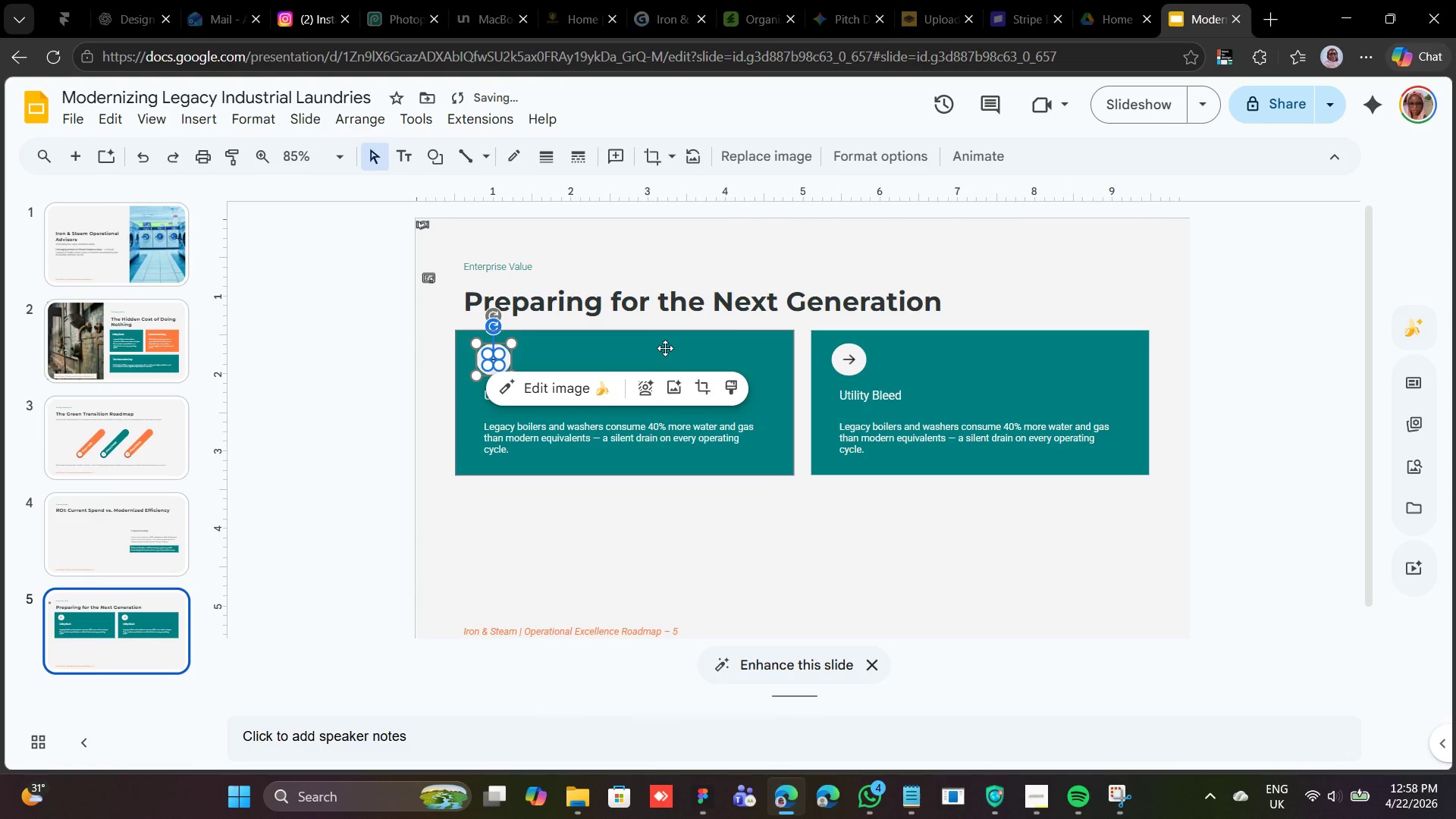 
left_click([664, 347])
 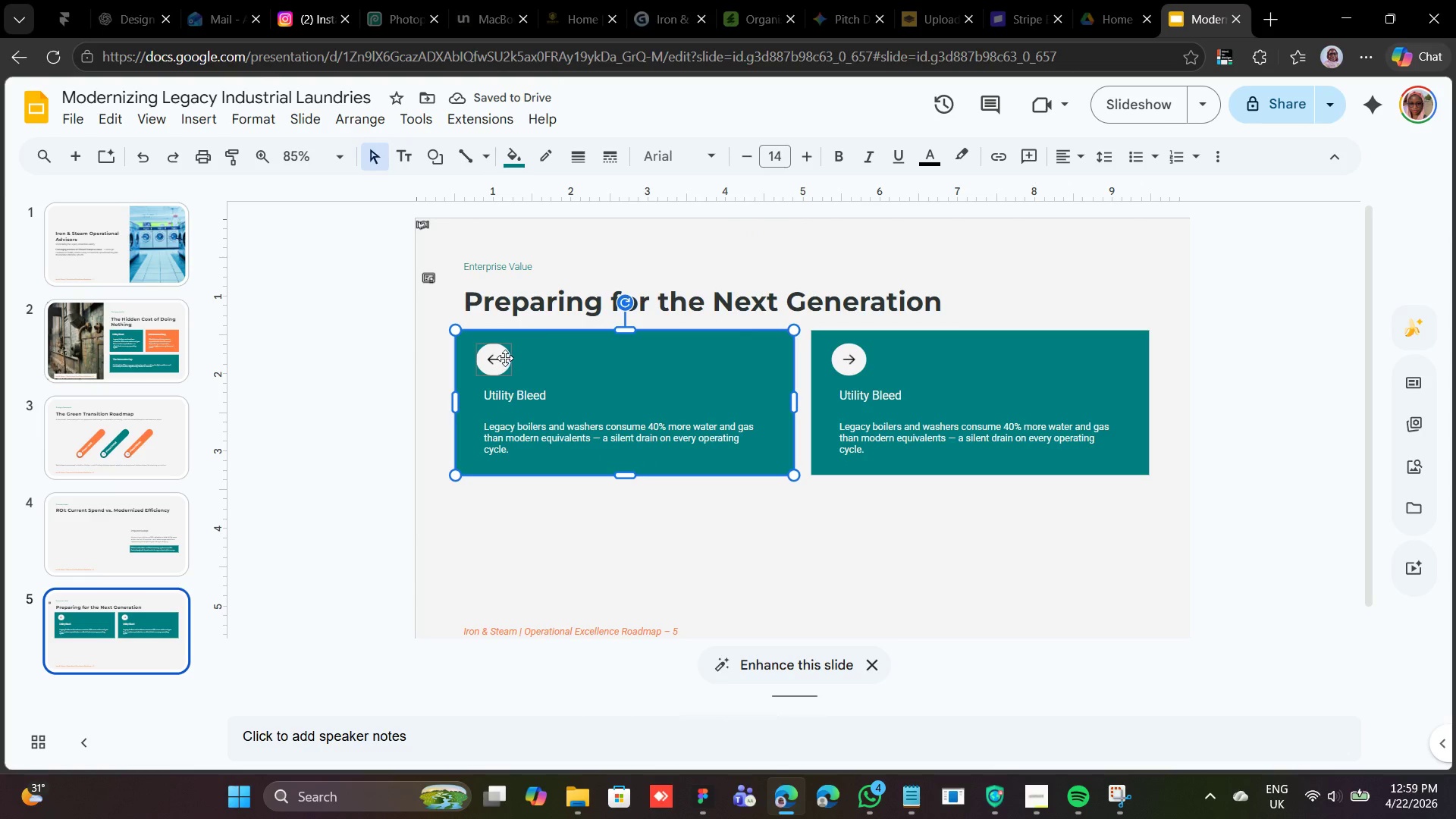 
double_click([505, 358])
 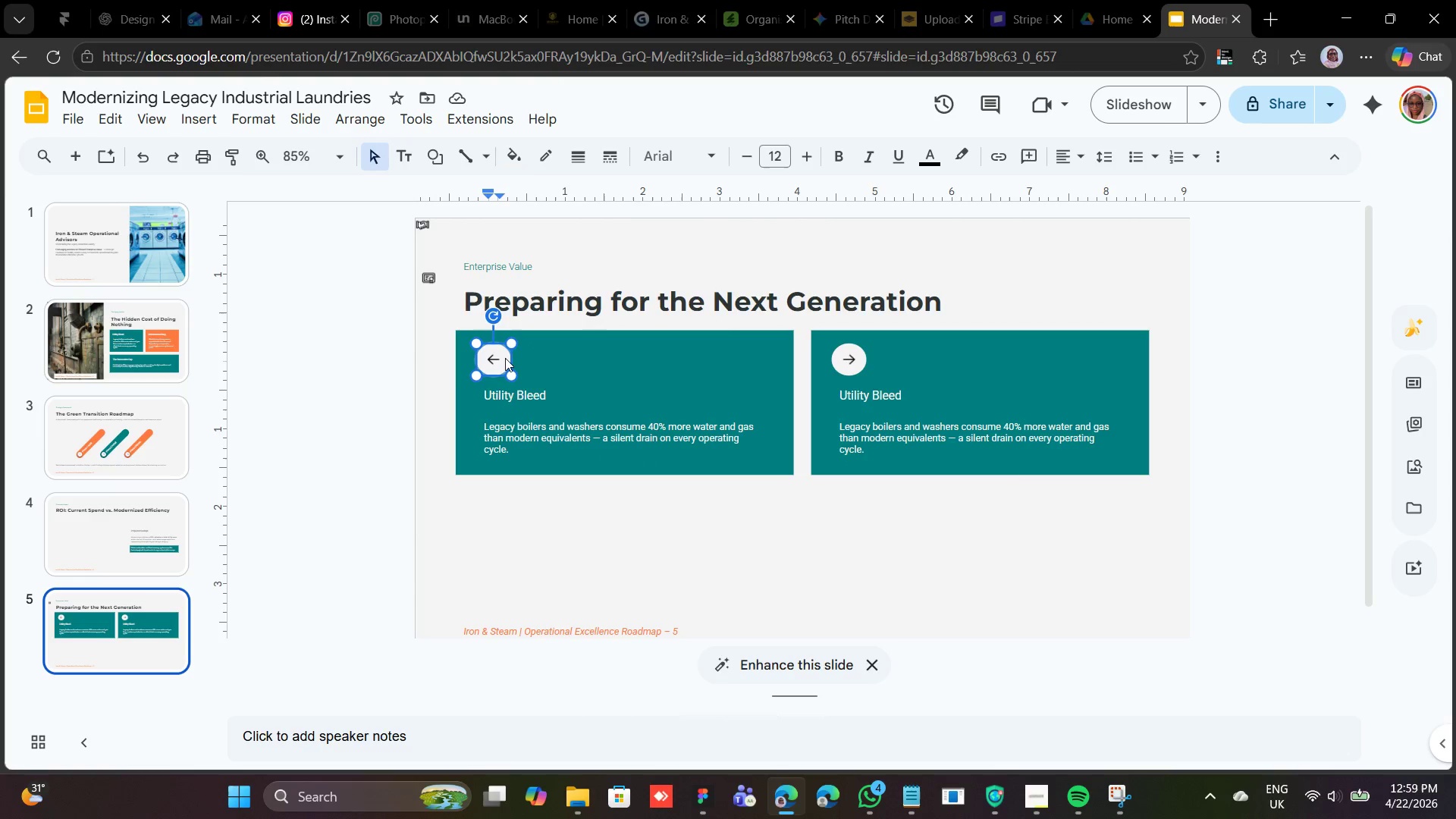 
key(Control+Z)
 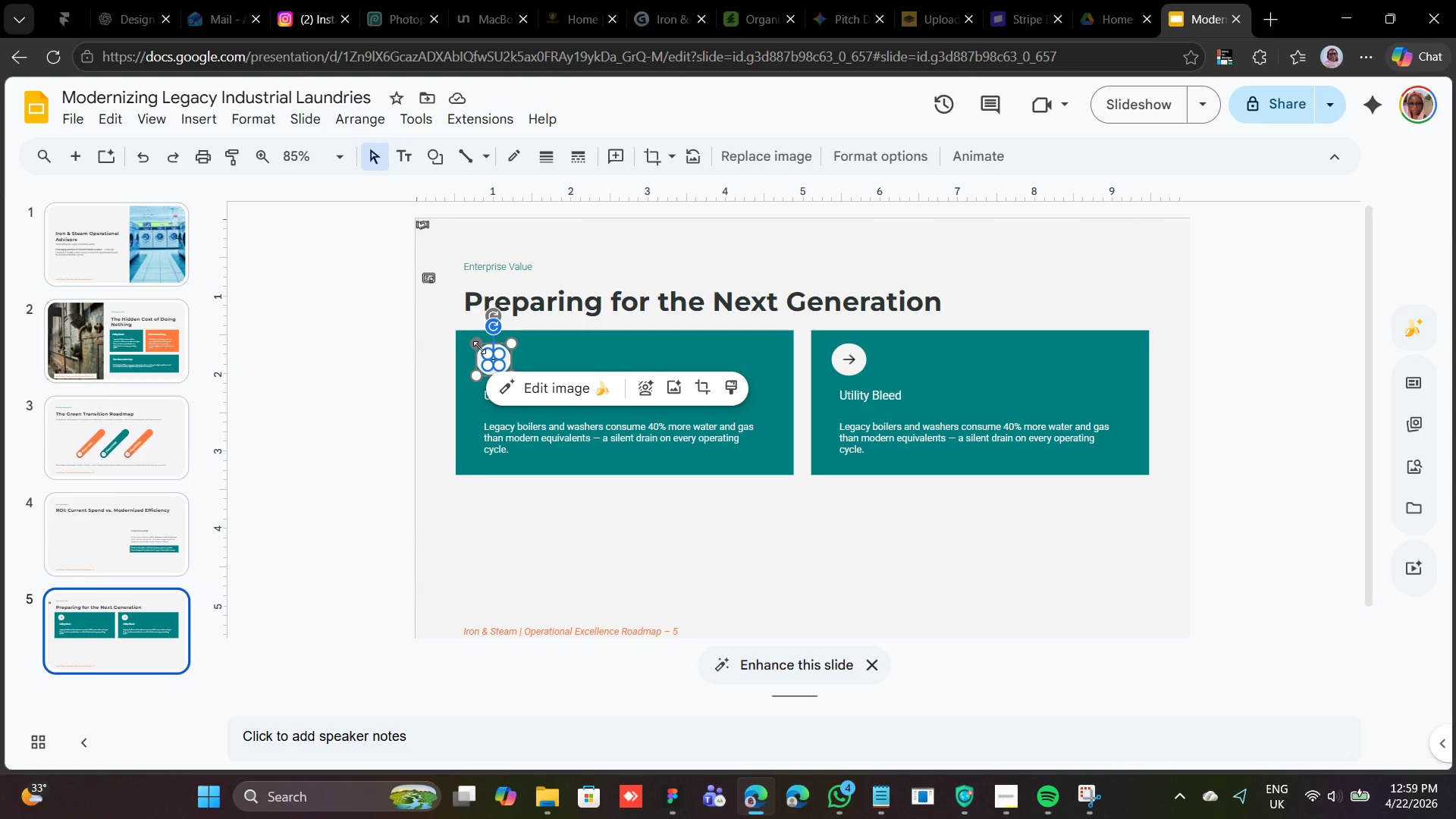 
wait(11.66)
 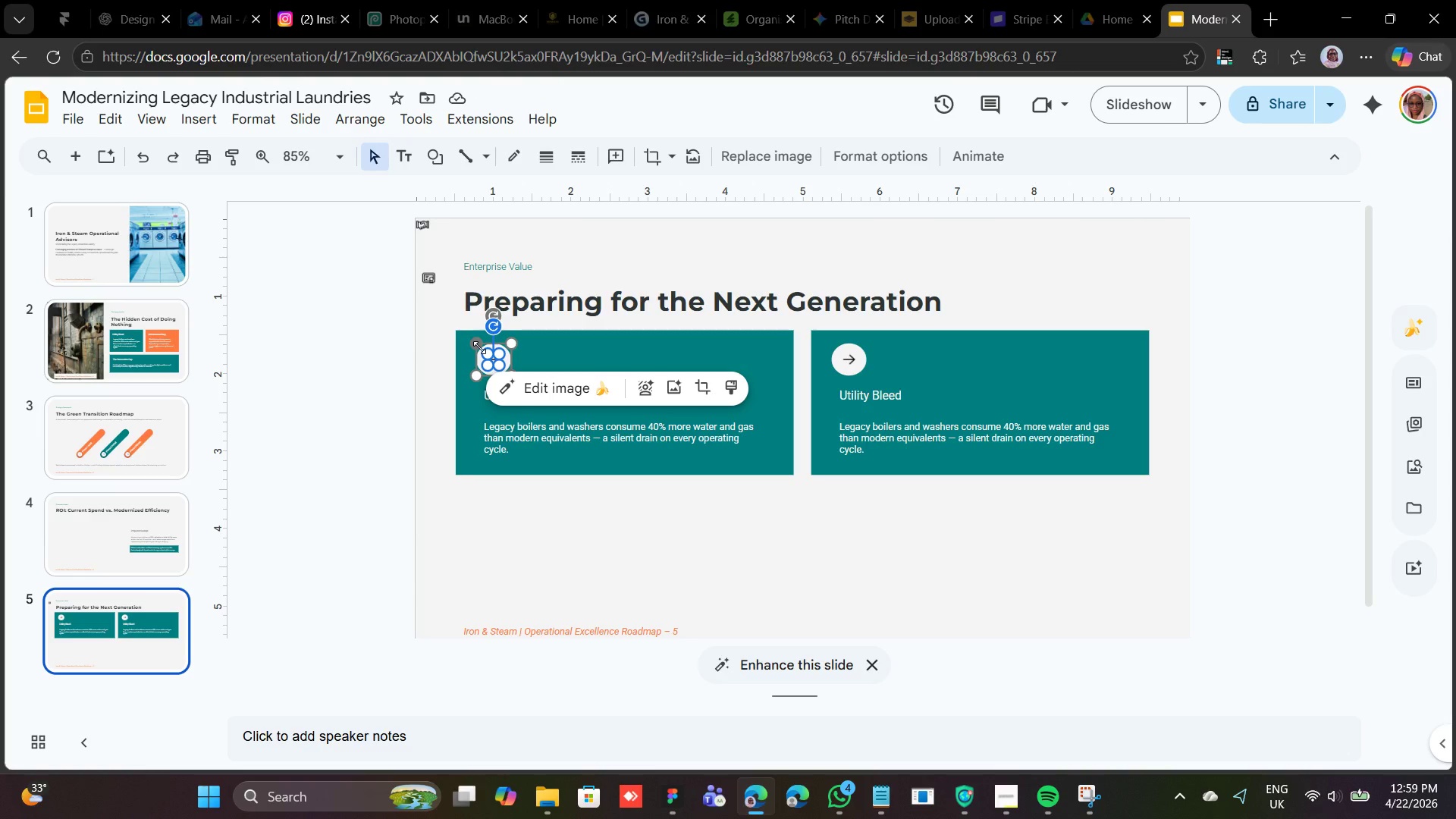 
right_click([495, 356])
 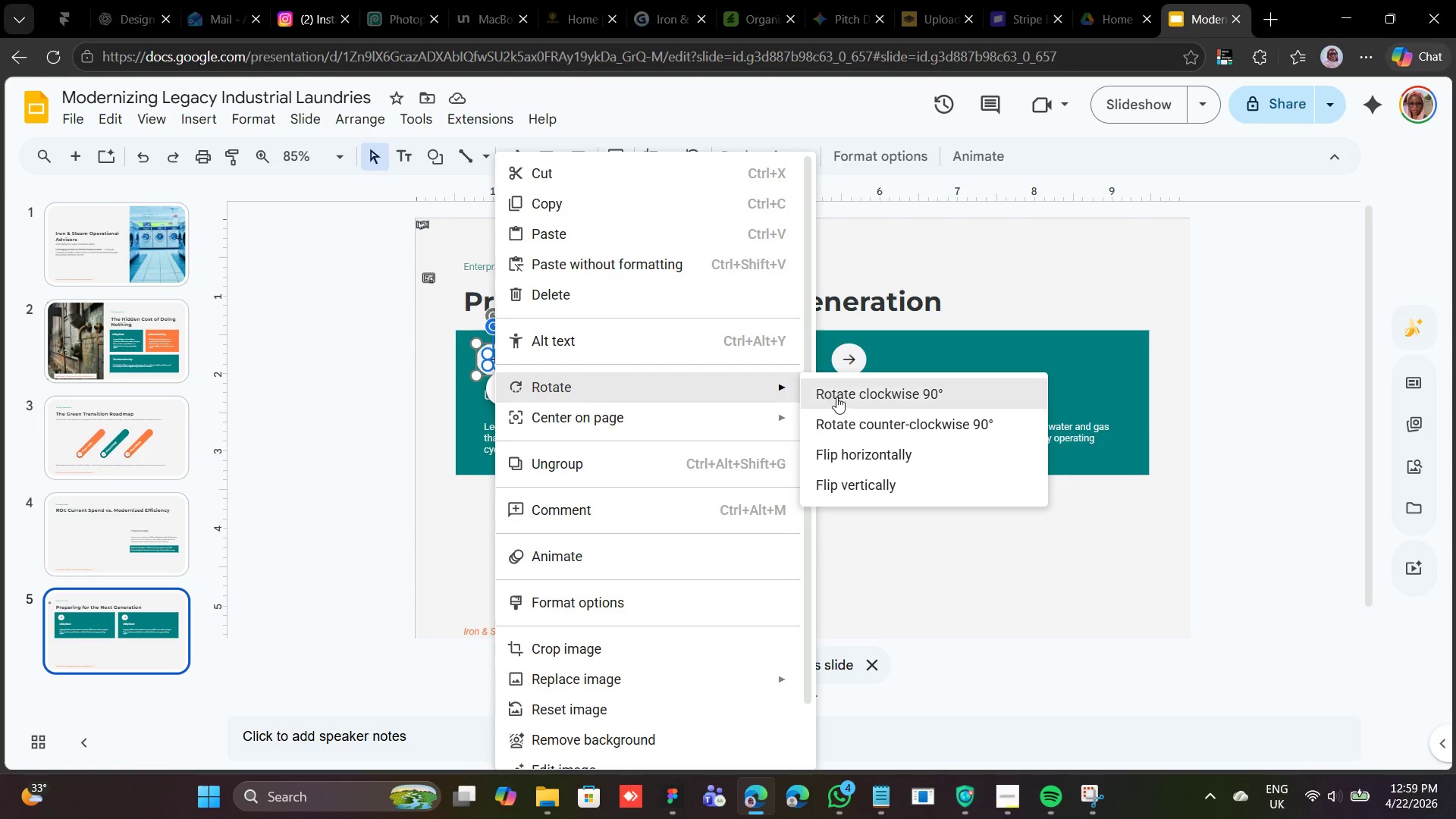 
wait(5.67)
 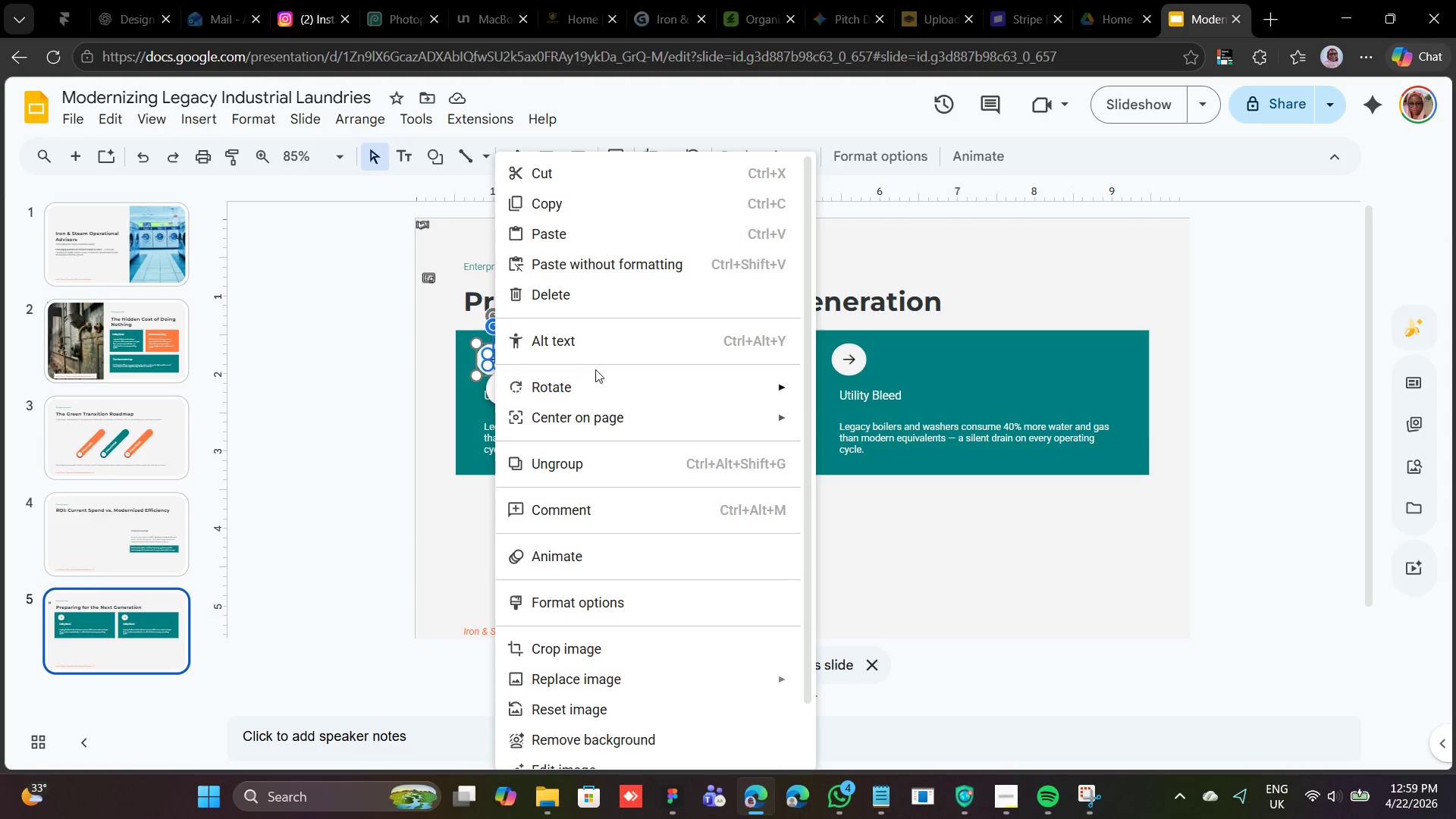 
left_click([845, 400])
 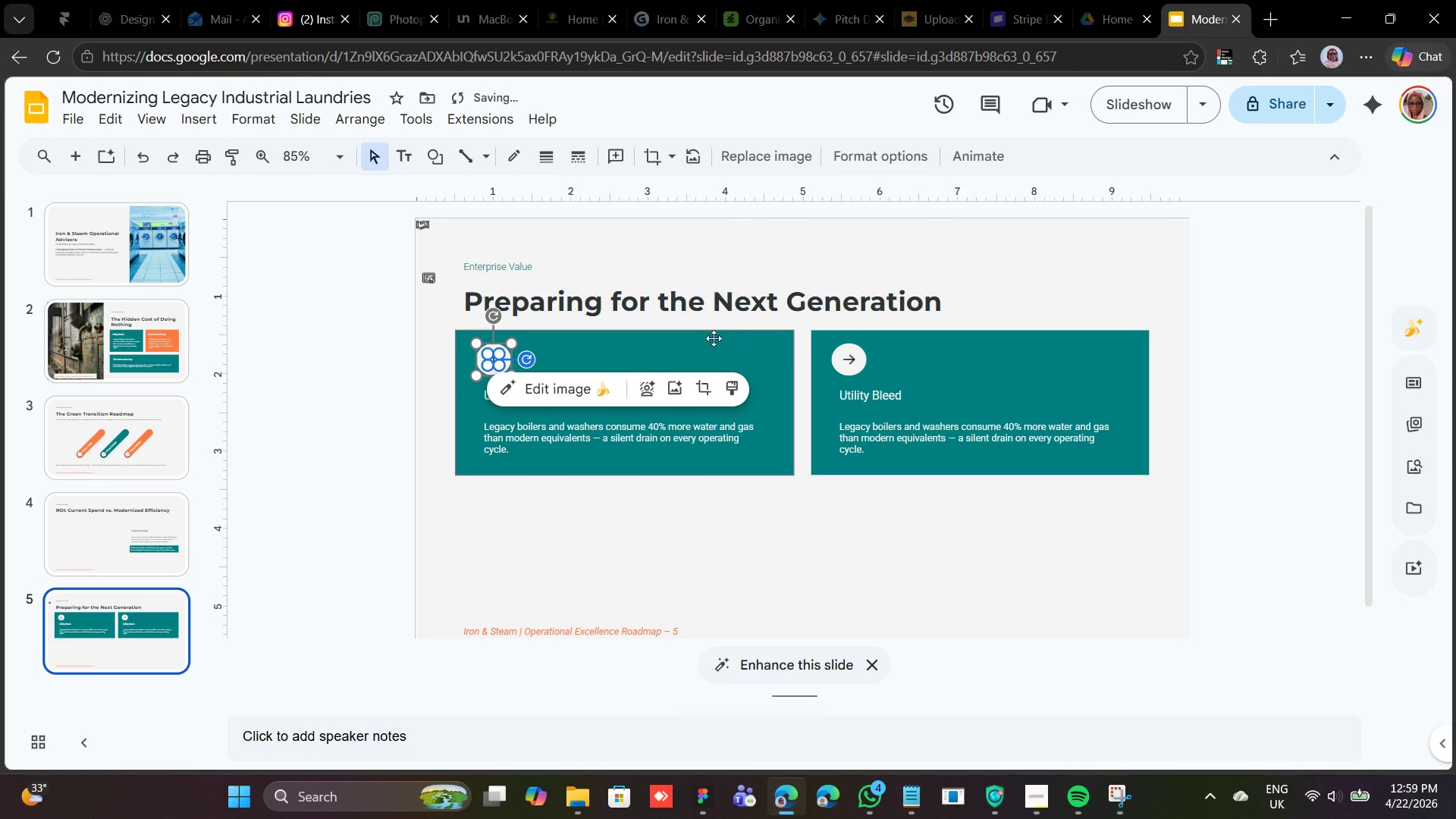 
left_click([707, 340])
 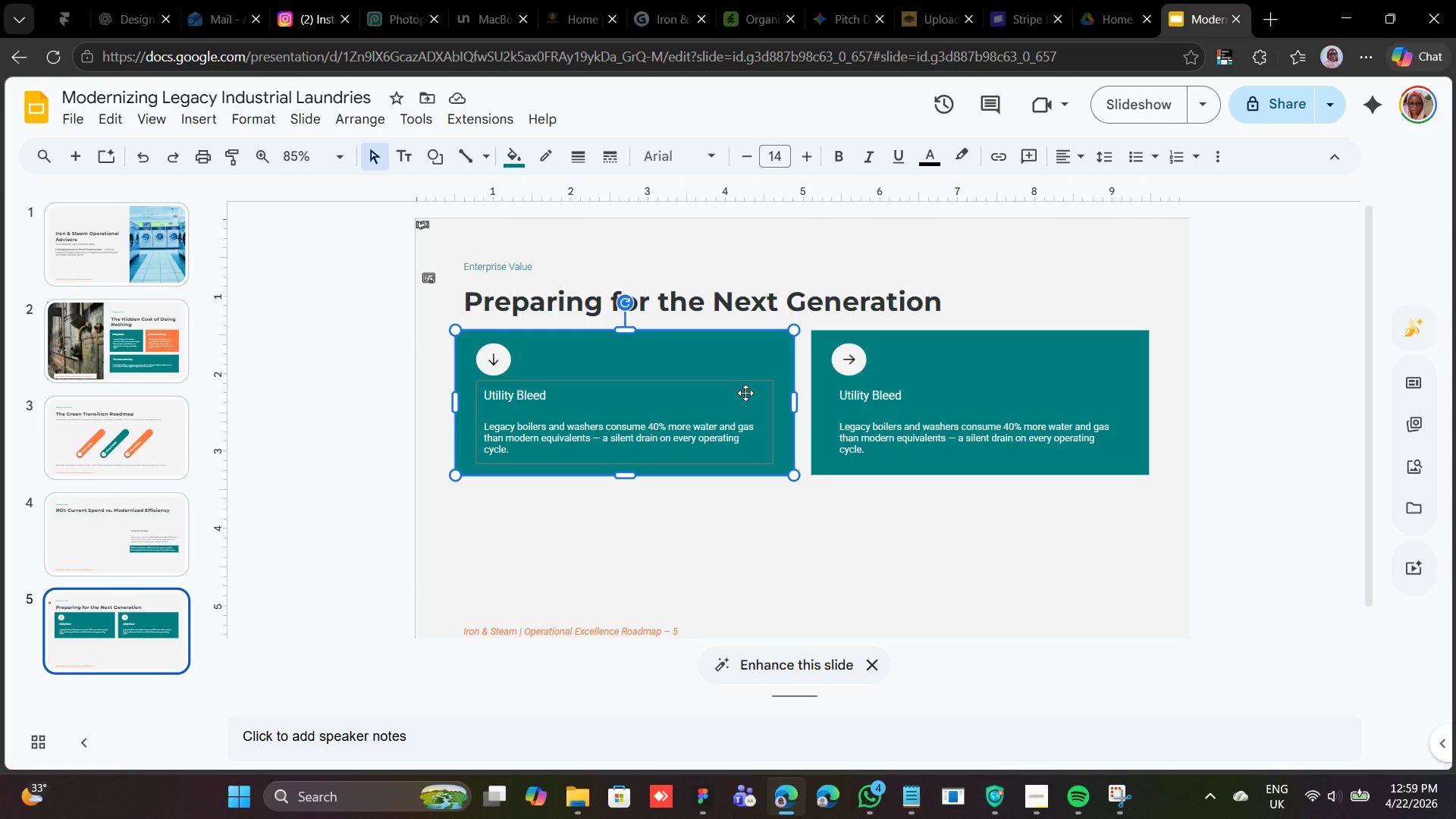 
wait(5.84)
 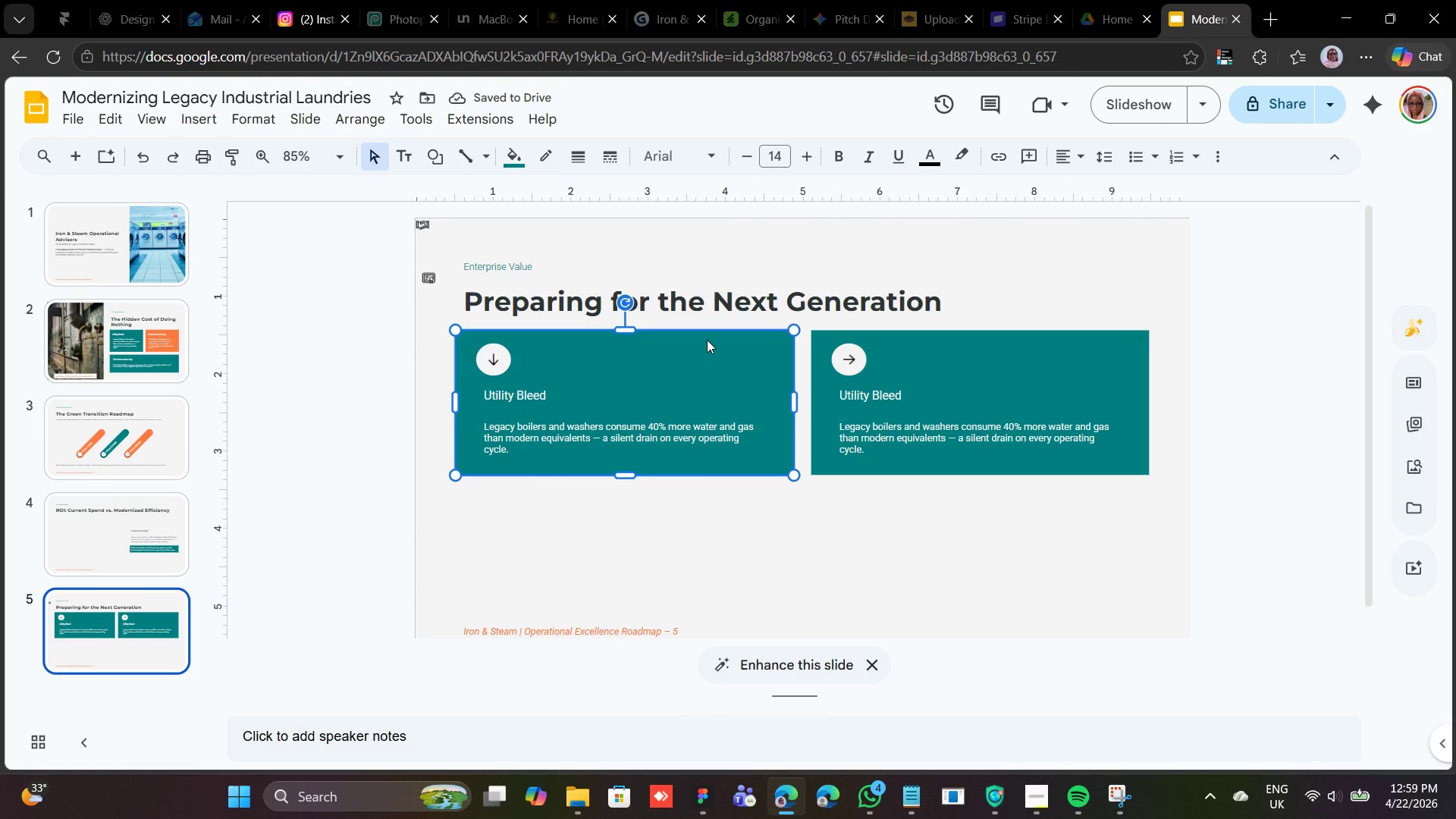 
key(Control+Z)
 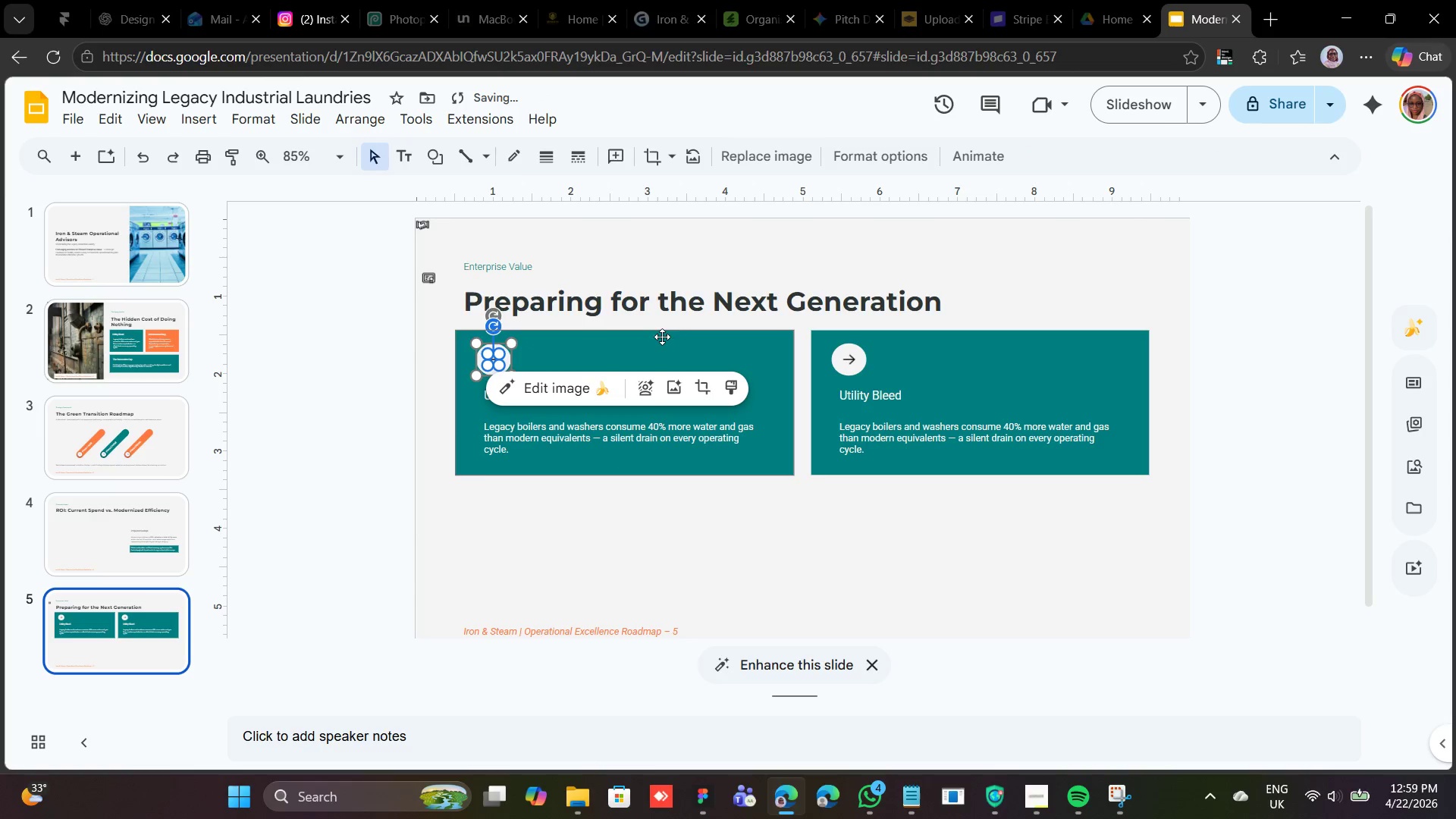 
left_click([662, 348])
 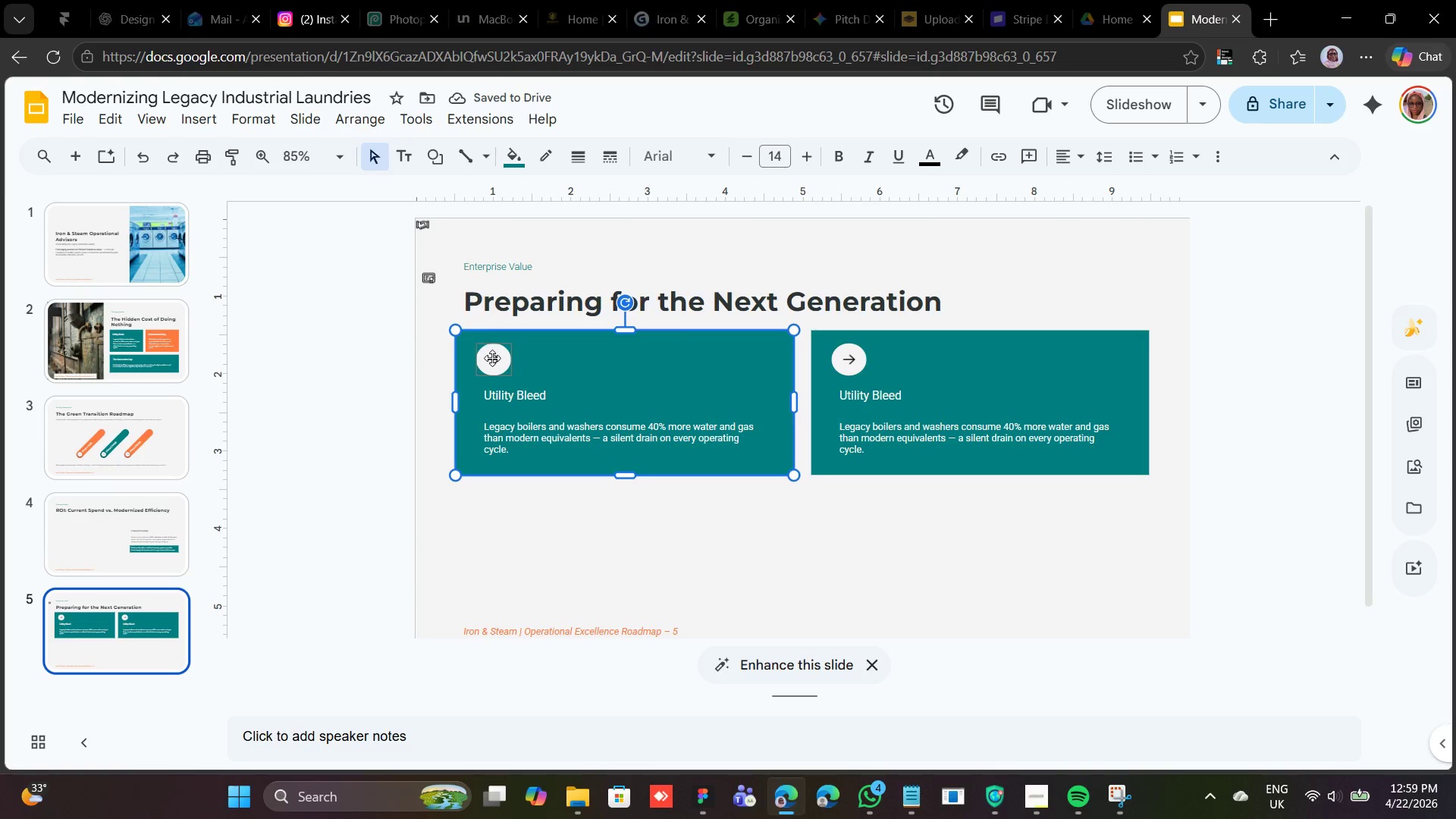 
left_click([492, 359])
 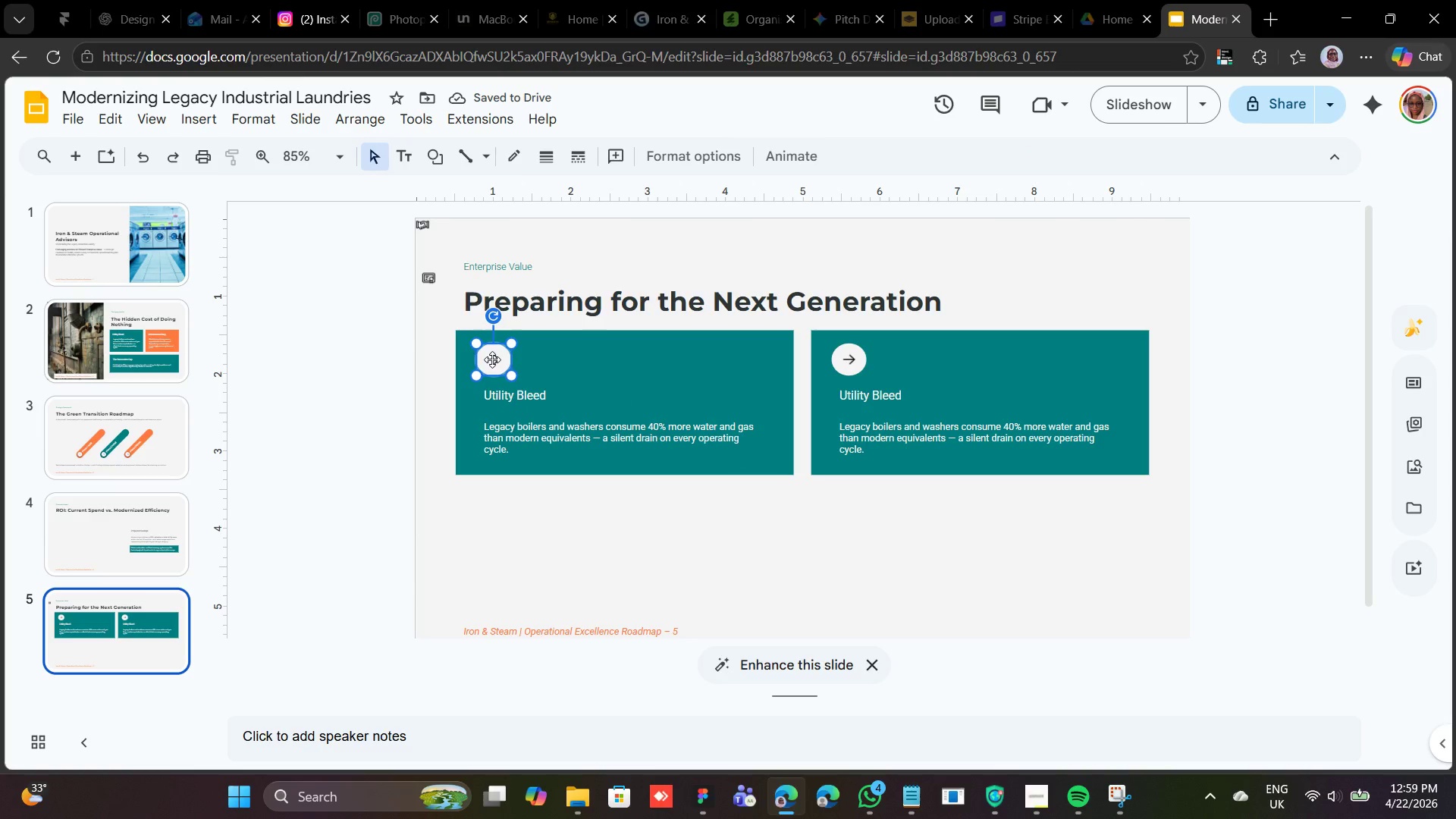 
left_click([492, 359])
 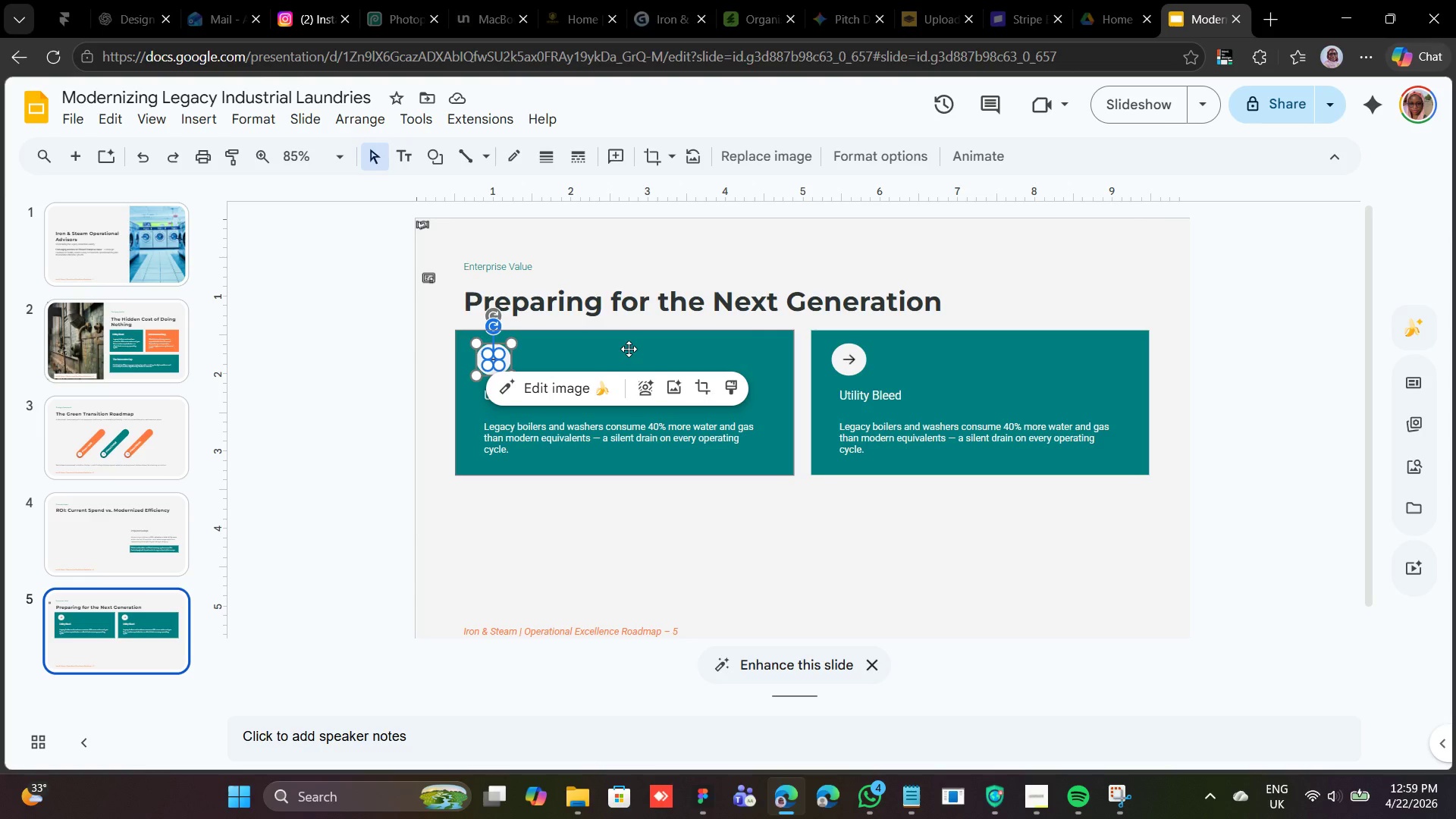 
wait(8.81)
 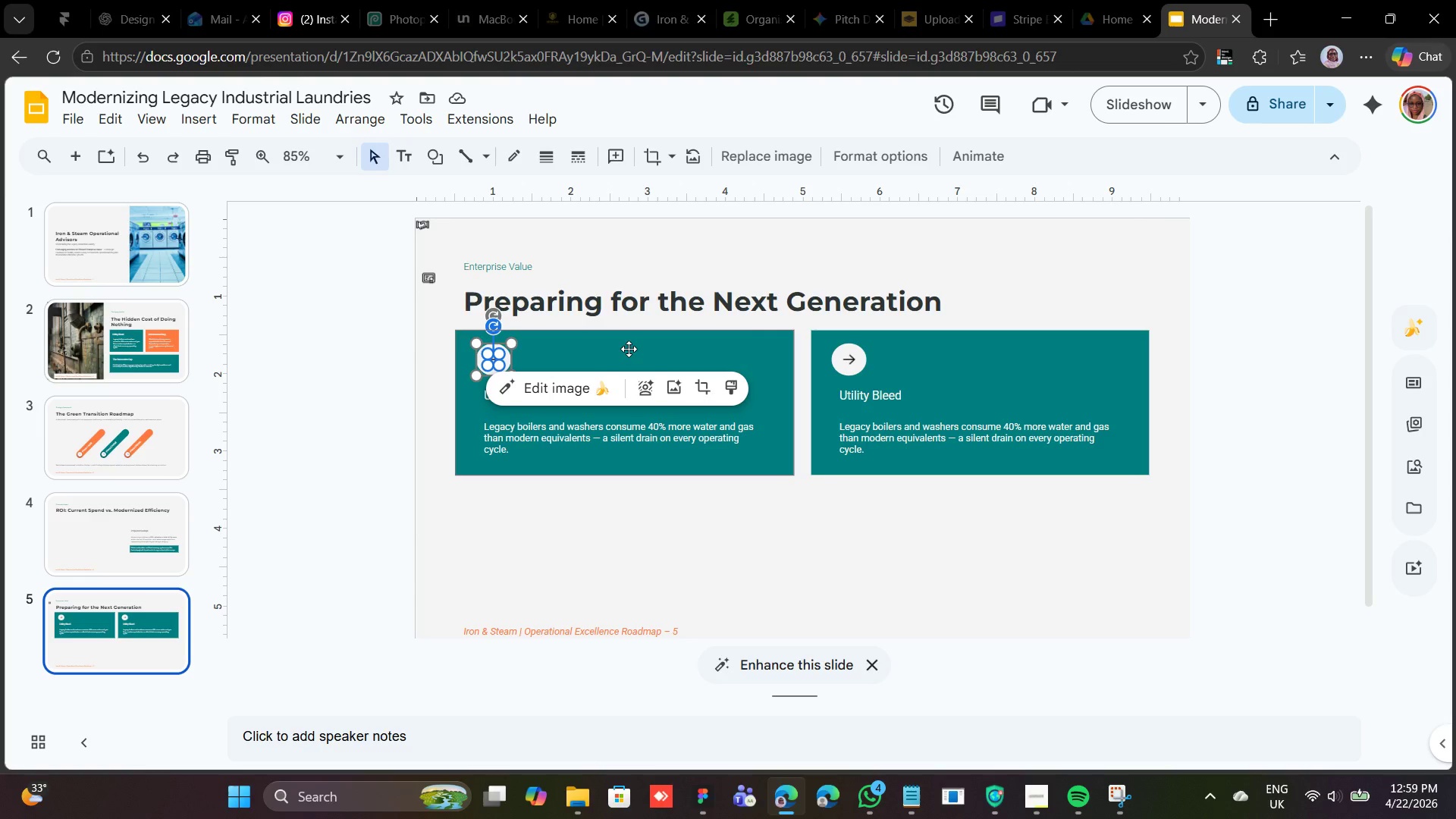 
right_click([496, 358])
 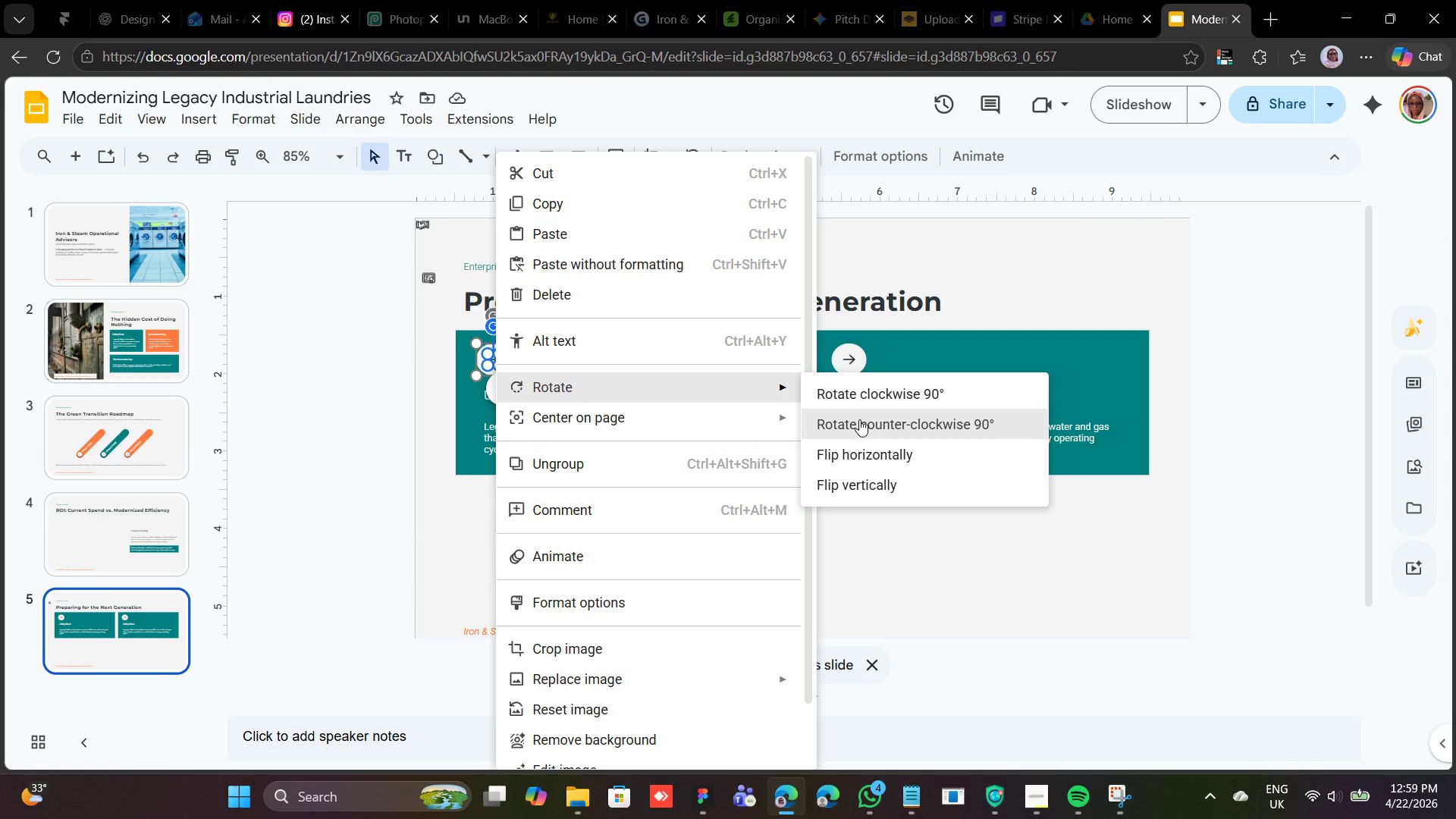 
wait(5.44)
 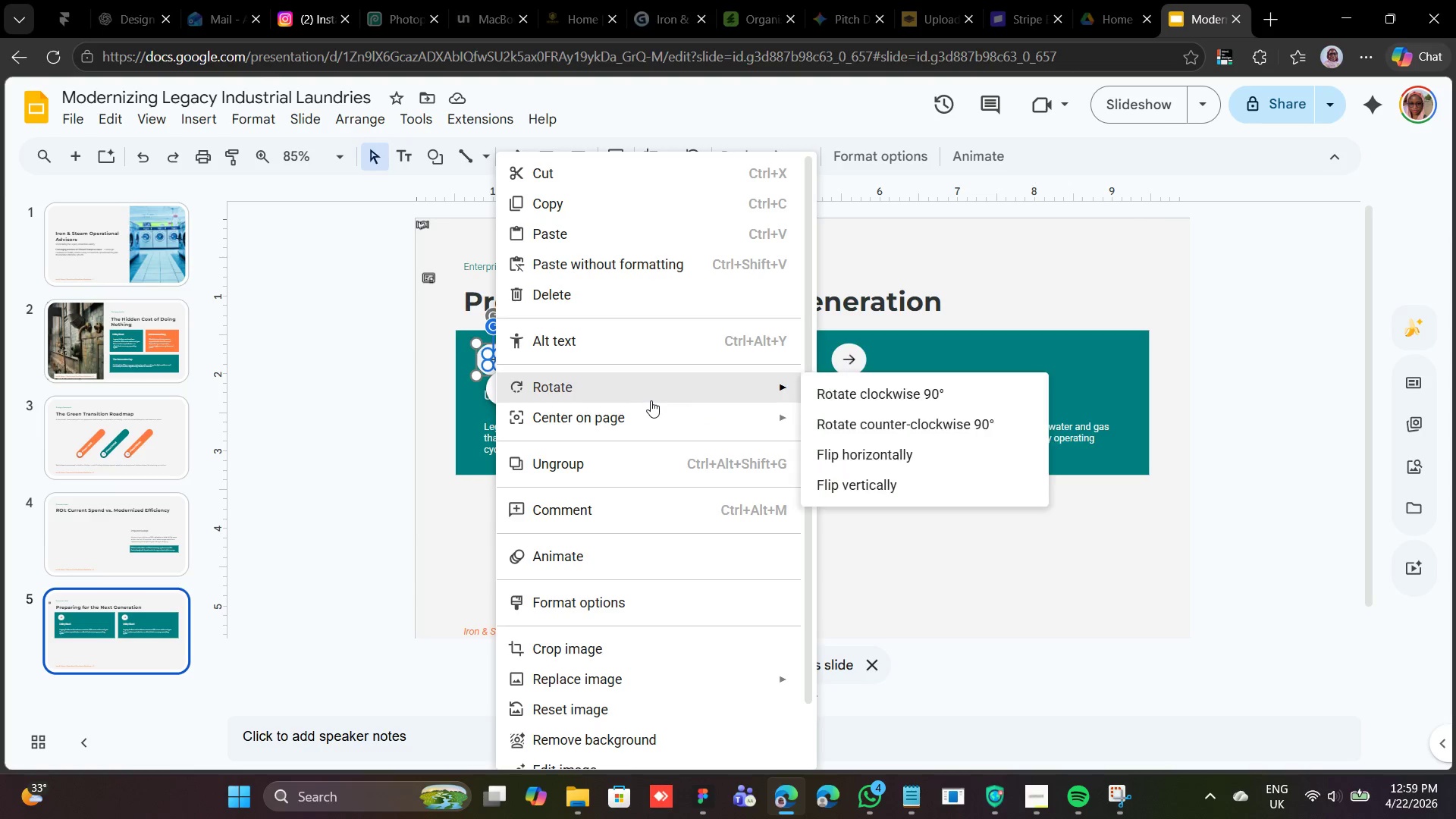 
left_click([859, 419])
 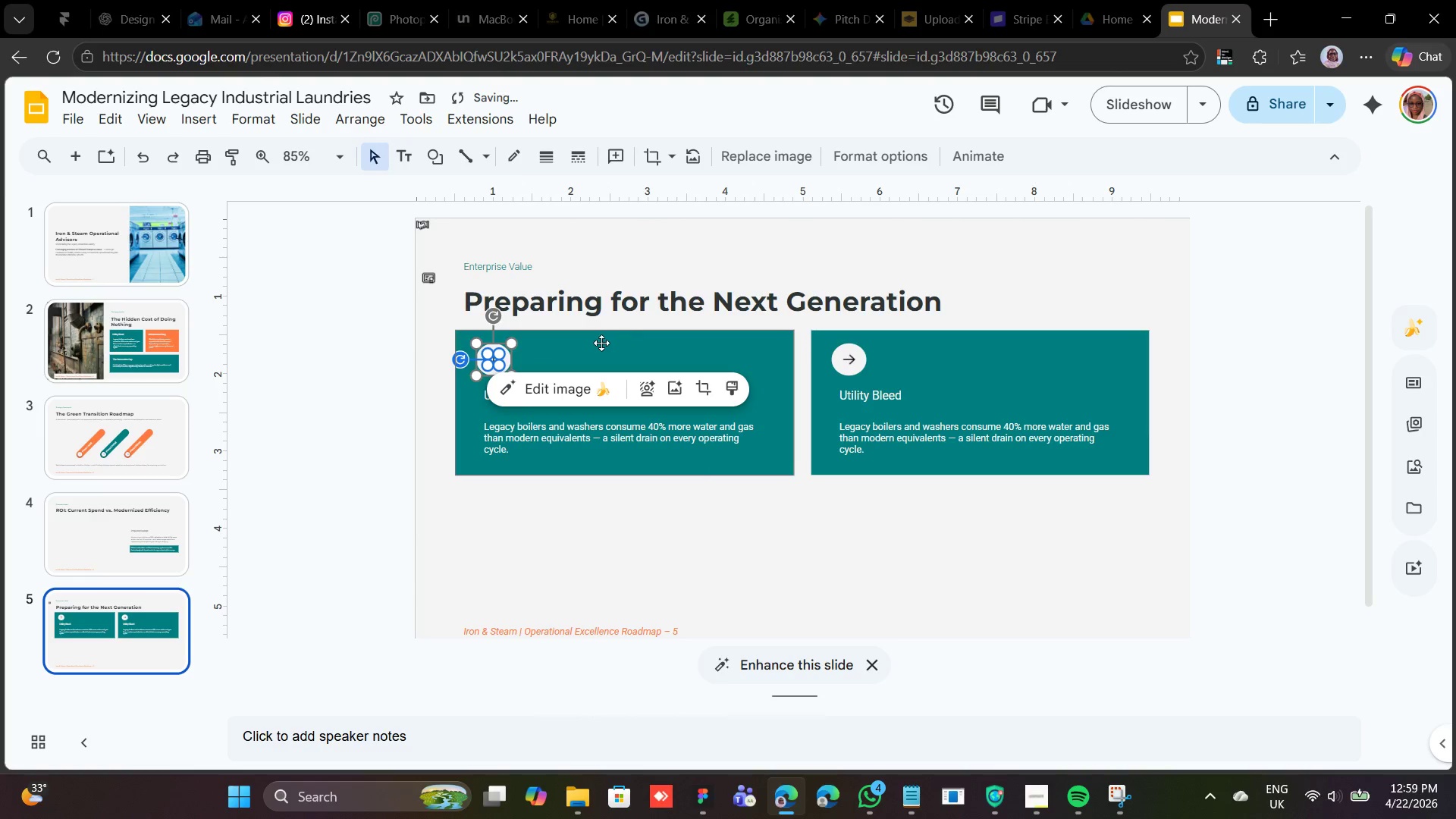 
left_click([601, 343])
 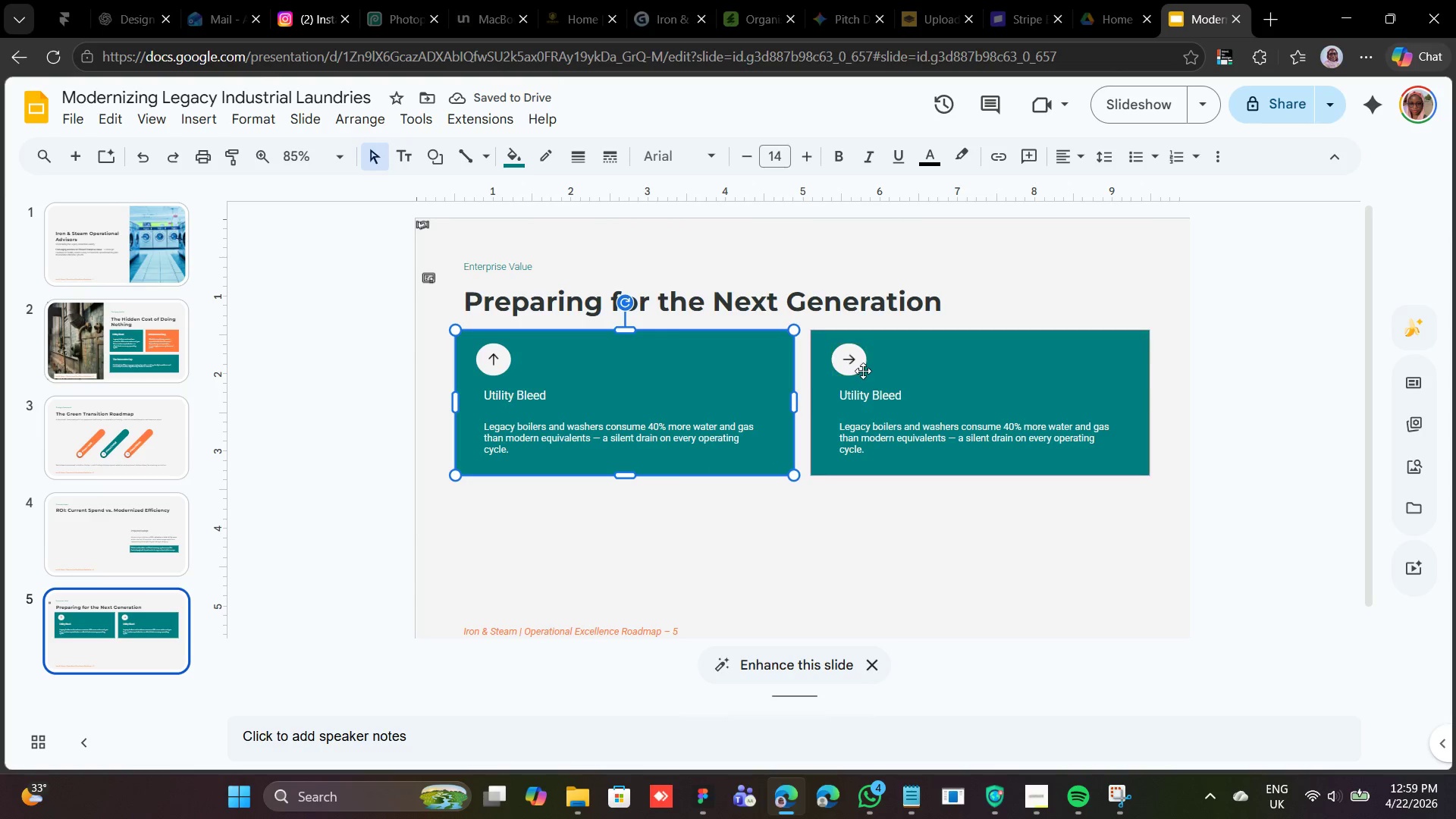 
left_click([853, 366])
 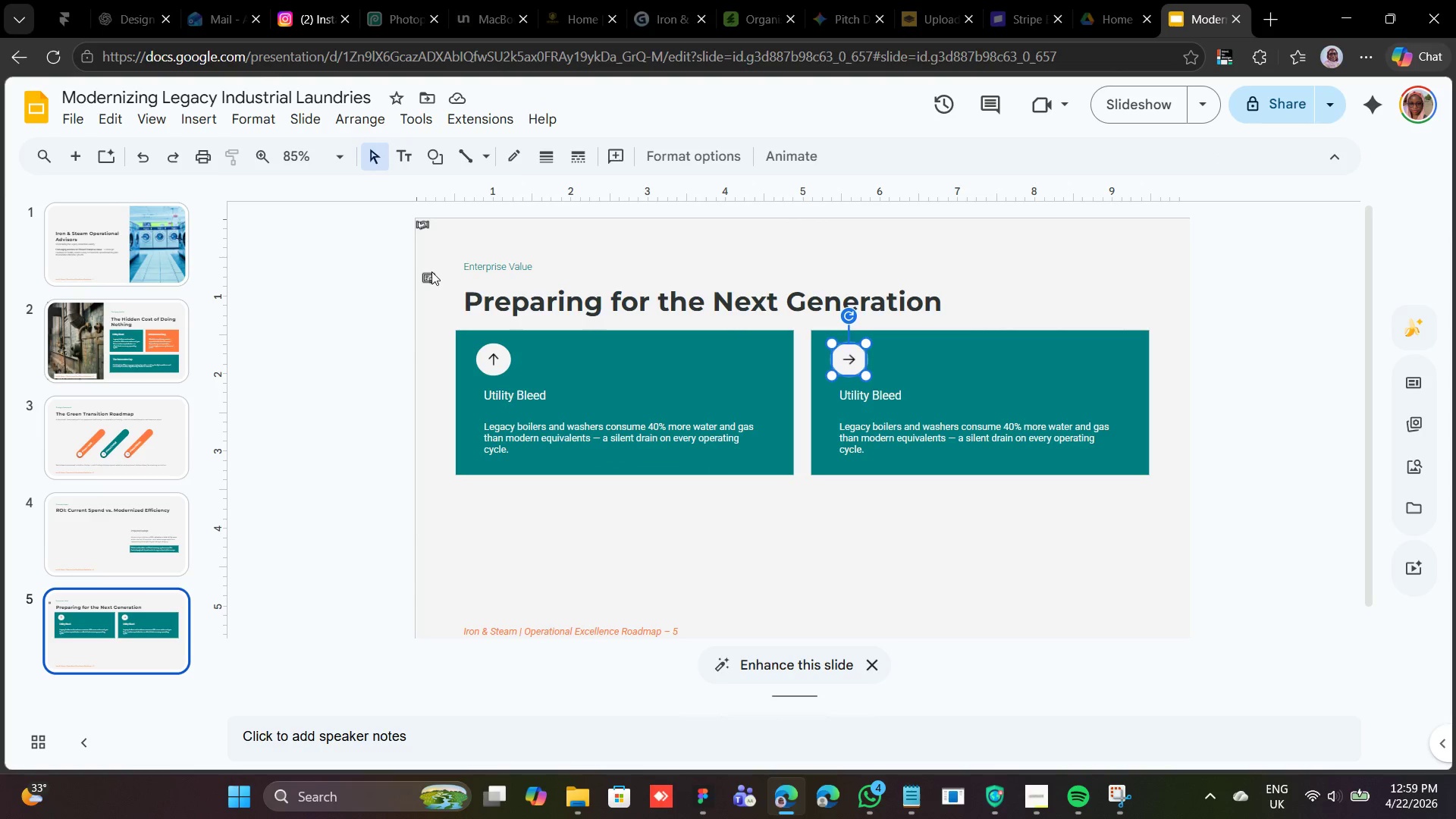 
left_click([428, 276])
 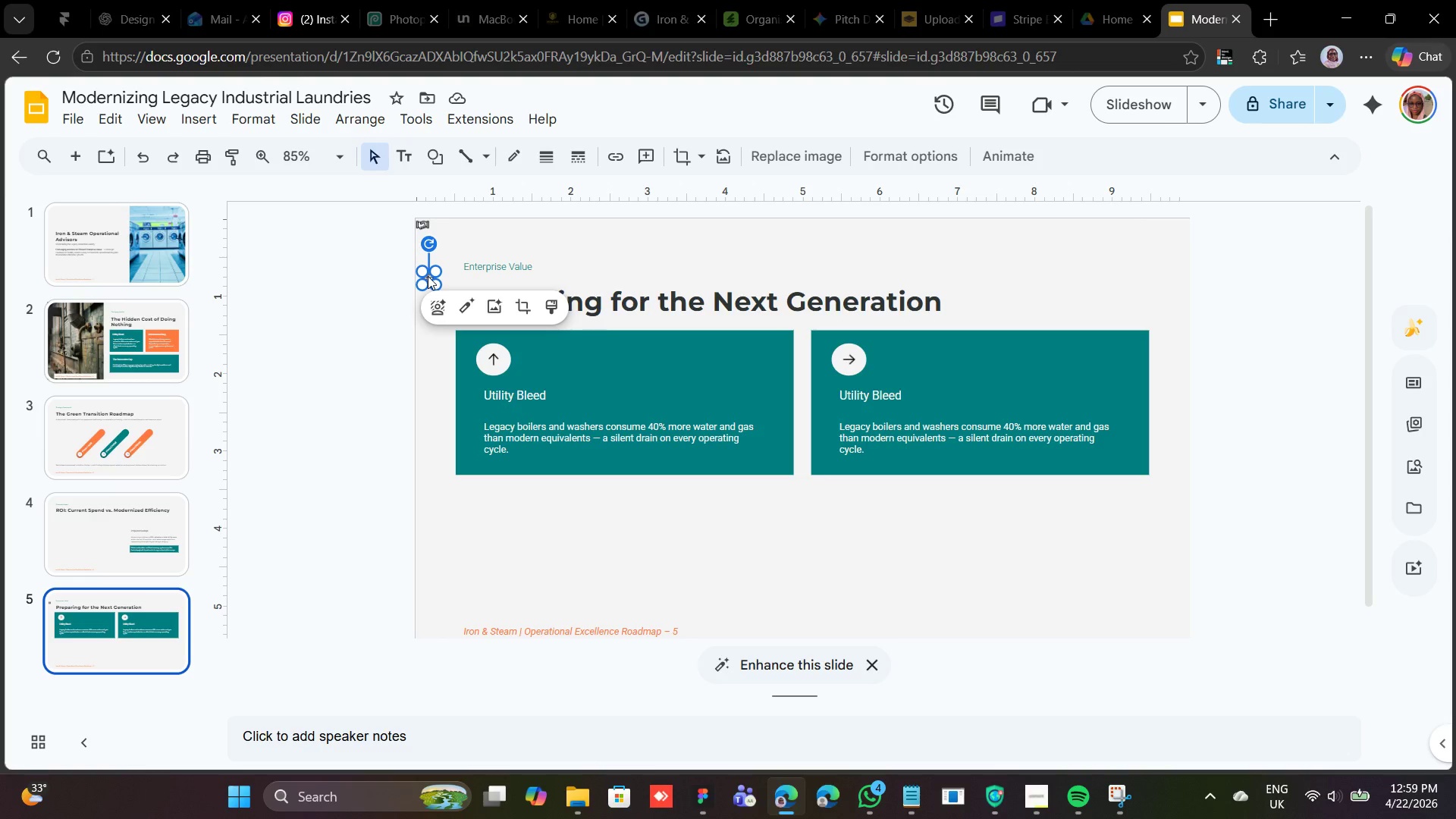 
right_click([428, 276])
 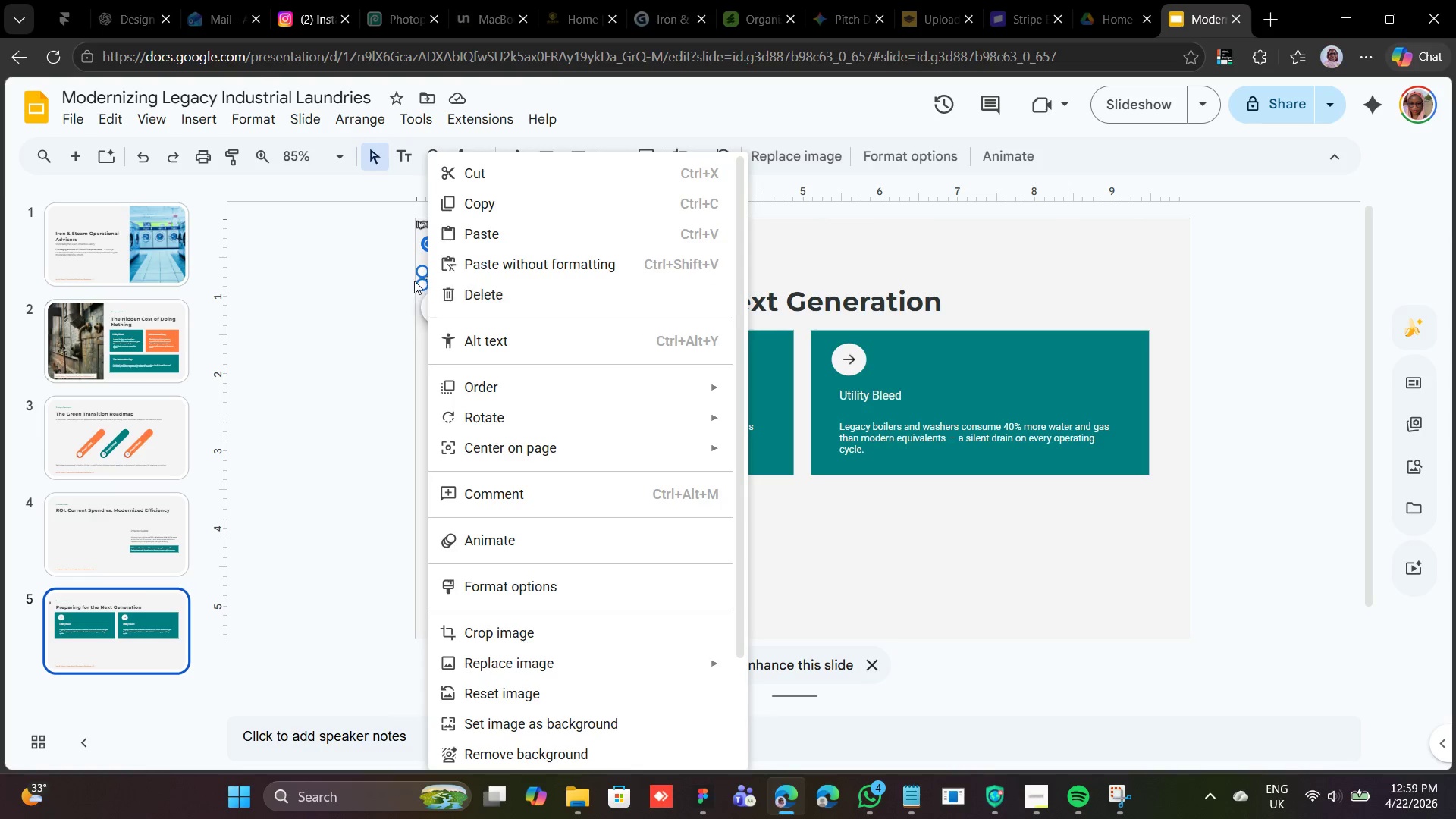 
left_click([414, 281])
 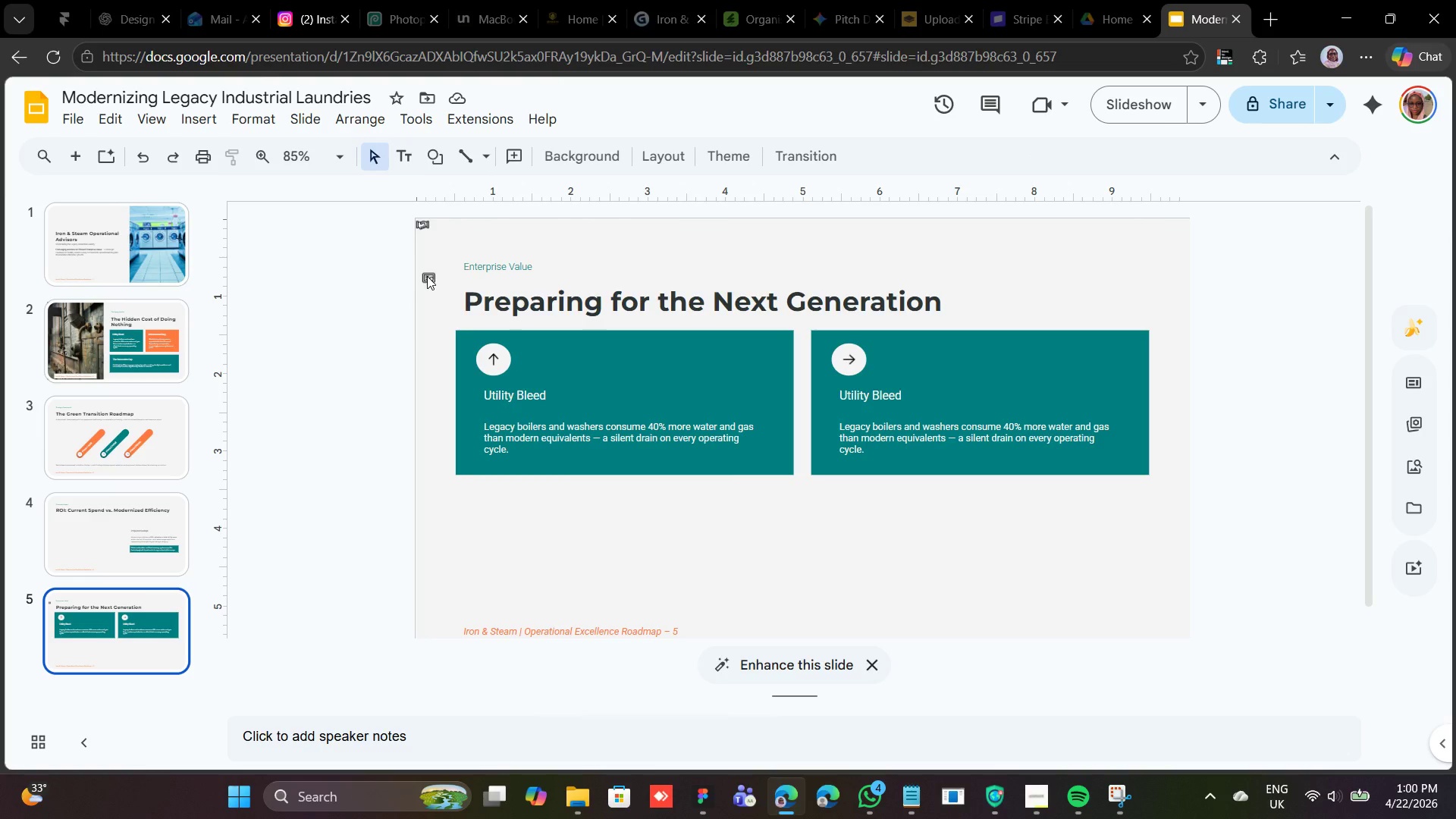 
left_click([427, 276])
 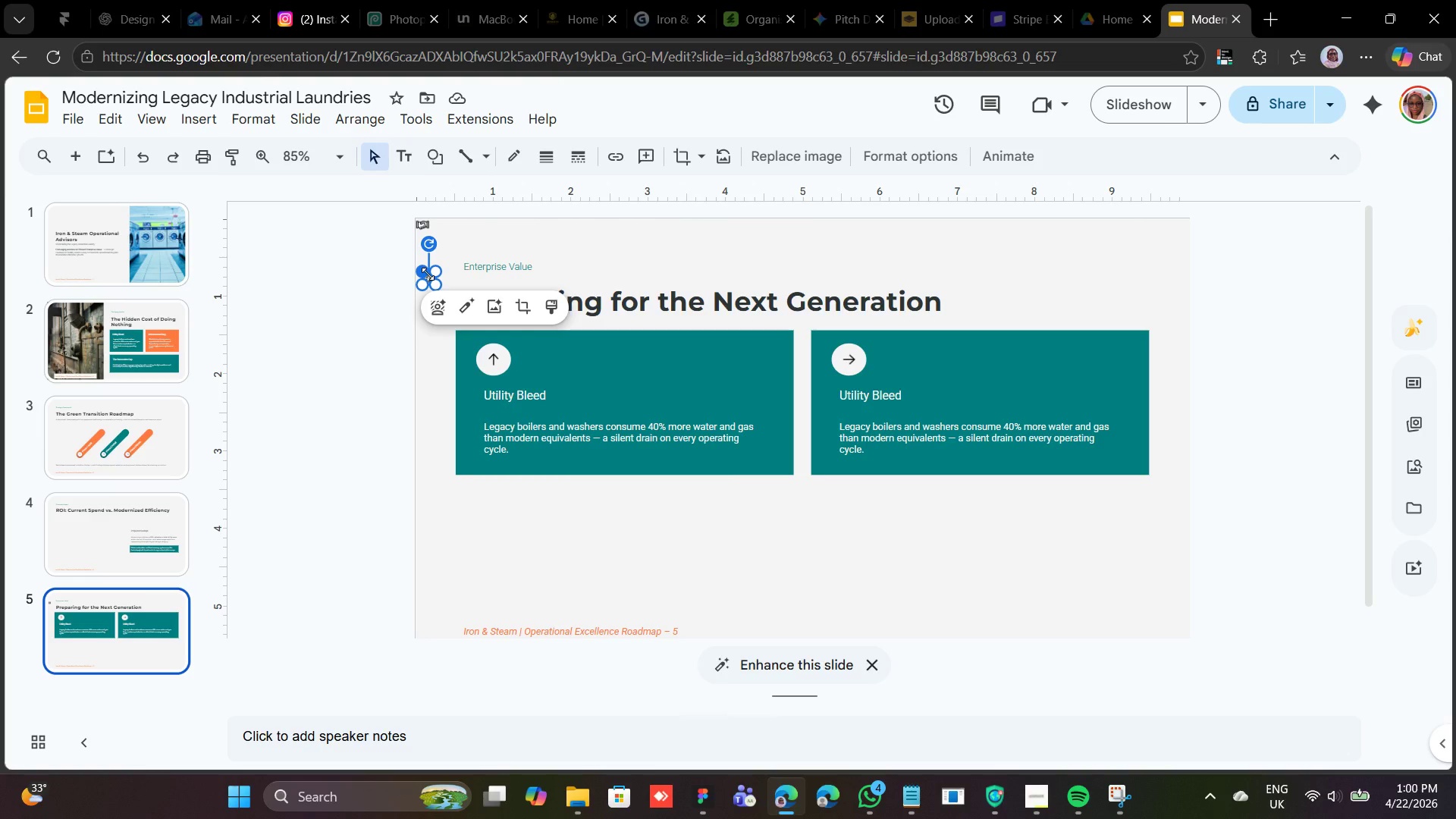 
wait(9.77)
 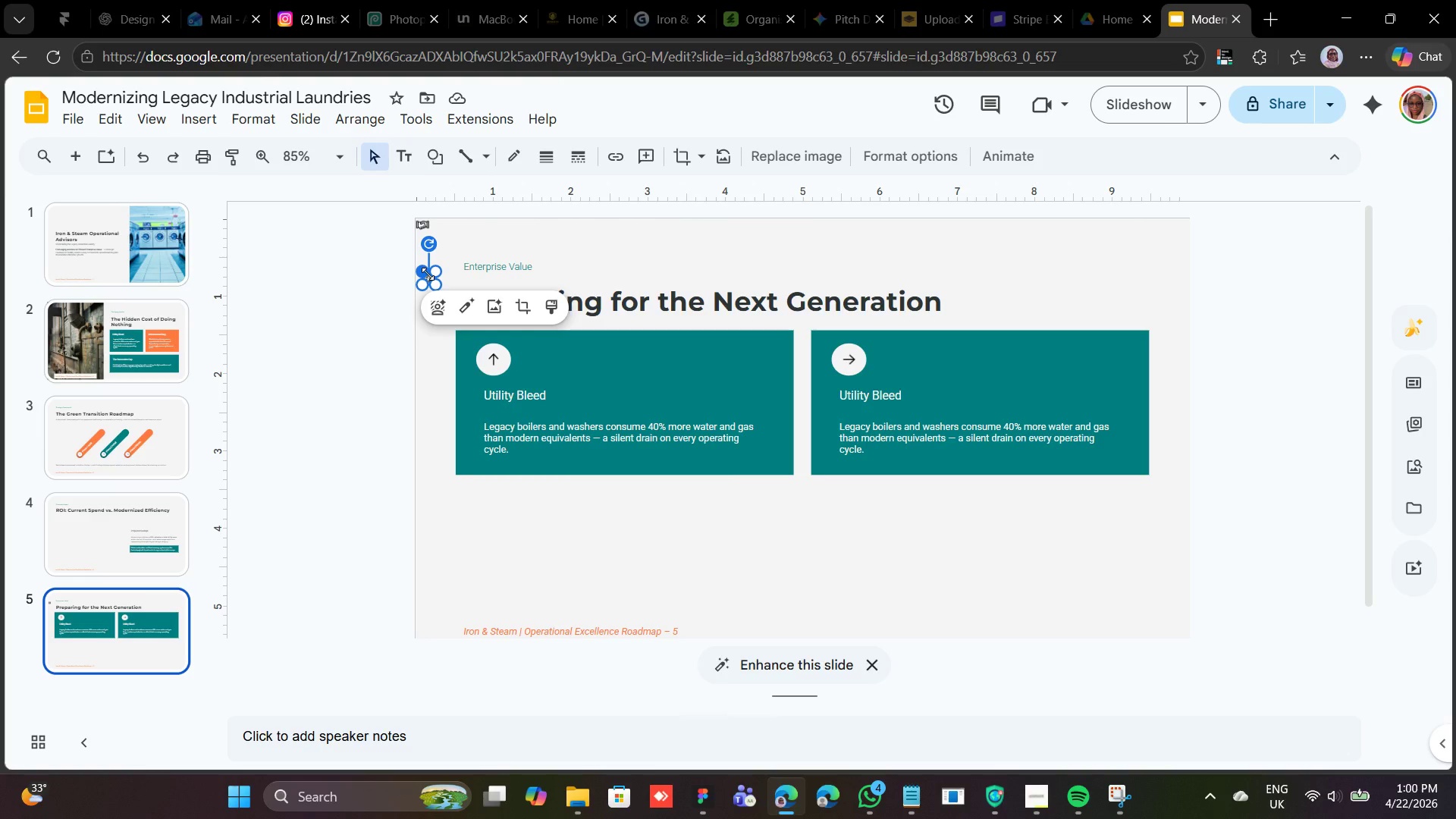 
left_click_drag(start_coordinate=[427, 276], to_coordinate=[795, 355])
 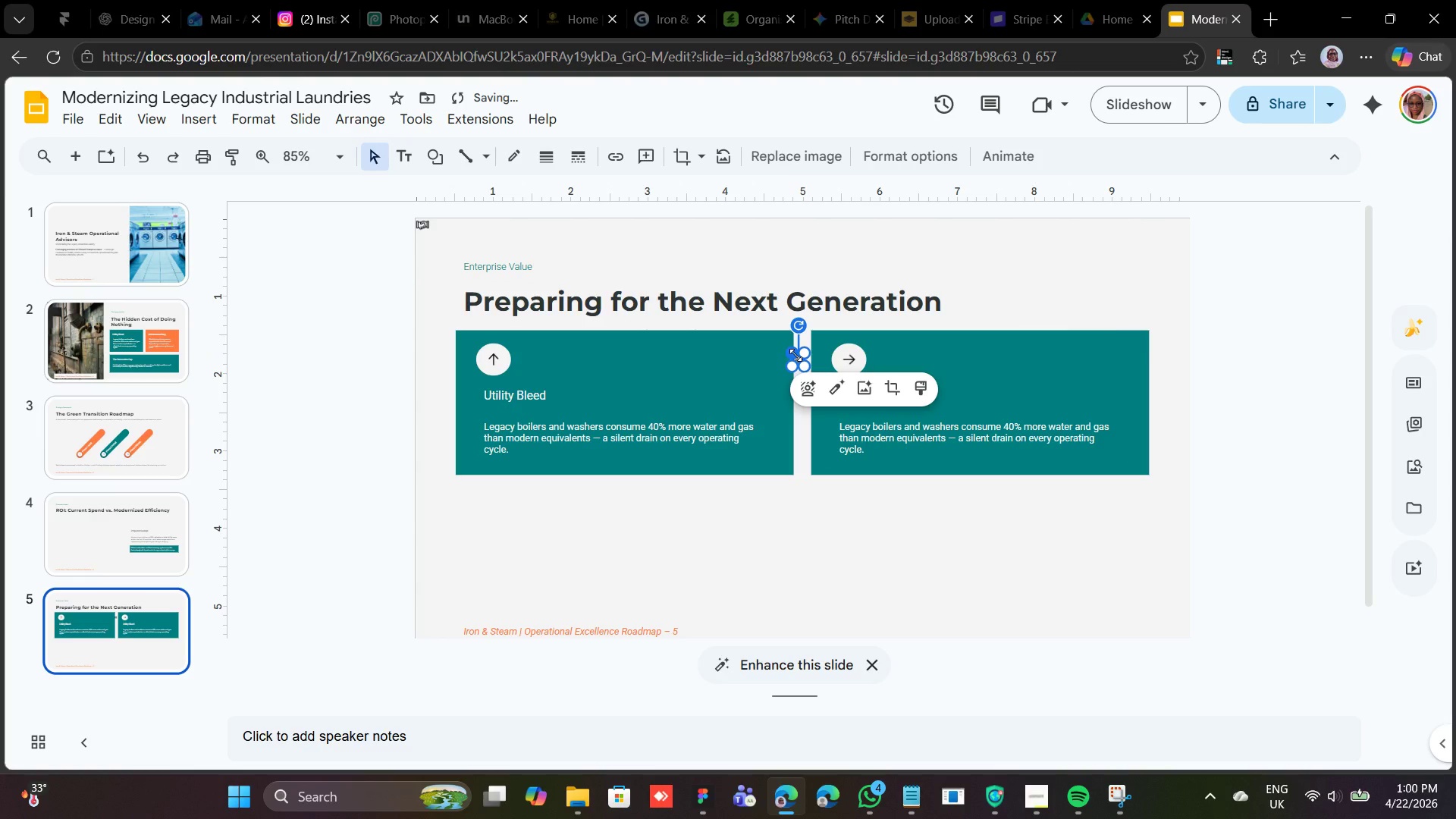 
key(Shift+ArrowRight)
 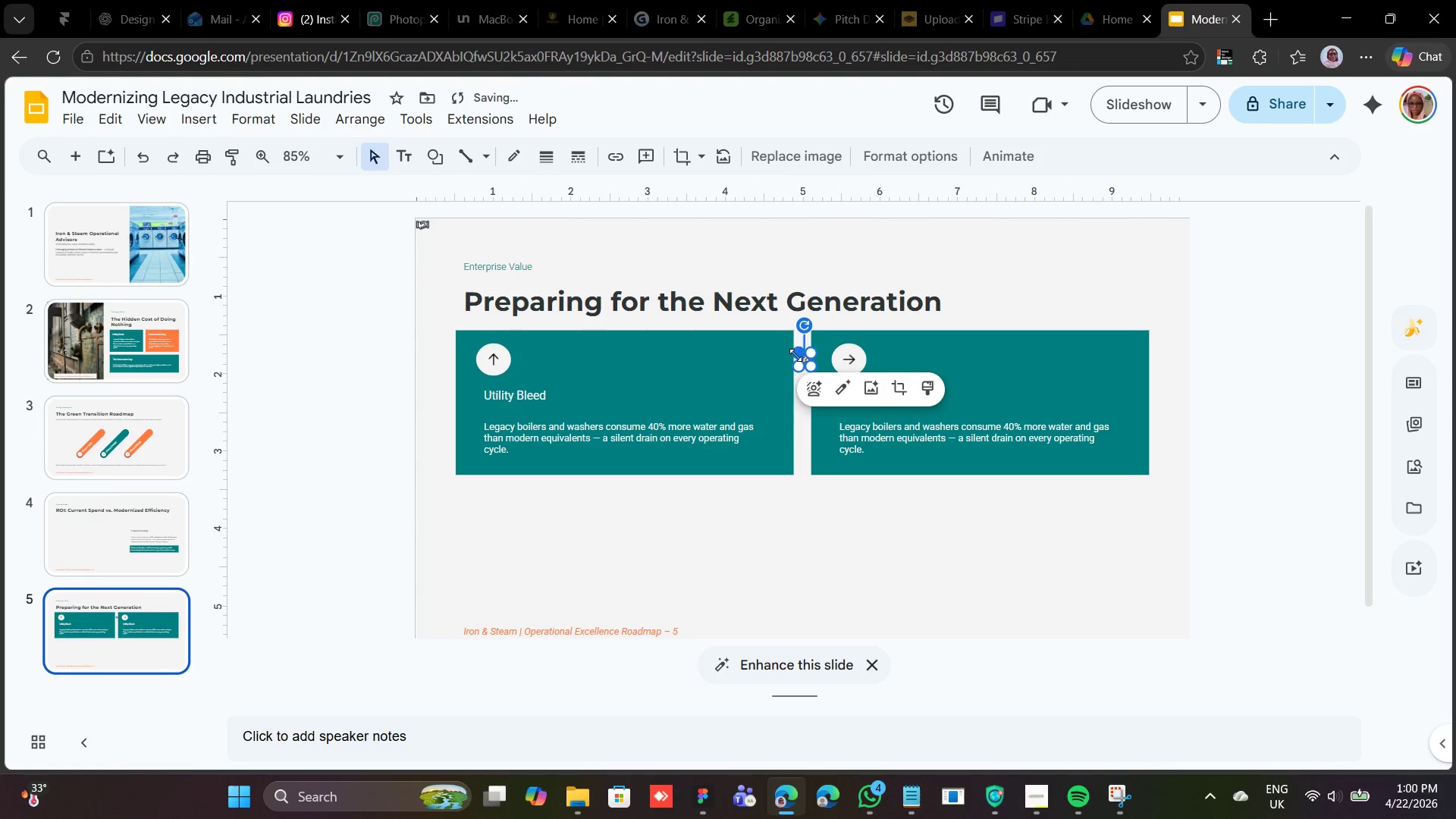 
key(Shift+ArrowRight)
 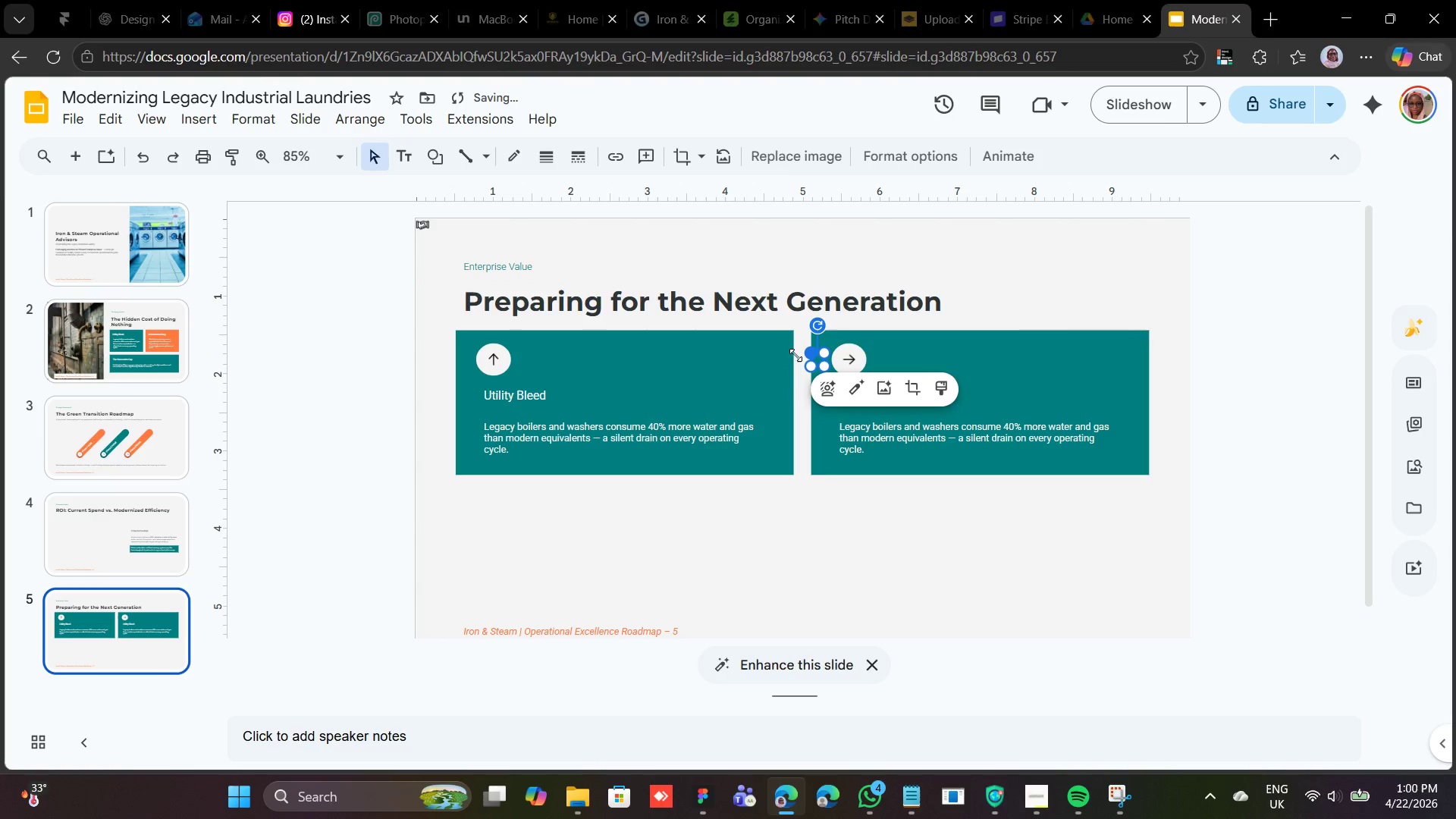 
key(Shift+ArrowRight)
 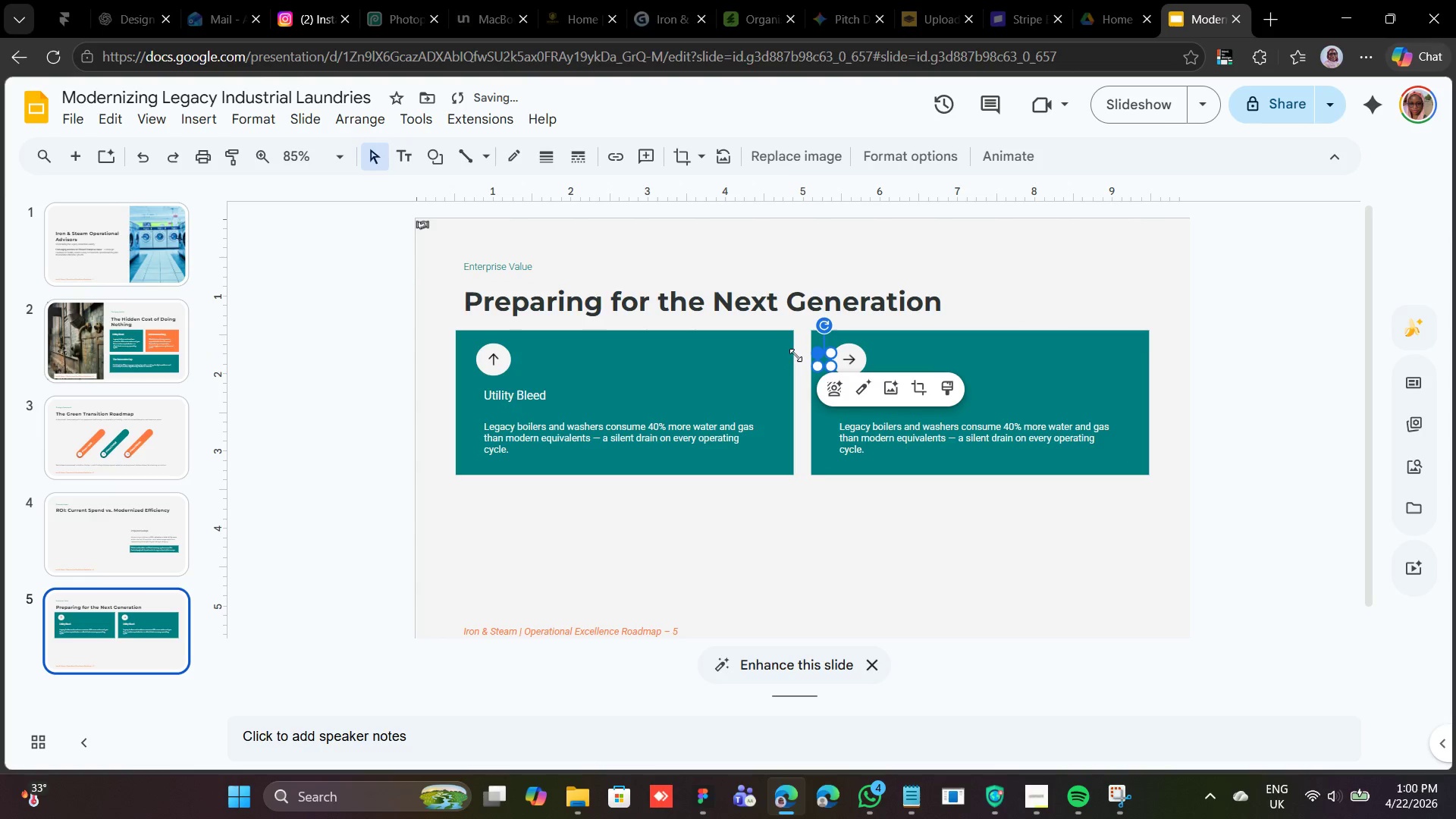 
key(Shift+ArrowRight)
 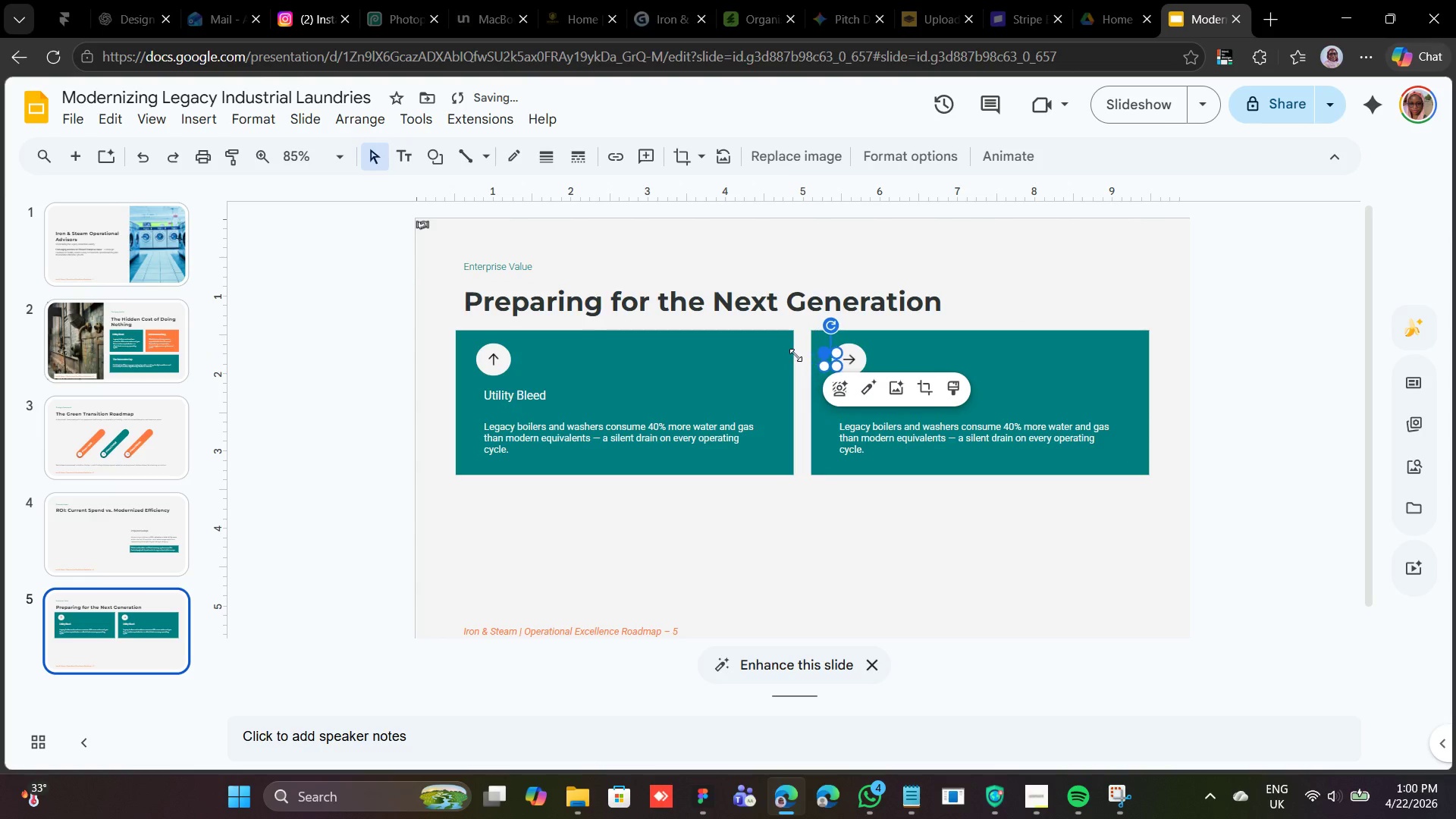 
key(Shift+ArrowRight)
 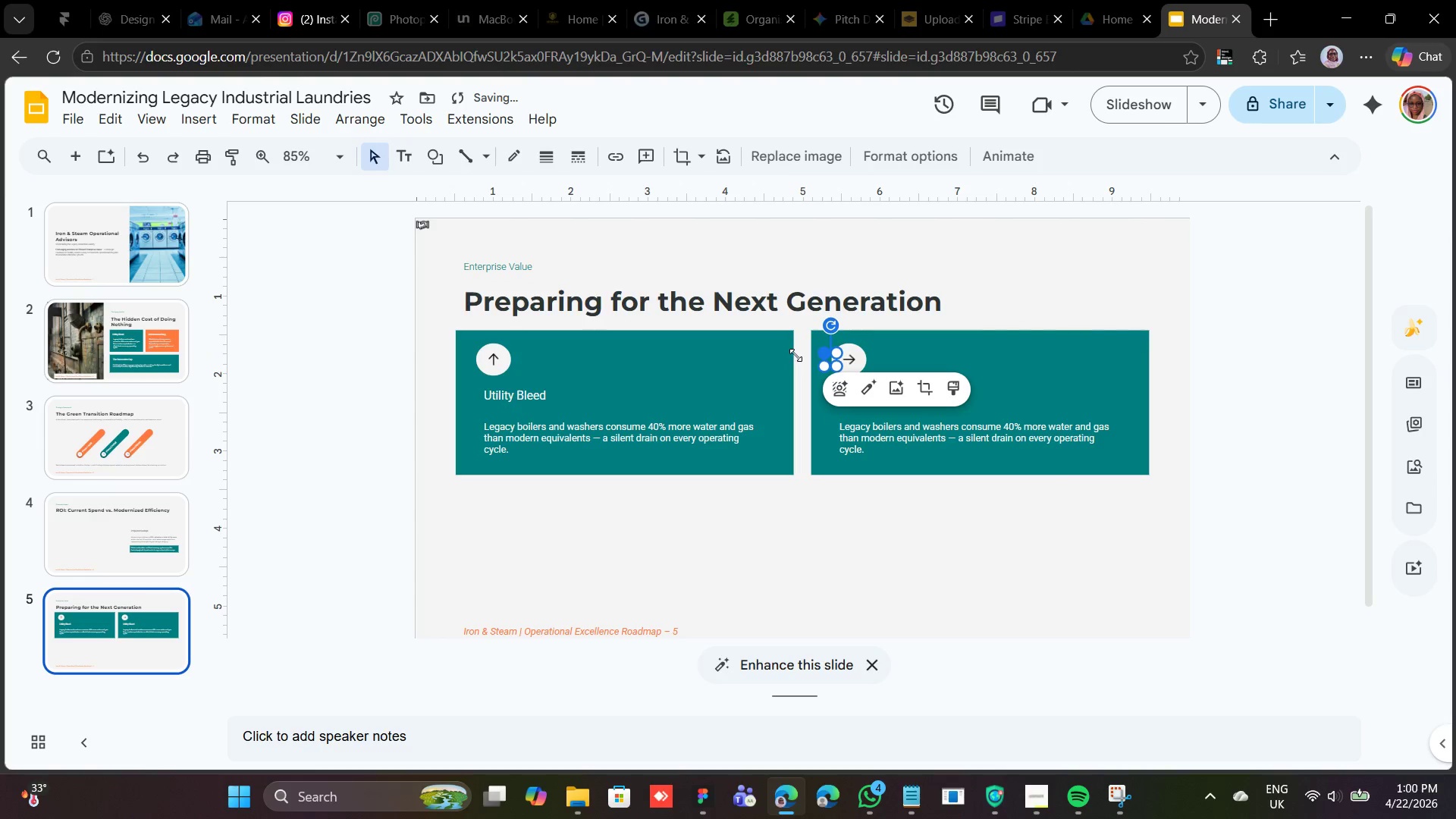 
key(Shift+ArrowRight)
 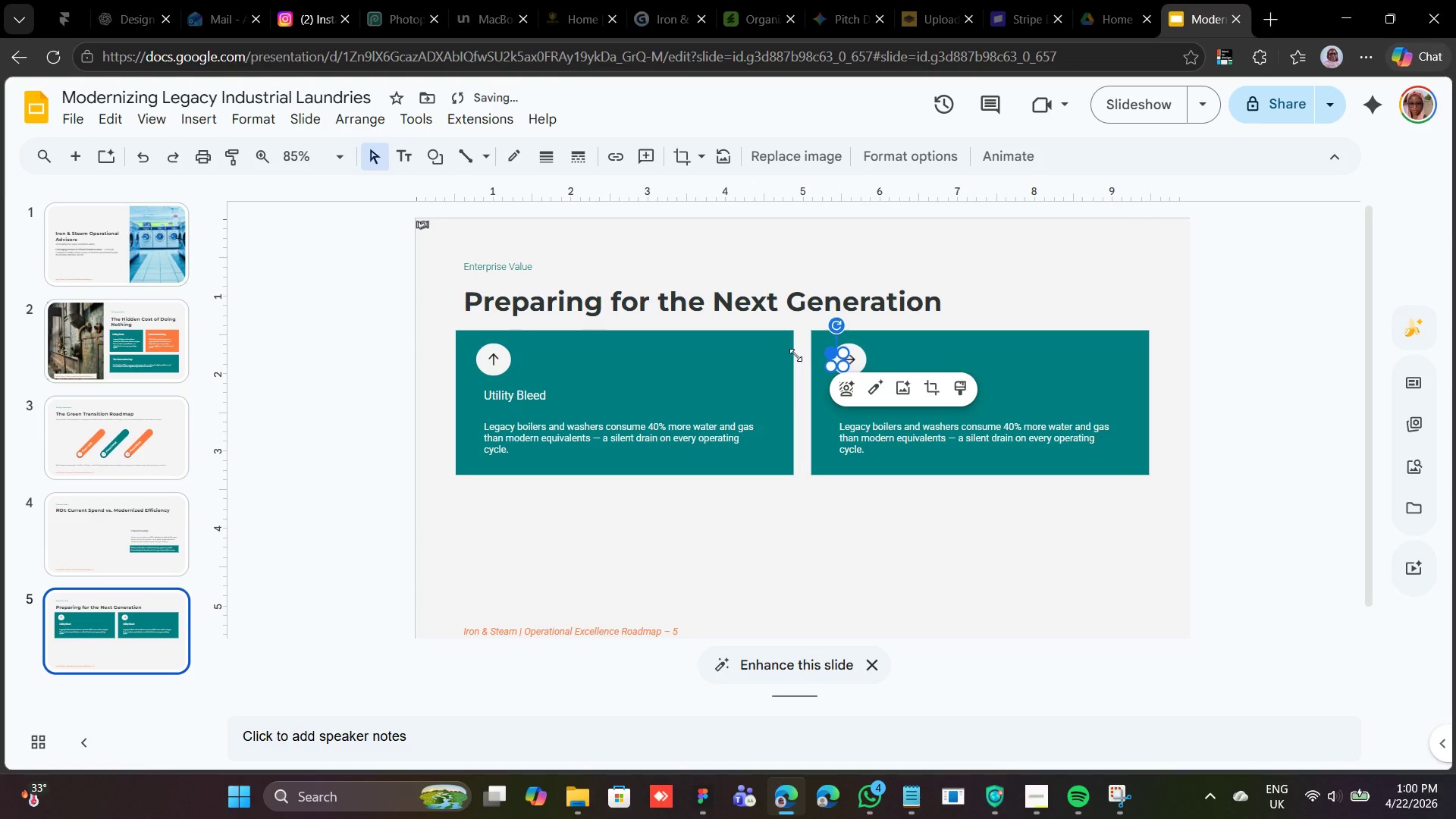 
key(Shift+ArrowRight)
 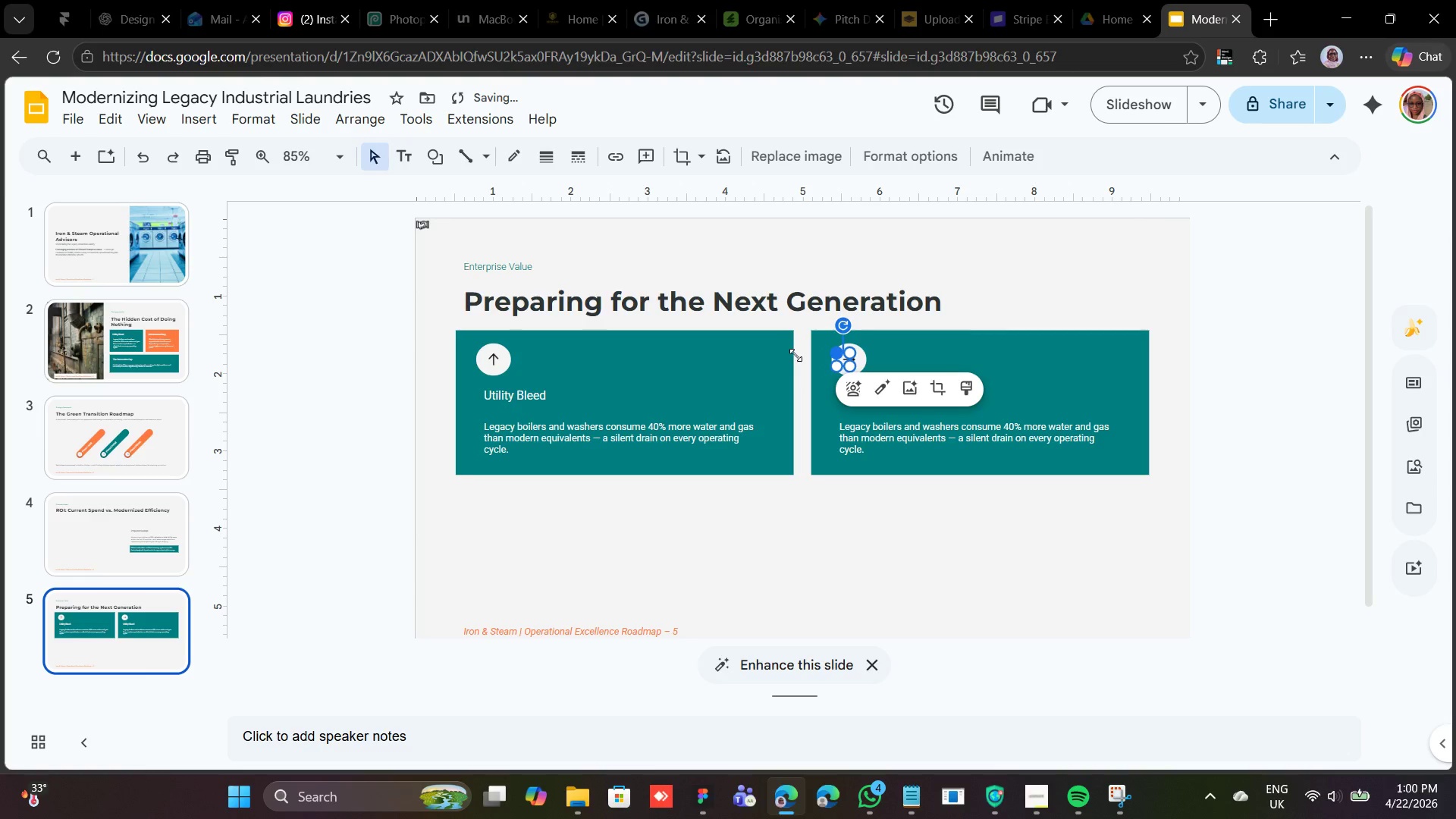 
key(Shift+ArrowRight)
 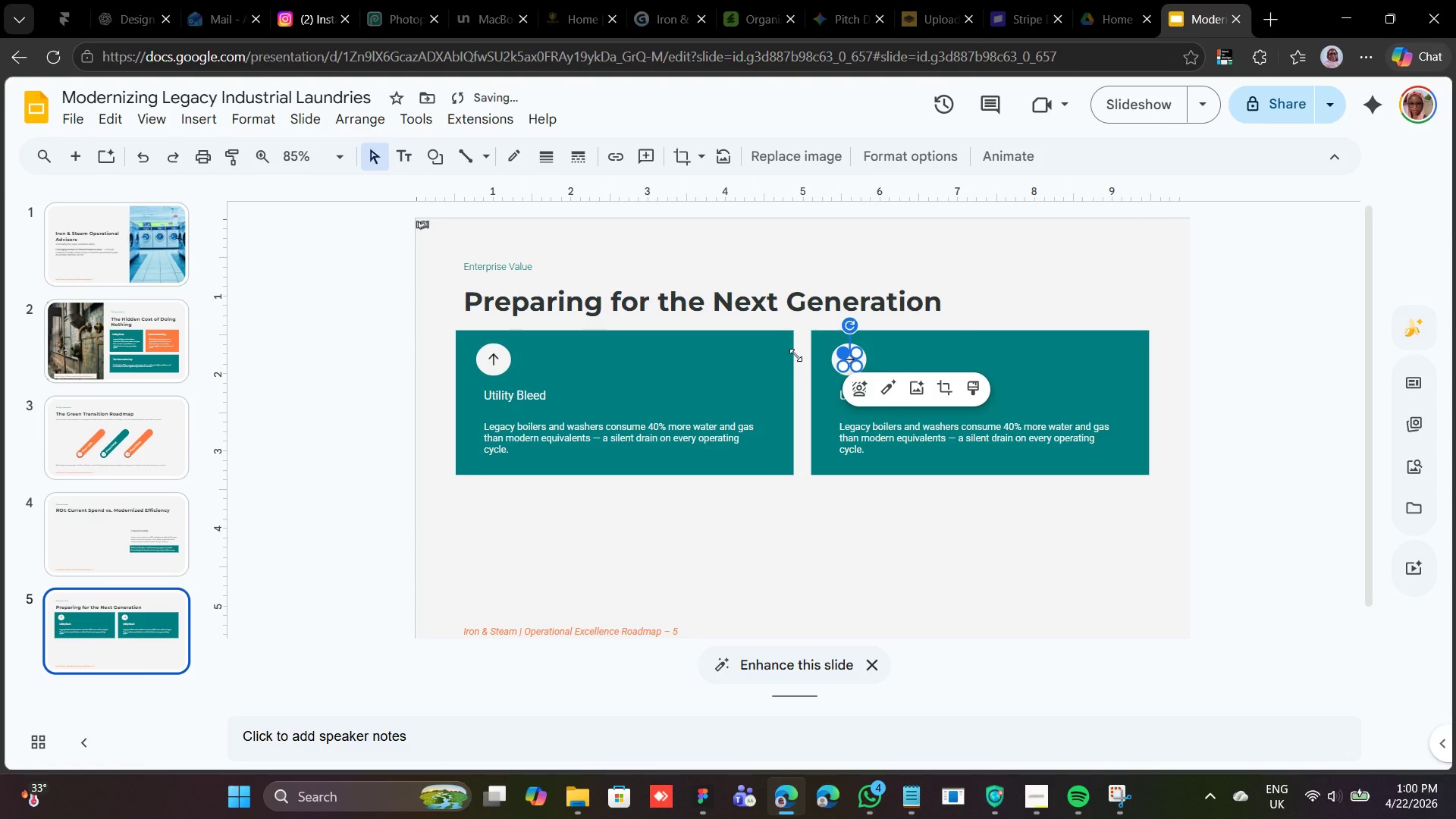 
hold_key(key=ArrowLeft, duration=2.0)
 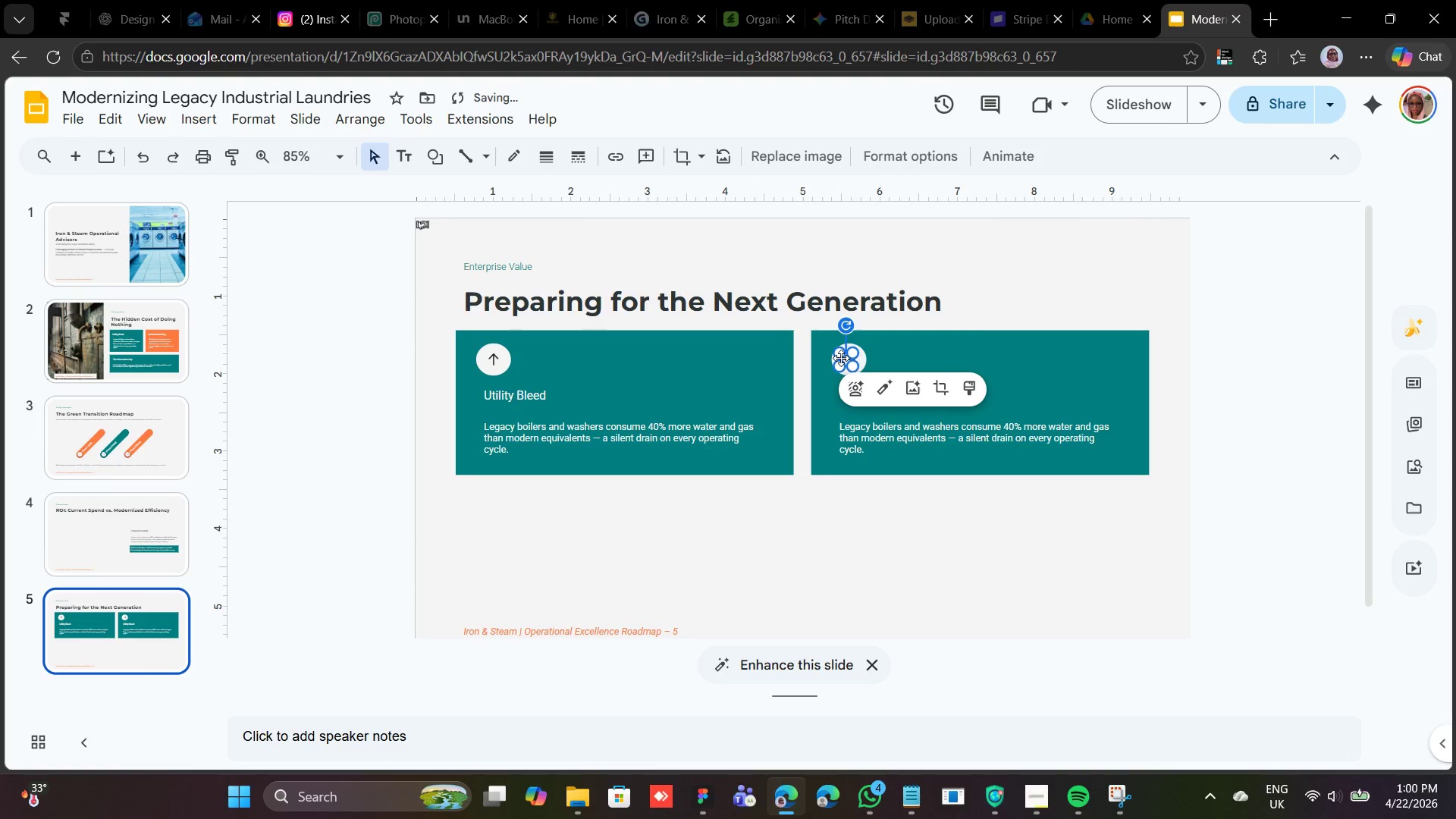 
type(zzzz)
 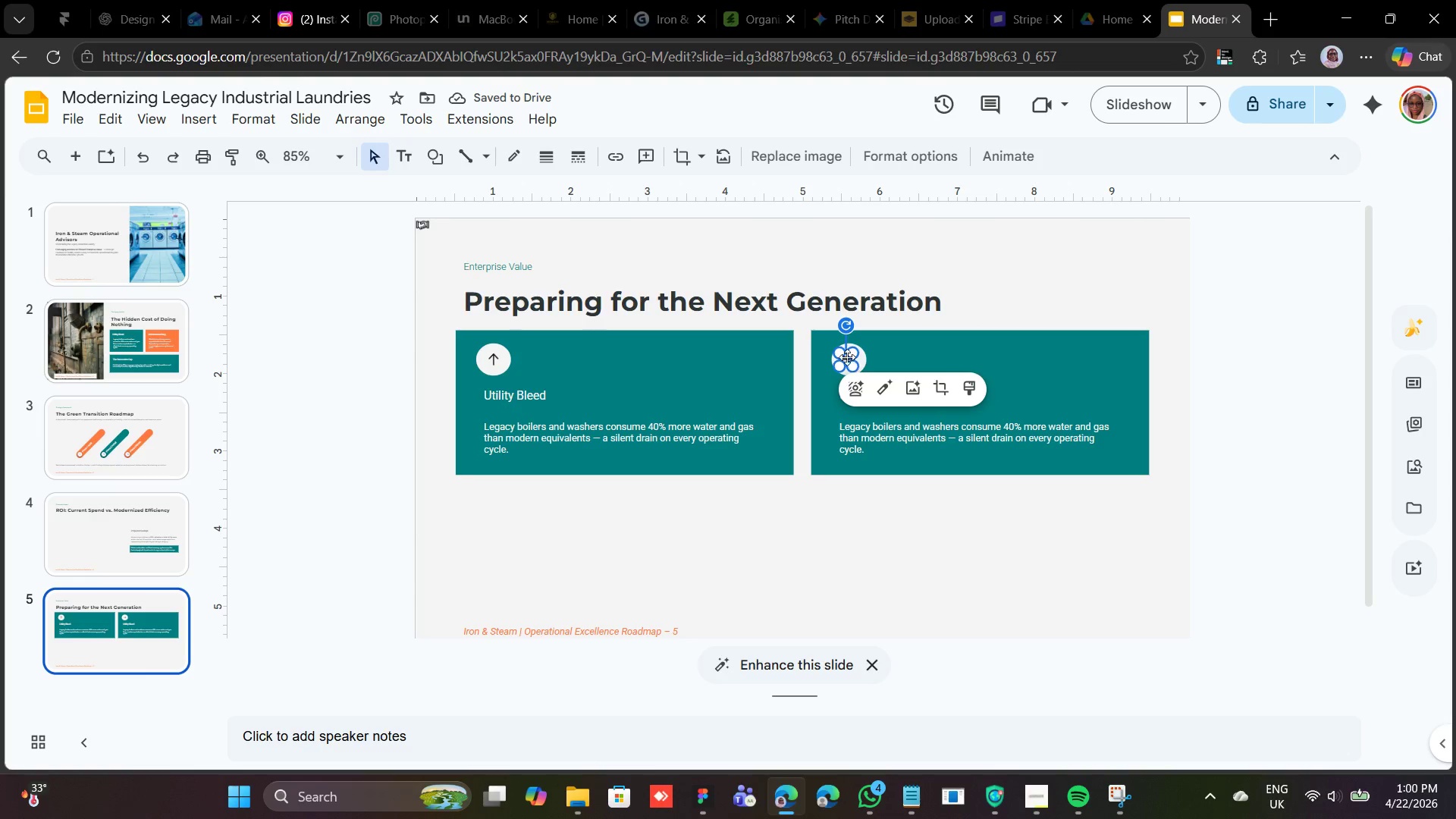 
left_click([844, 356])
 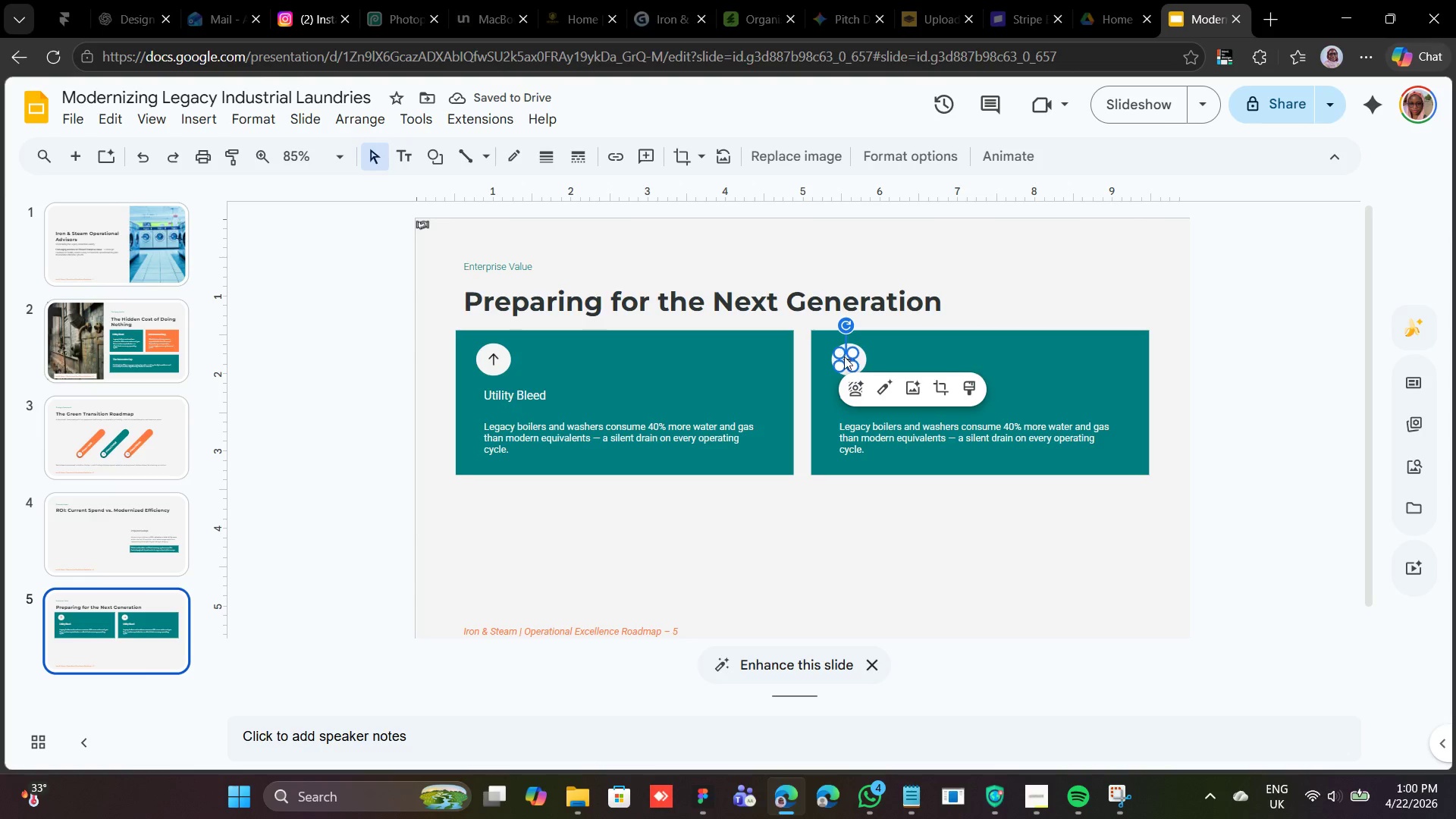 
left_click_drag(start_coordinate=[844, 356], to_coordinate=[792, 351])
 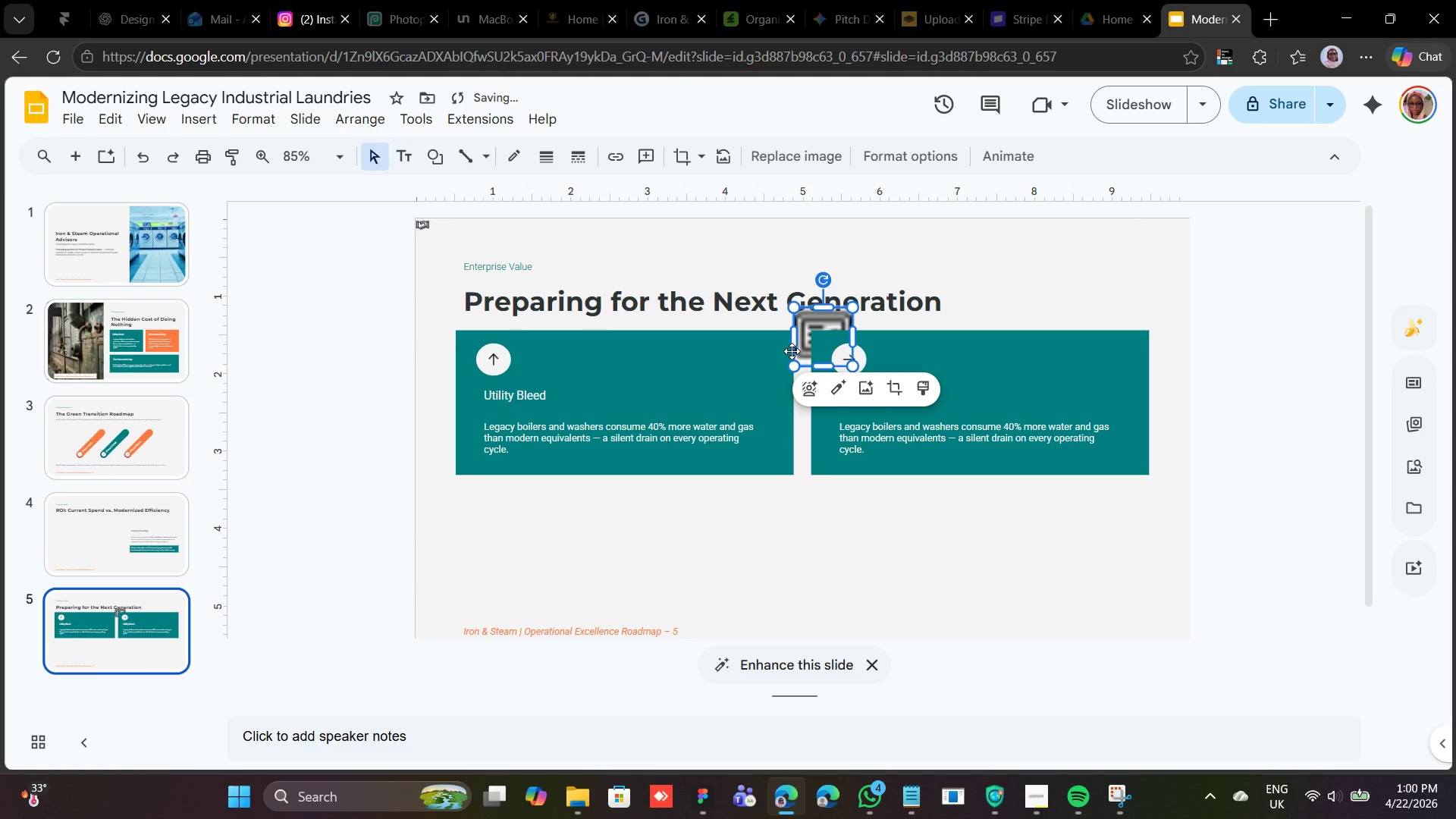 
key(Control+Z)
 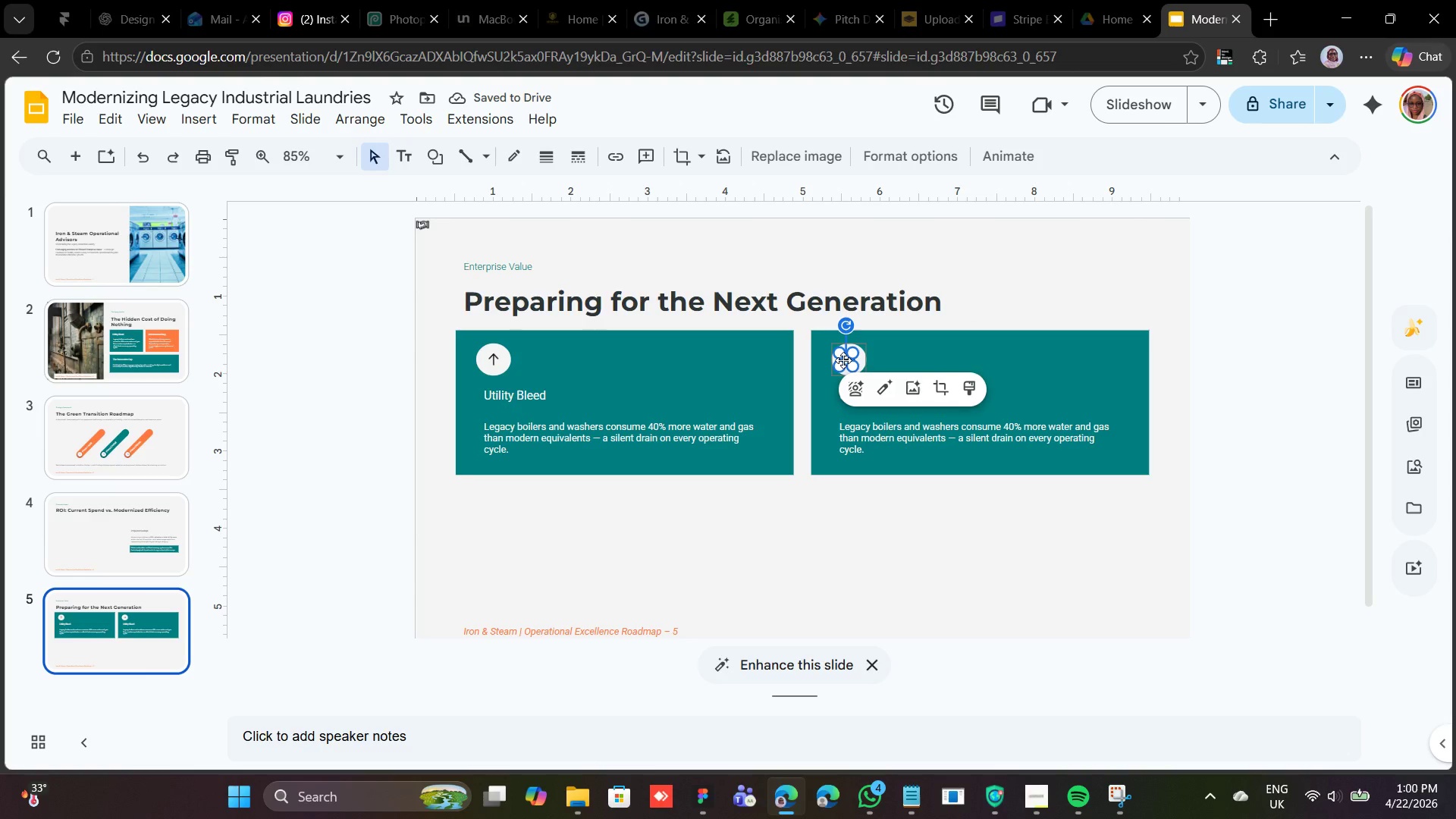 
key(Control+Z)
 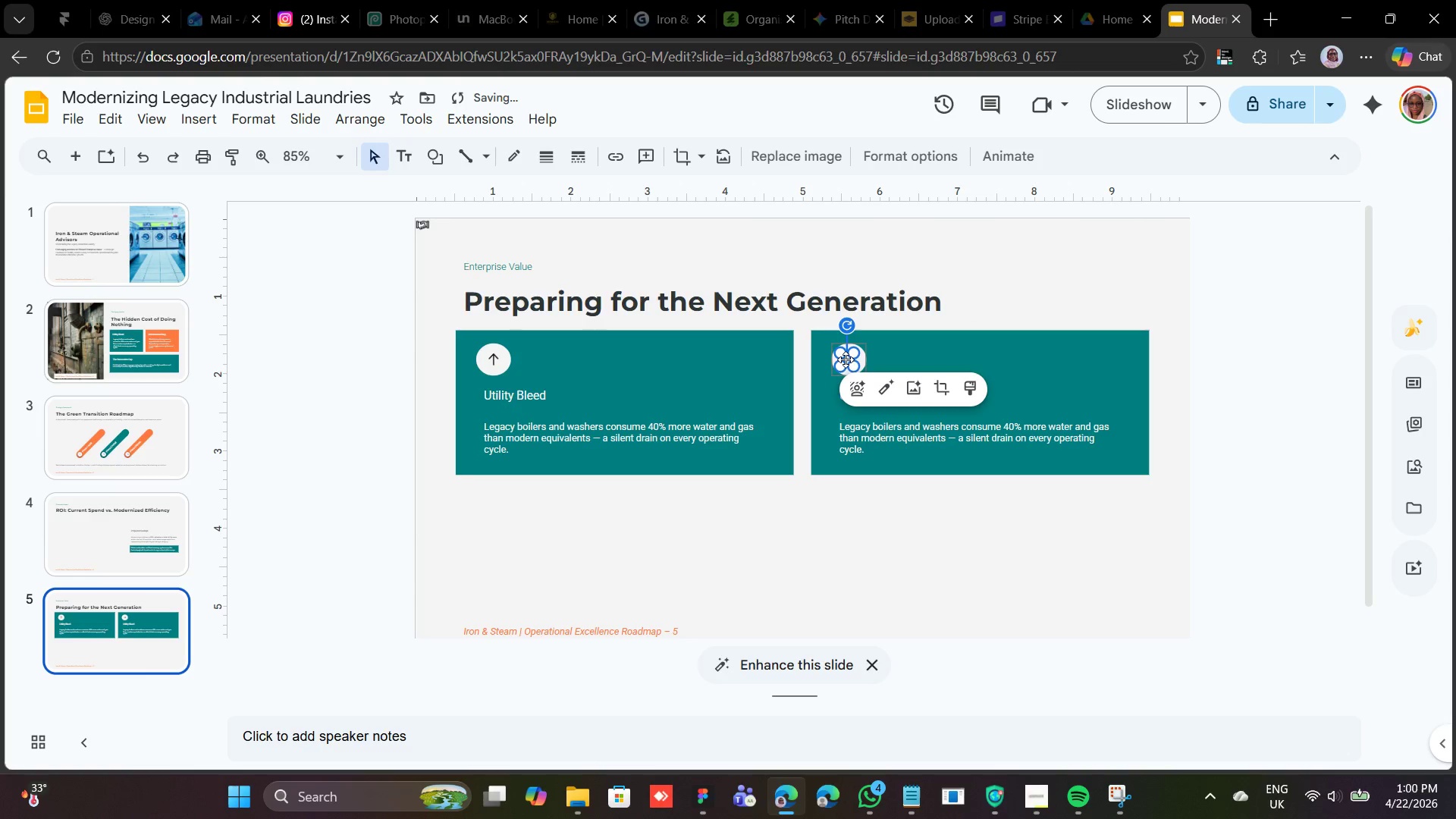 
left_click_drag(start_coordinate=[846, 359], to_coordinate=[972, 306])
 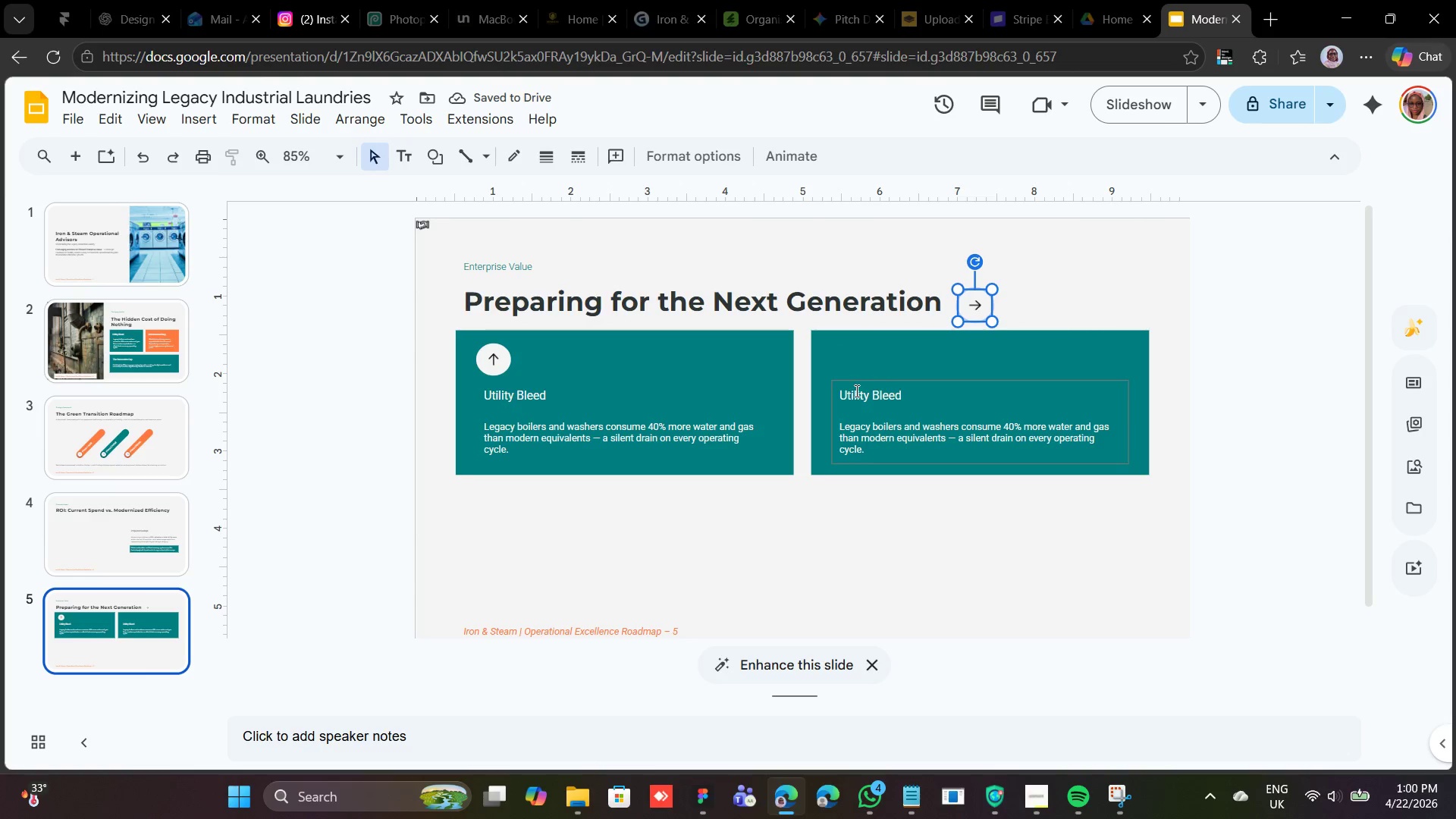 
key(Control+Z)
 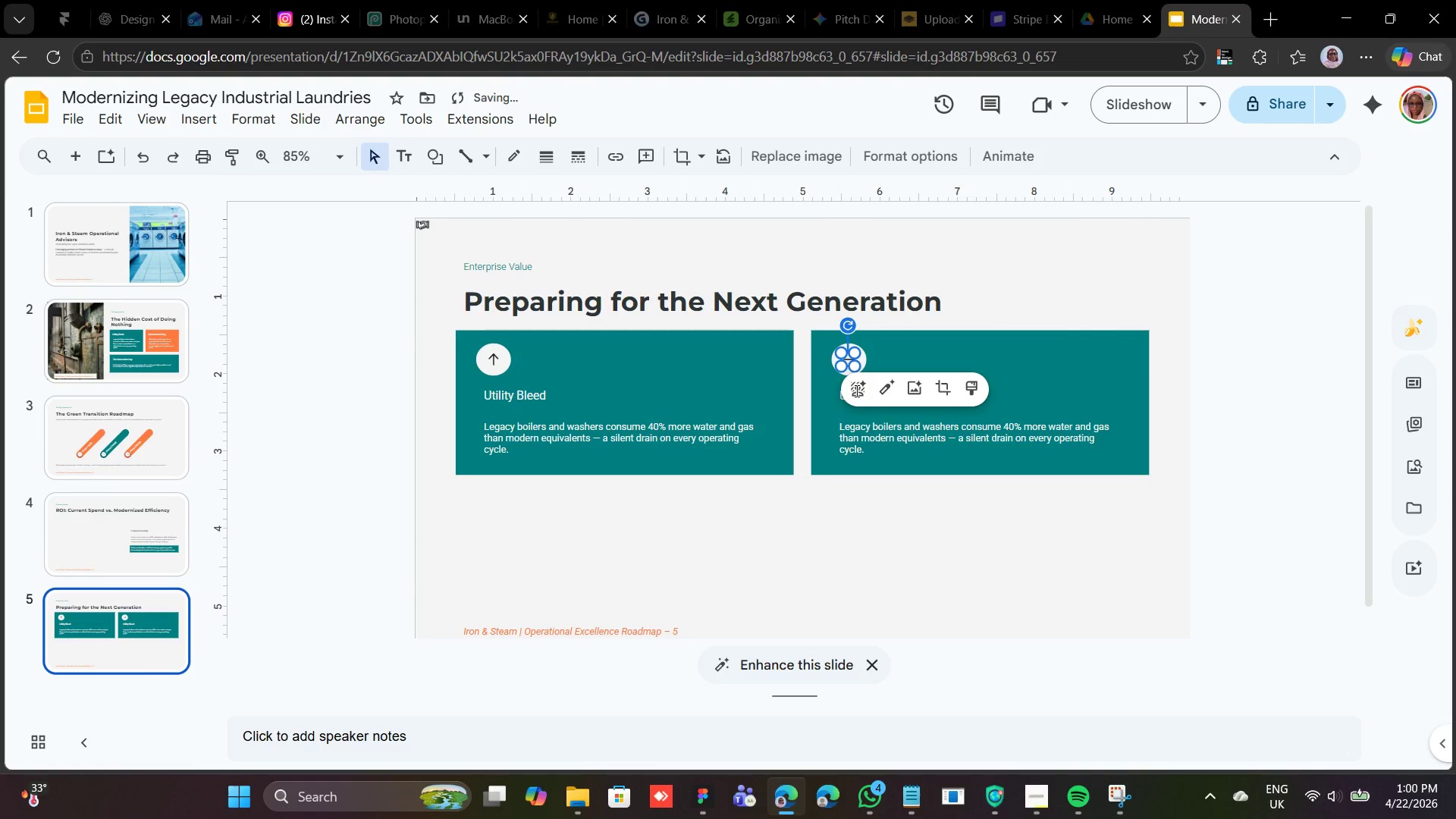 
key(Control+Z)
 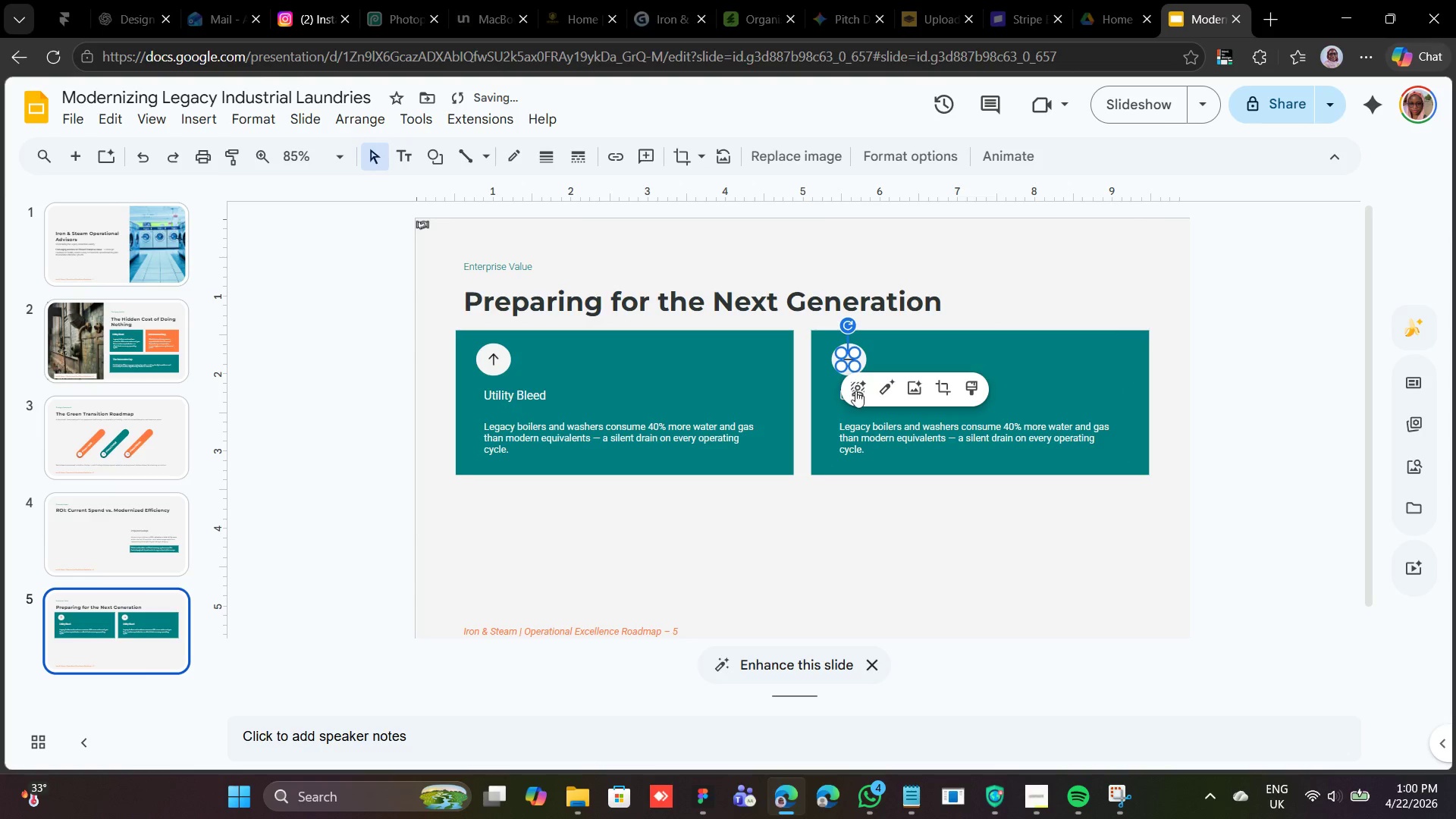 
key(Control+Z)
 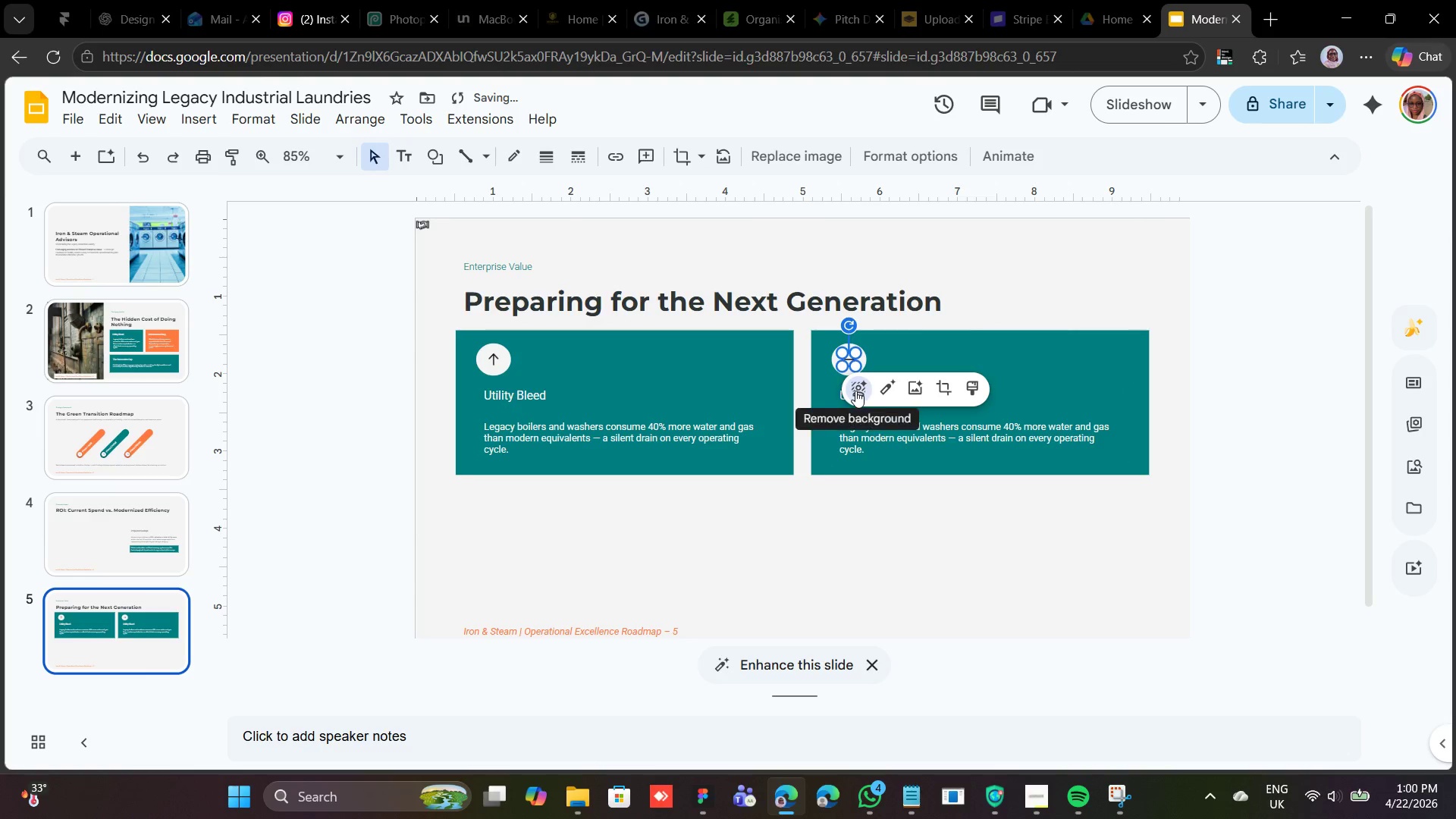 
key(Control+Z)
 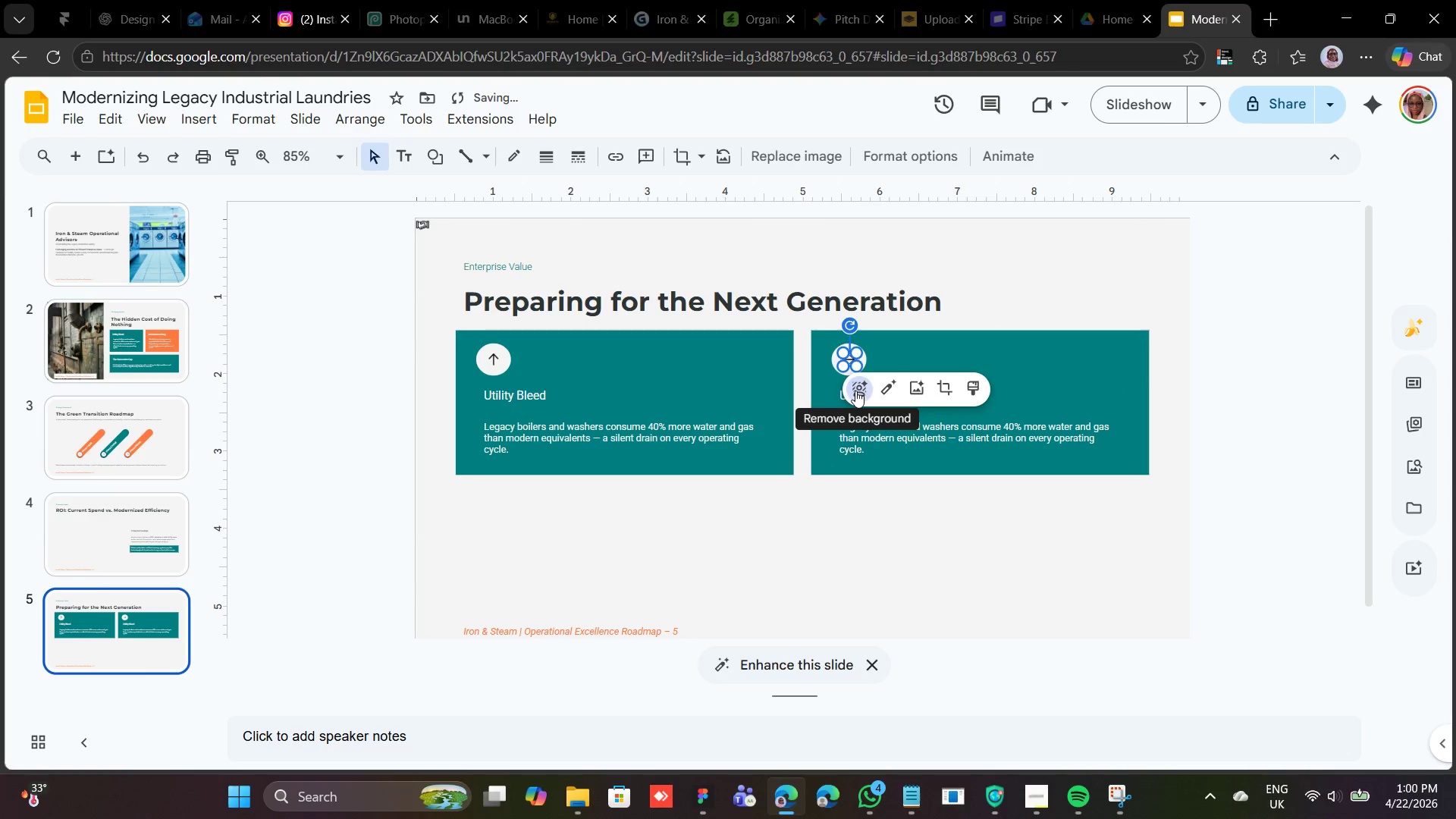 
key(Control+Z)
 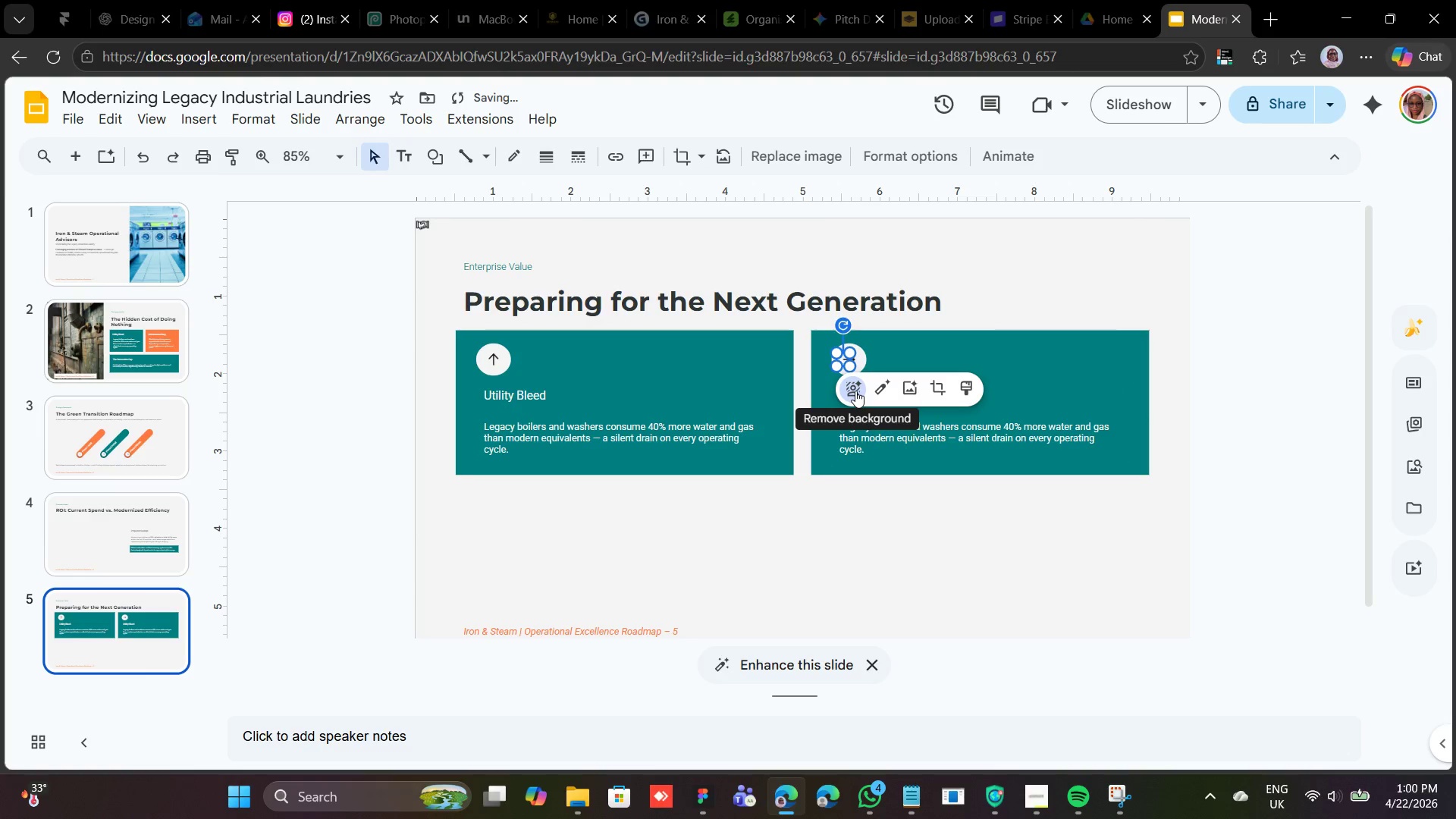 
key(Control+Z)
 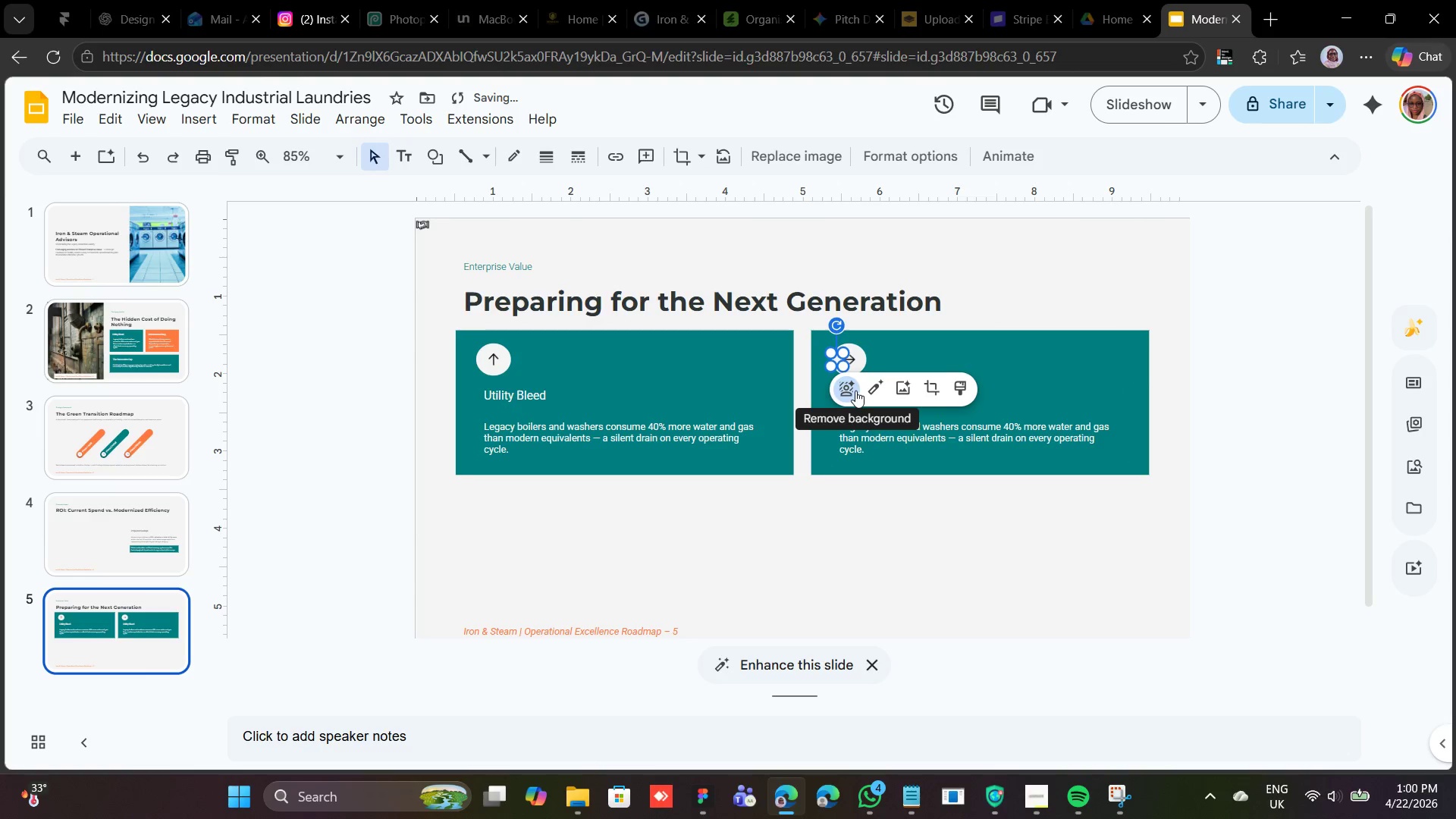 
key(Control+Z)
 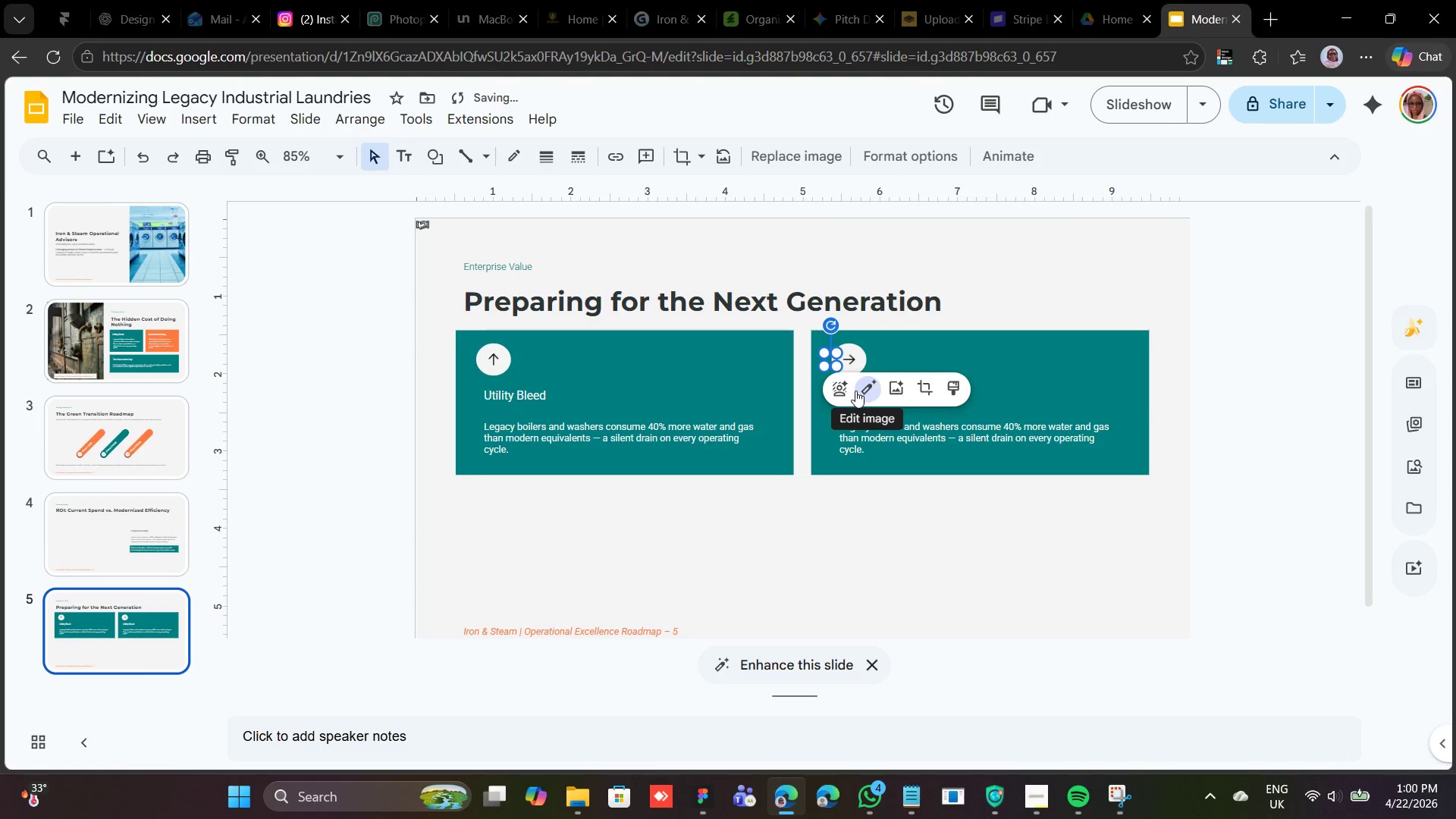 
key(Control+Z)
 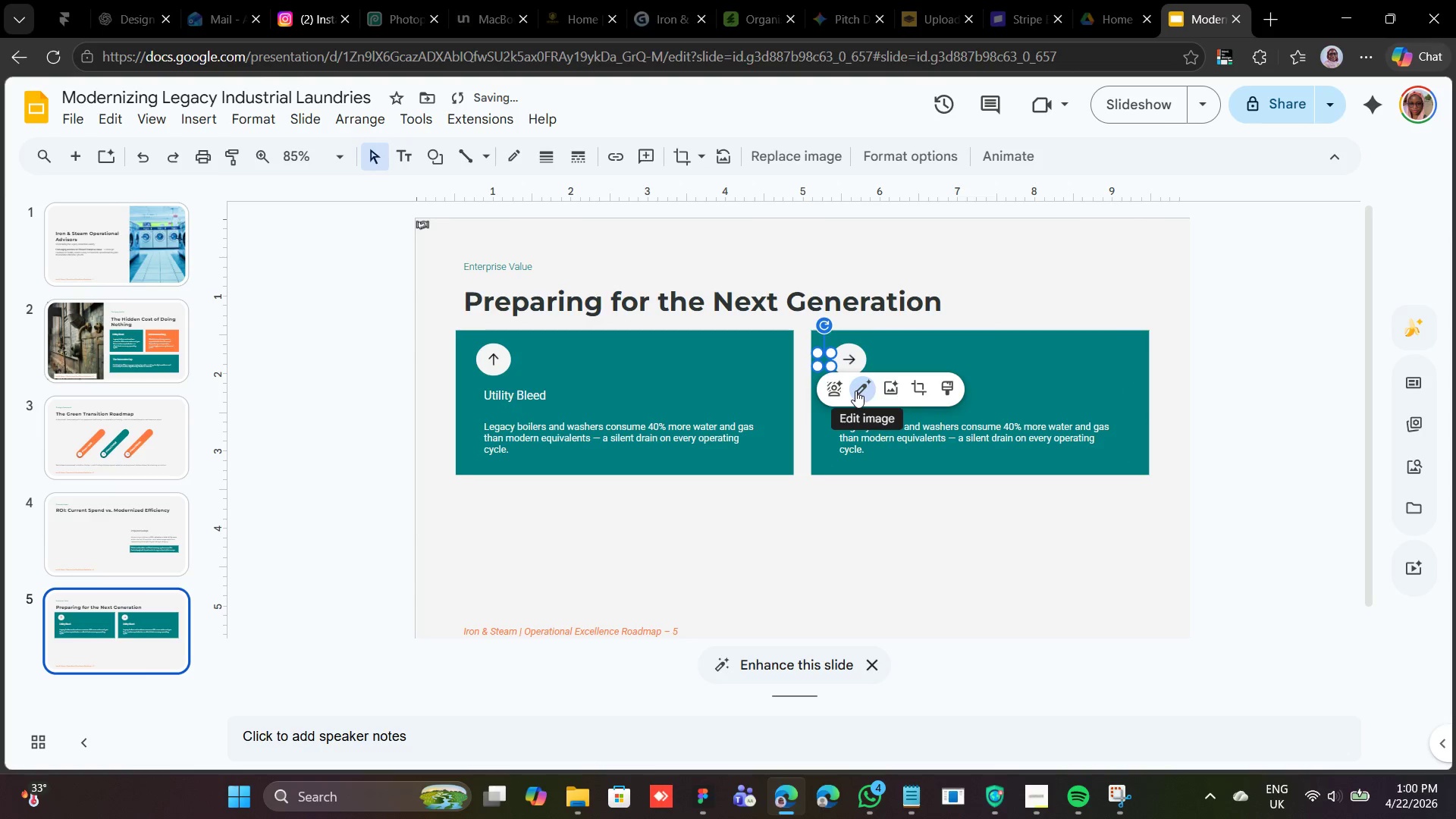 
key(Control+Z)
 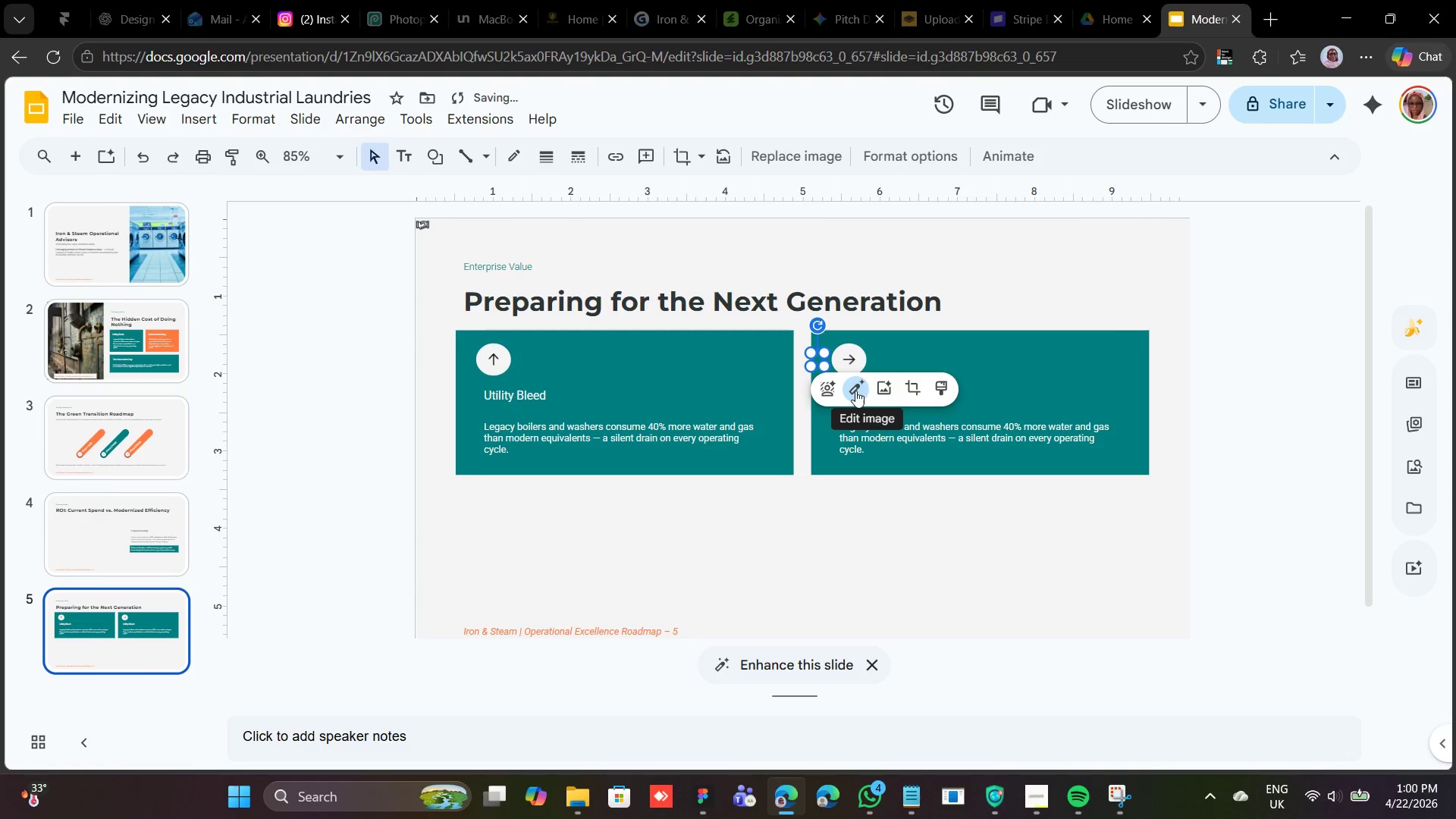 
key(Control+Z)
 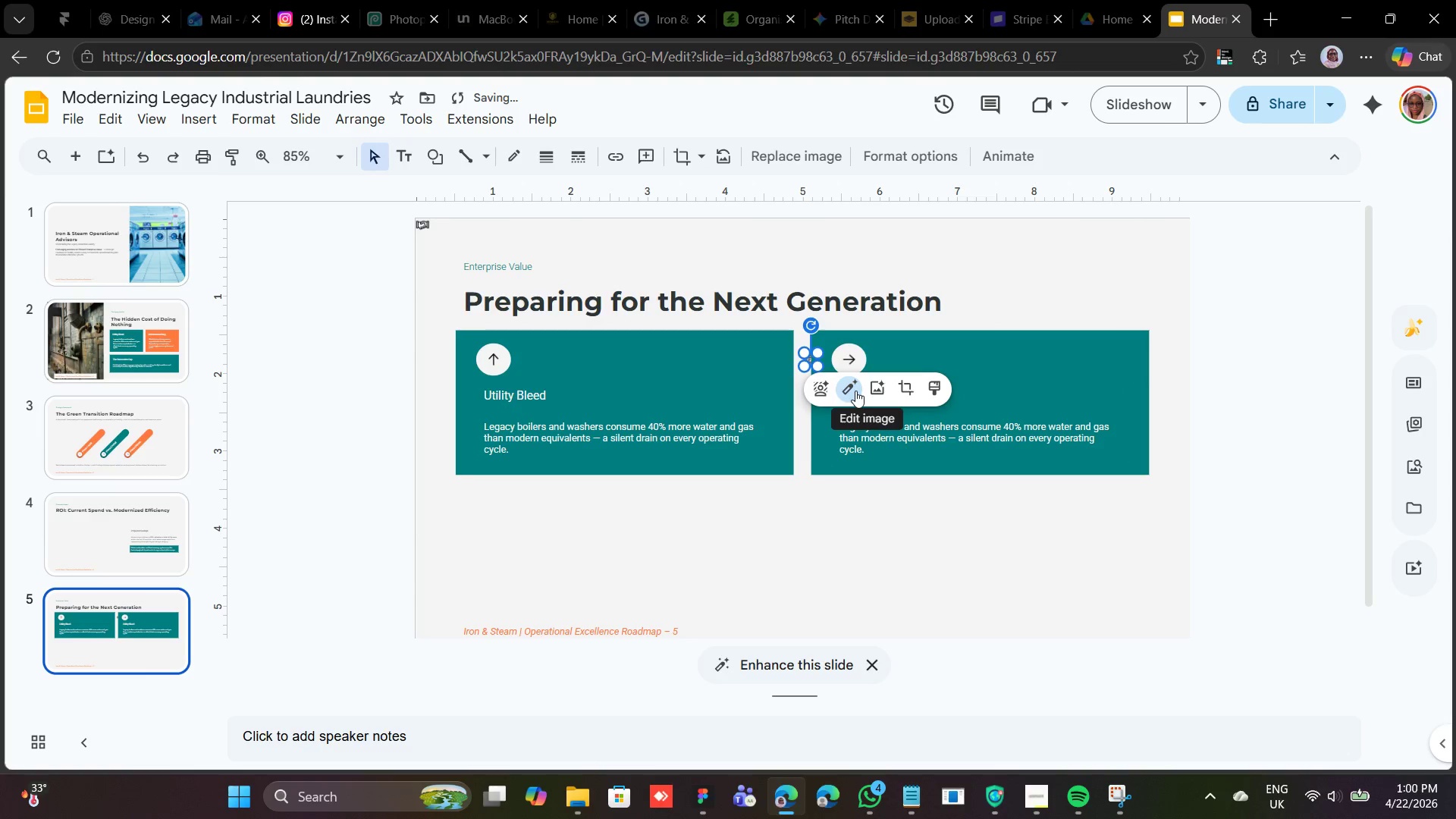 
key(Control+Z)
 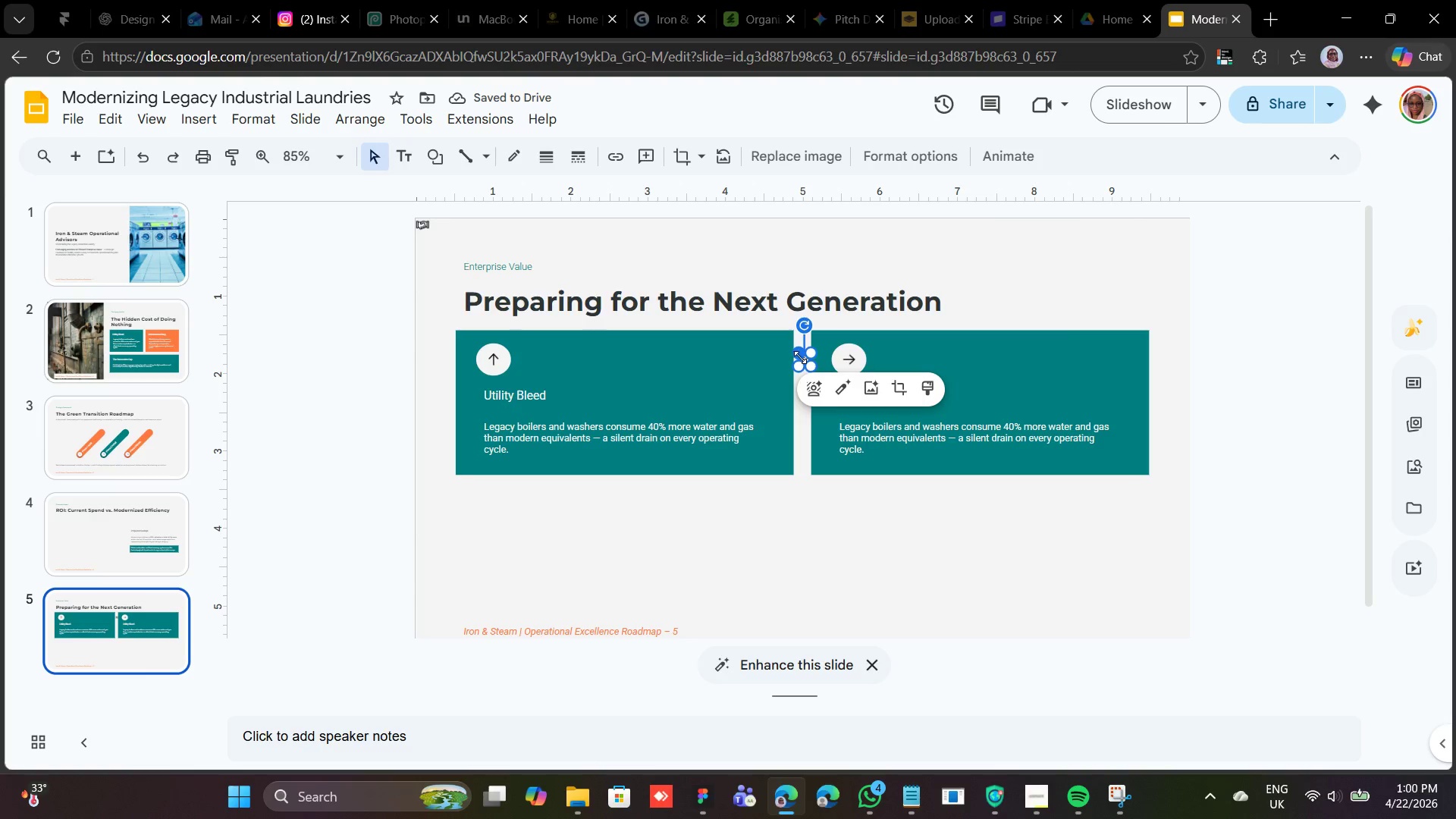 
wait(5.5)
 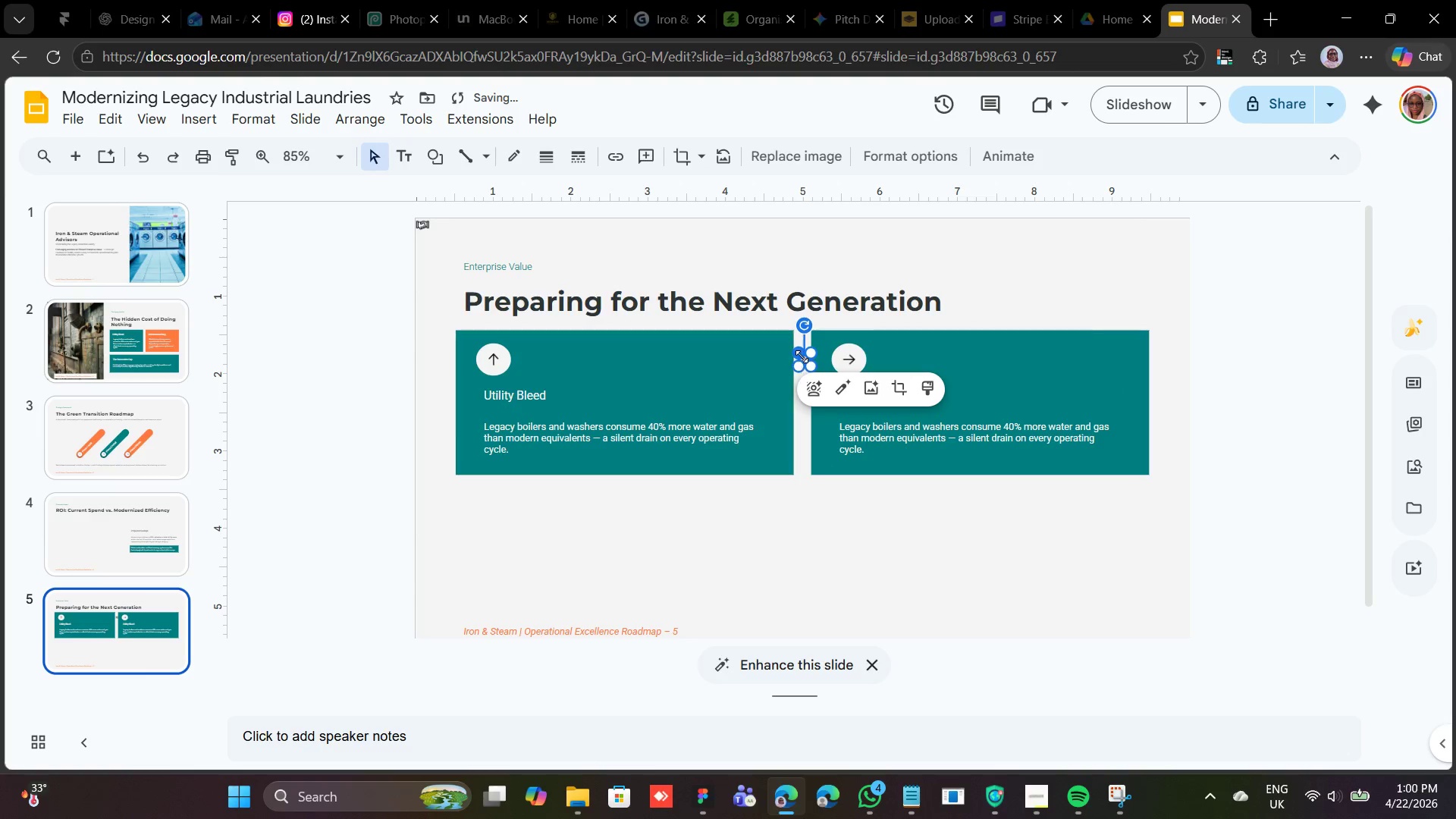 
left_click_drag(start_coordinate=[803, 360], to_coordinate=[964, 268])
 